 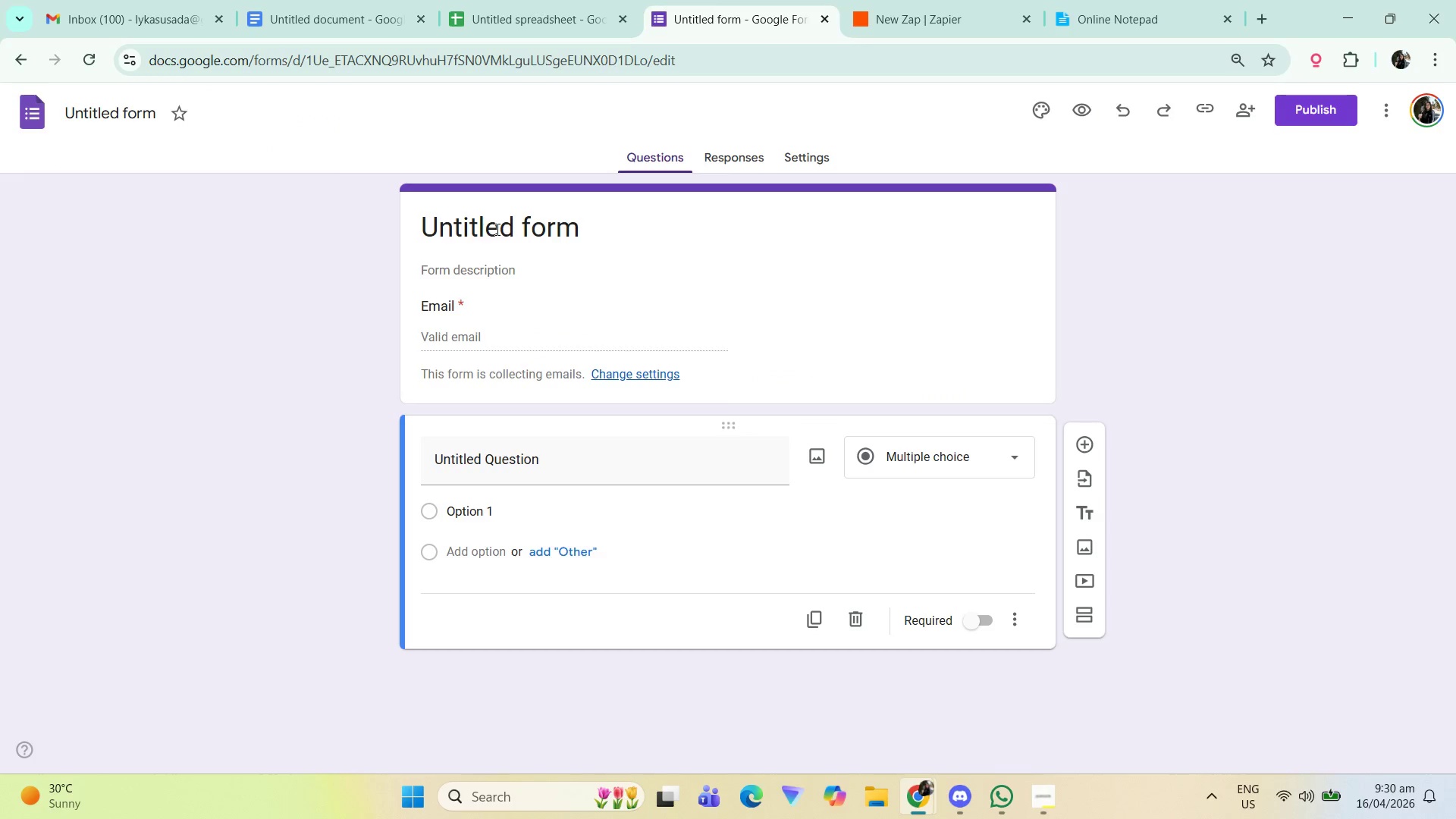 
key(Control+A)
 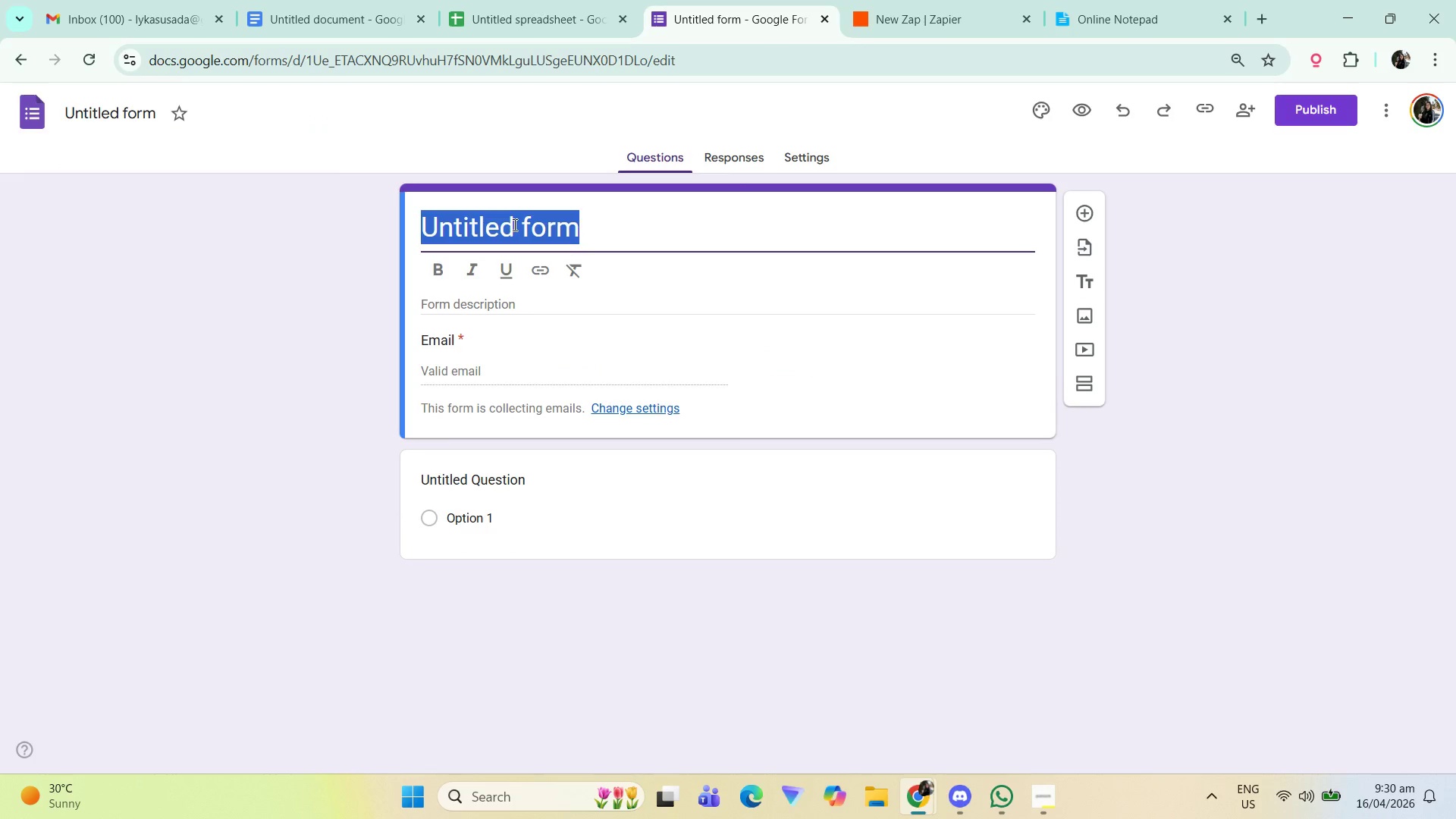 
key(Control+V)
 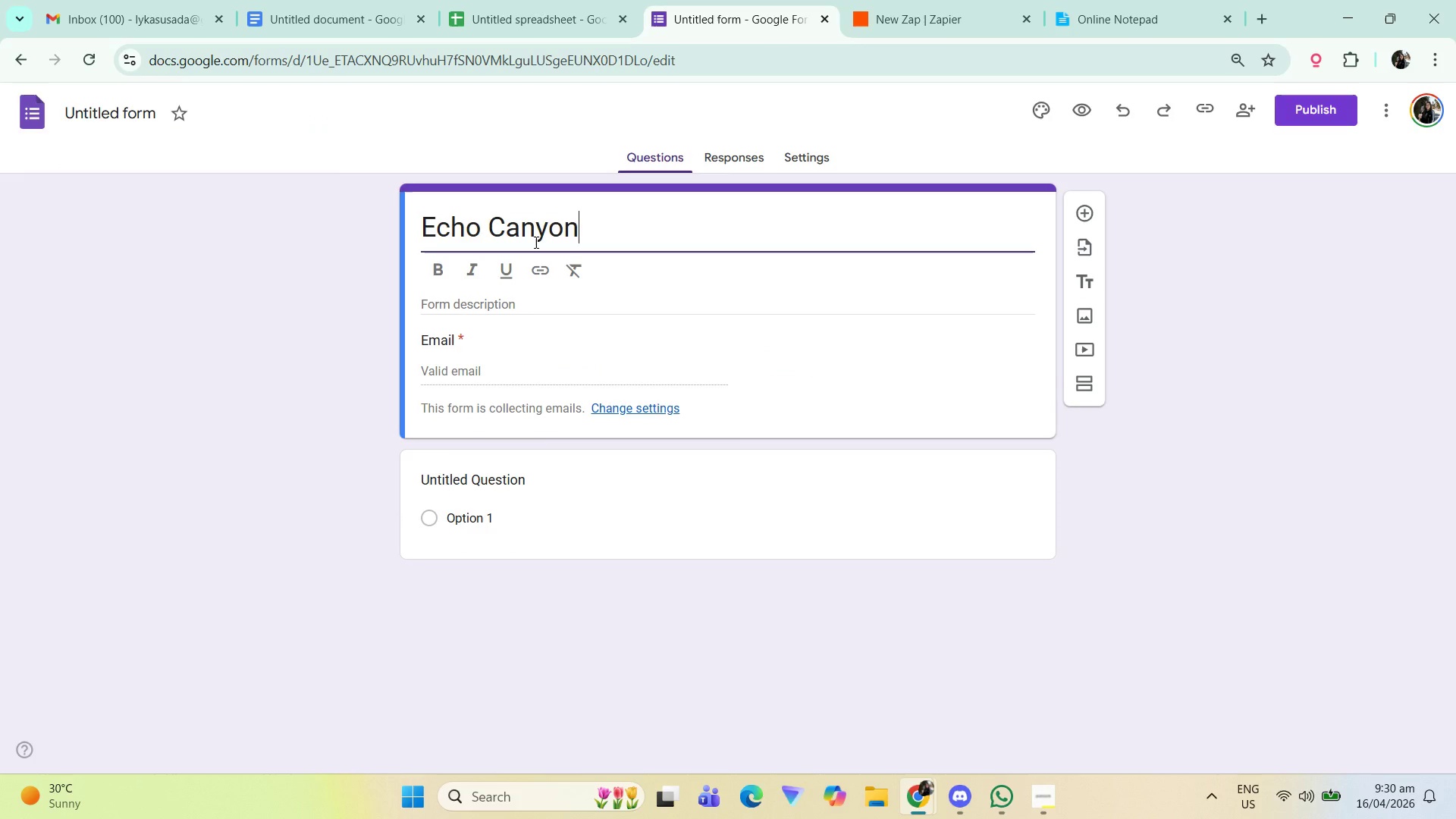 
type( Guest Experience Selection)
 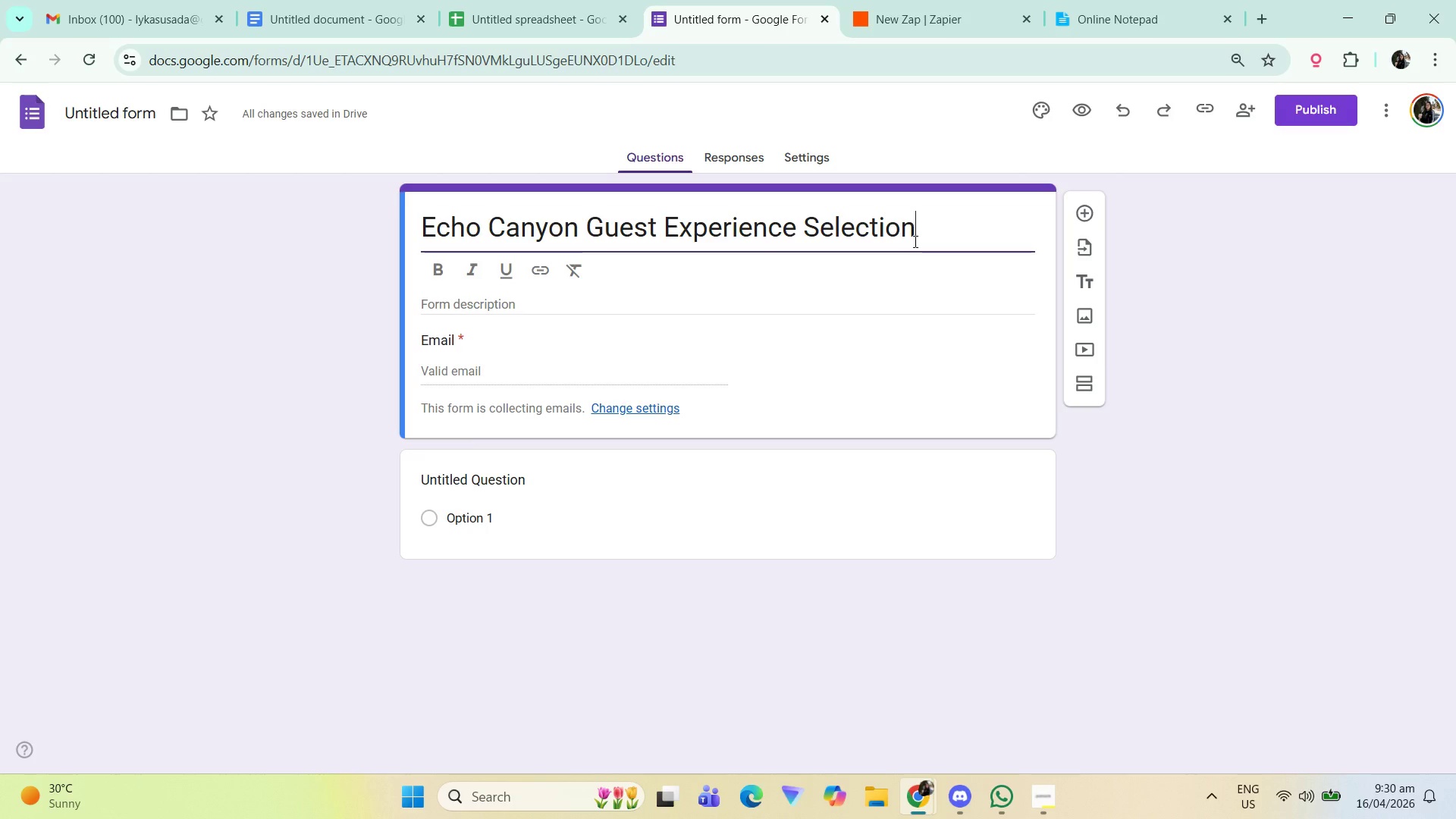 
left_click([523, 301])
 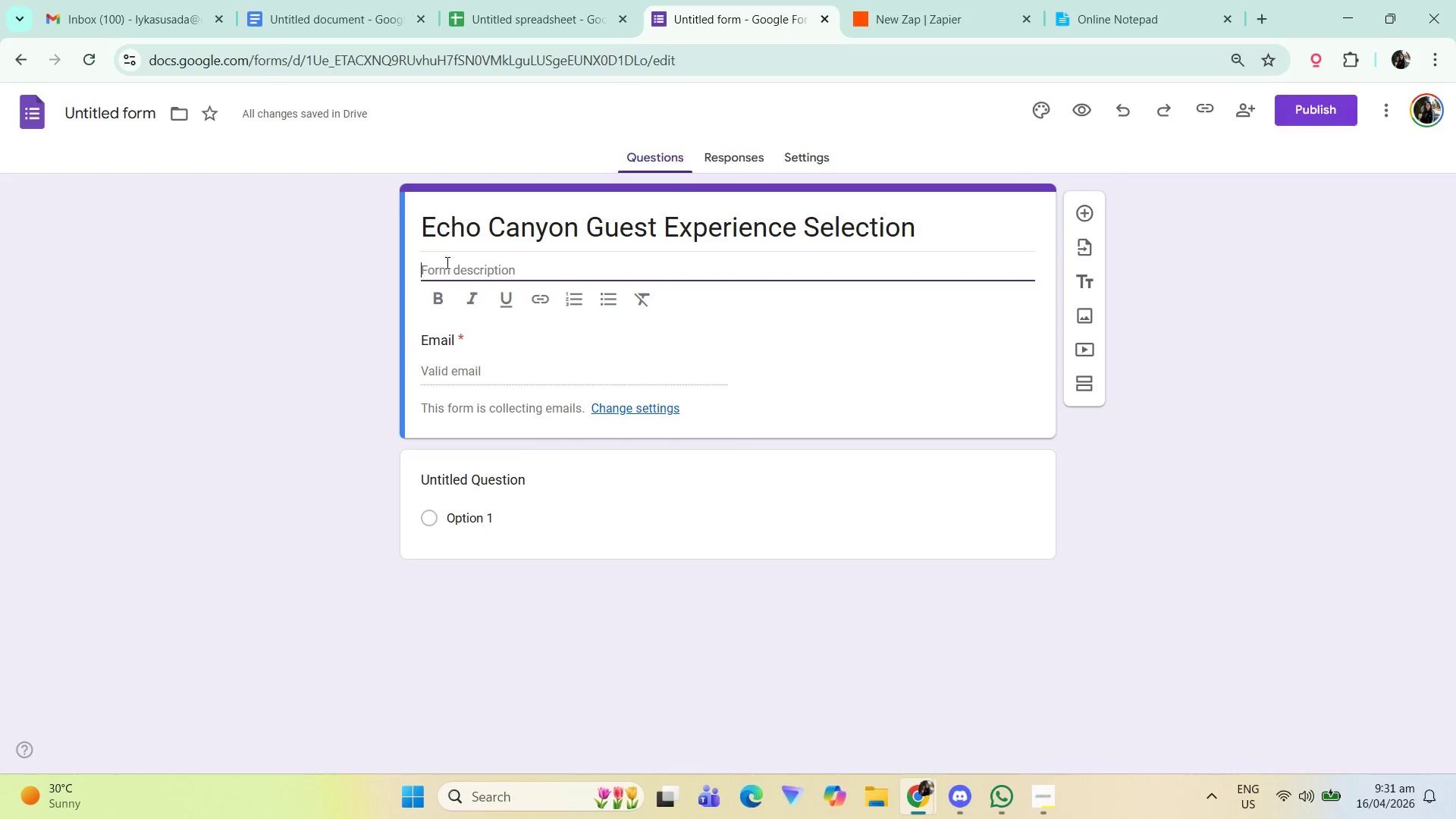 
type(Eh)
key(Backspace)
type(nahnc)
key(Backspace)
key(Backspace)
key(Backspace)
 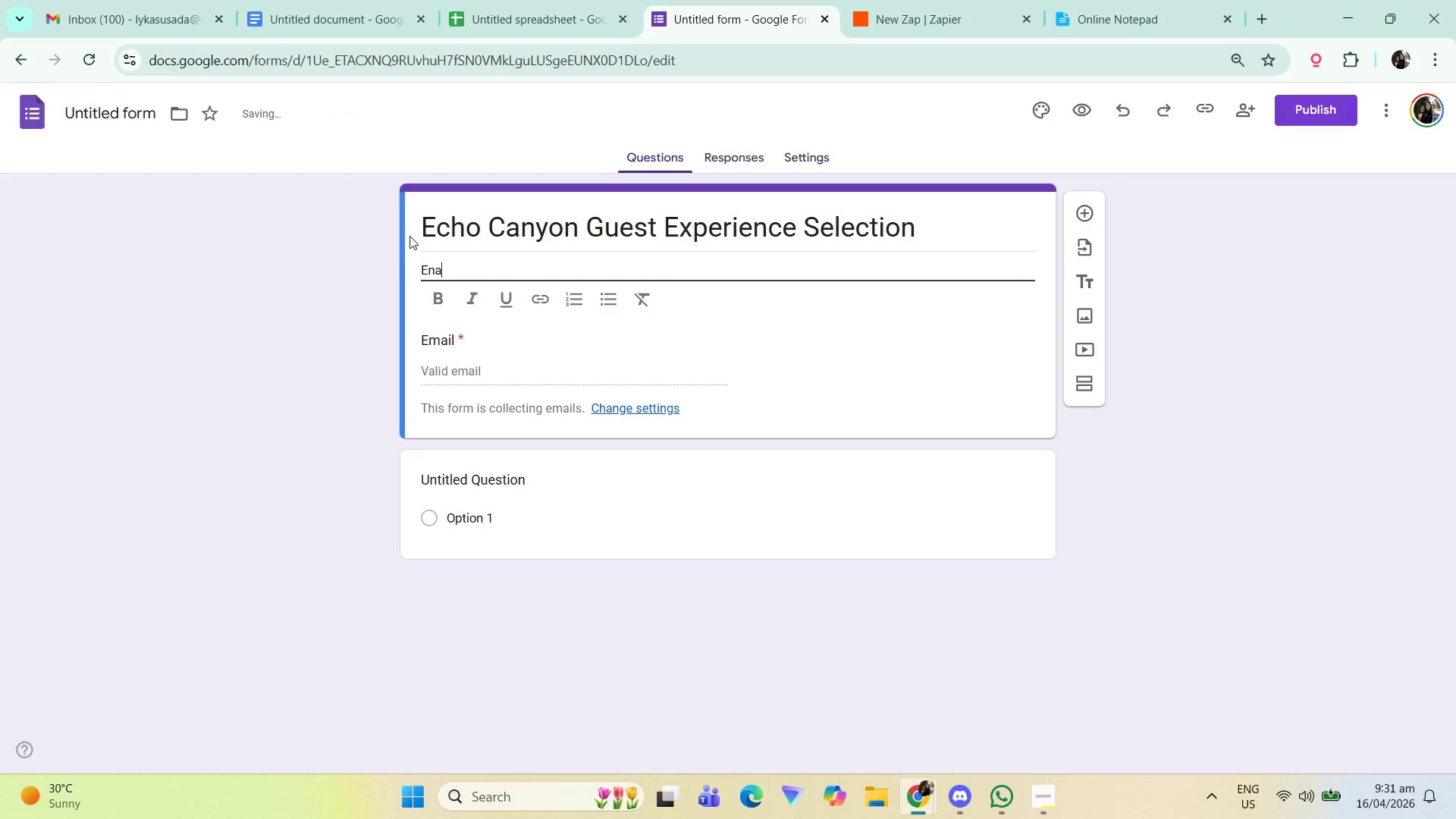 
key(Backspace)
type(hance your stay by selecting curated experiences and premium add-ons. Submit at least 24 hours before youre)
key(Backspace)
type( preff)
key(Backspace)
type(erred scheudl)
key(Backspace)
key(Backspace)
key(Backspace)
type(dule.)
 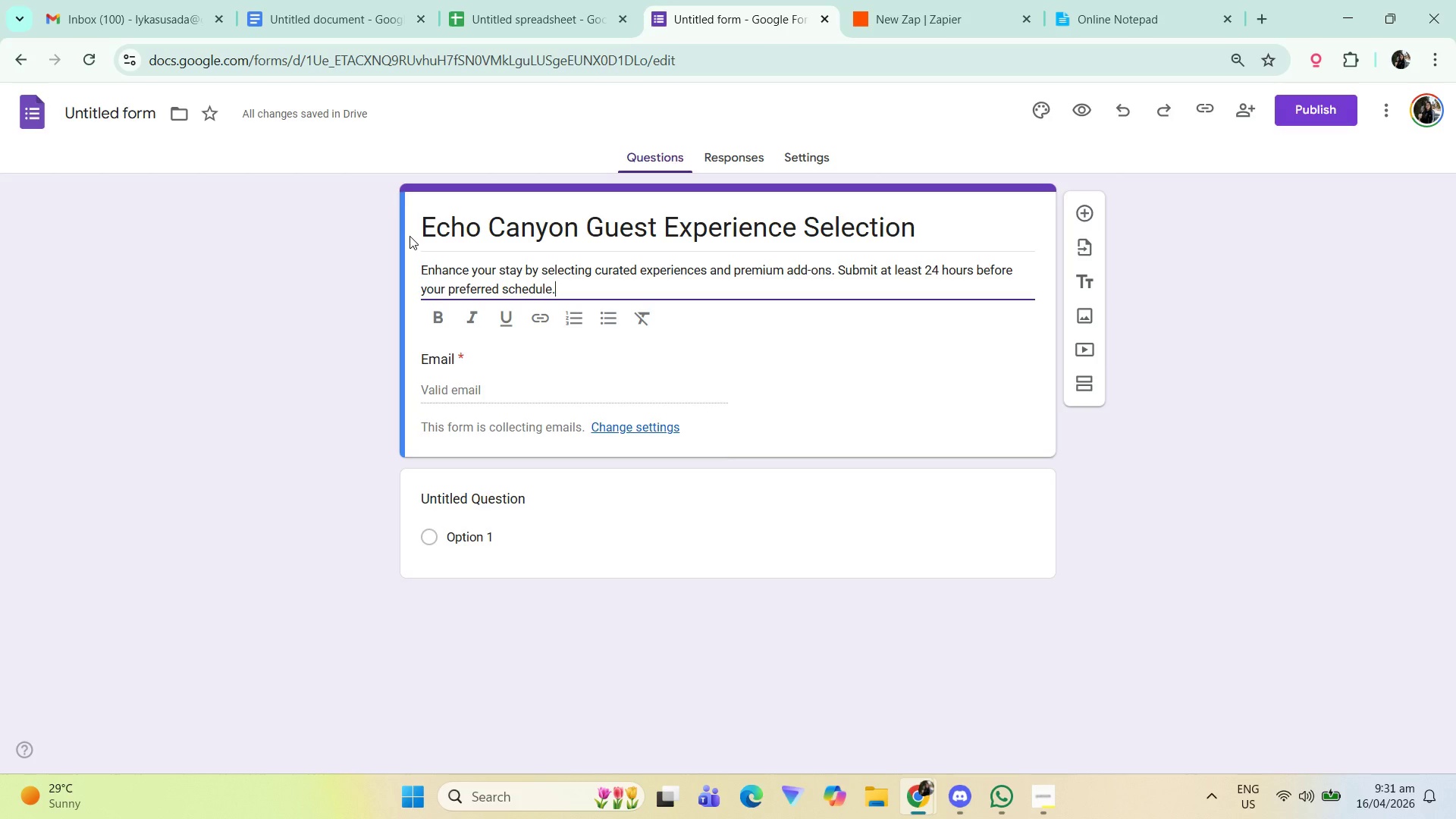 
wait(12.72)
 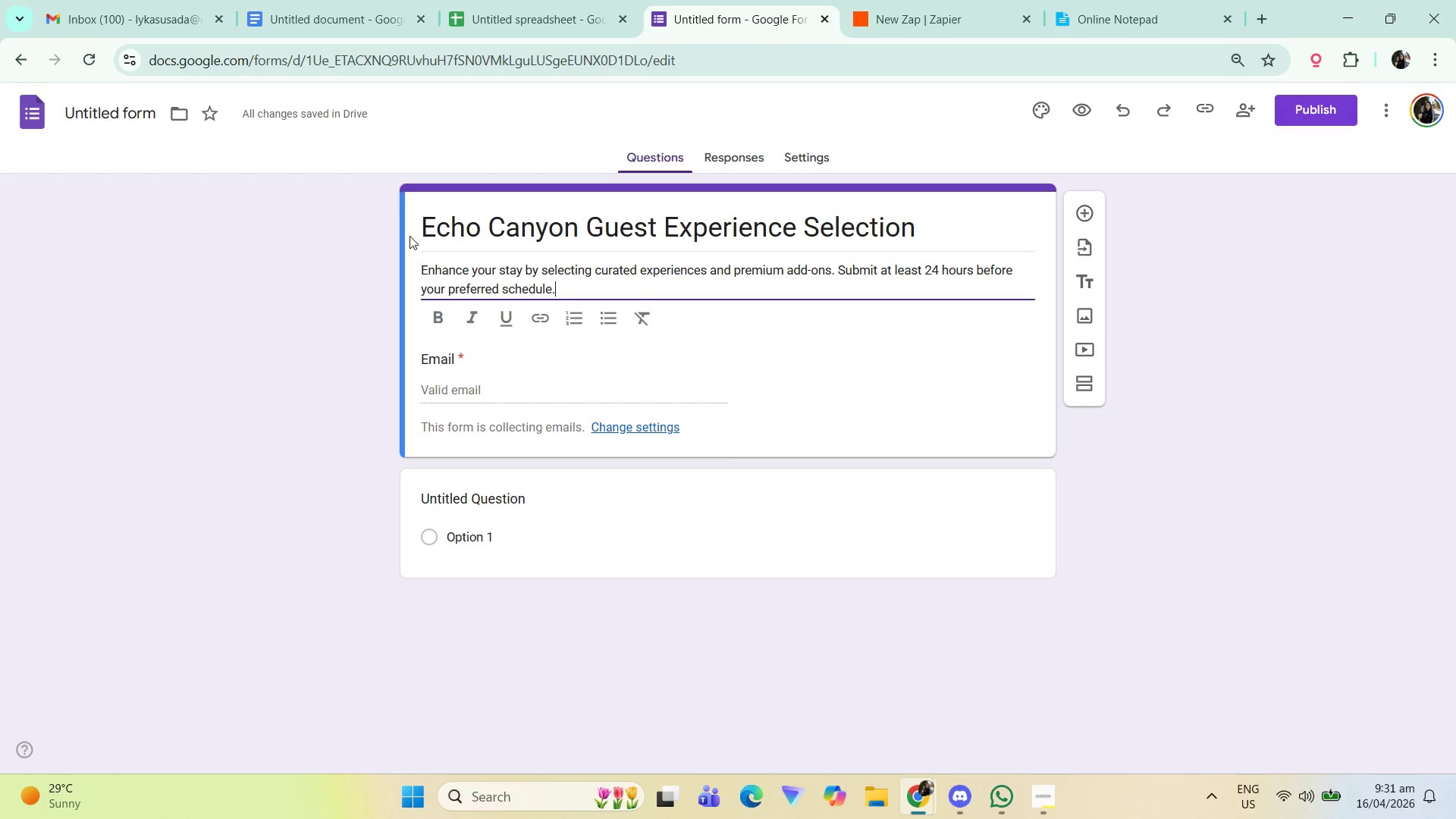 
left_click([350, 380])
 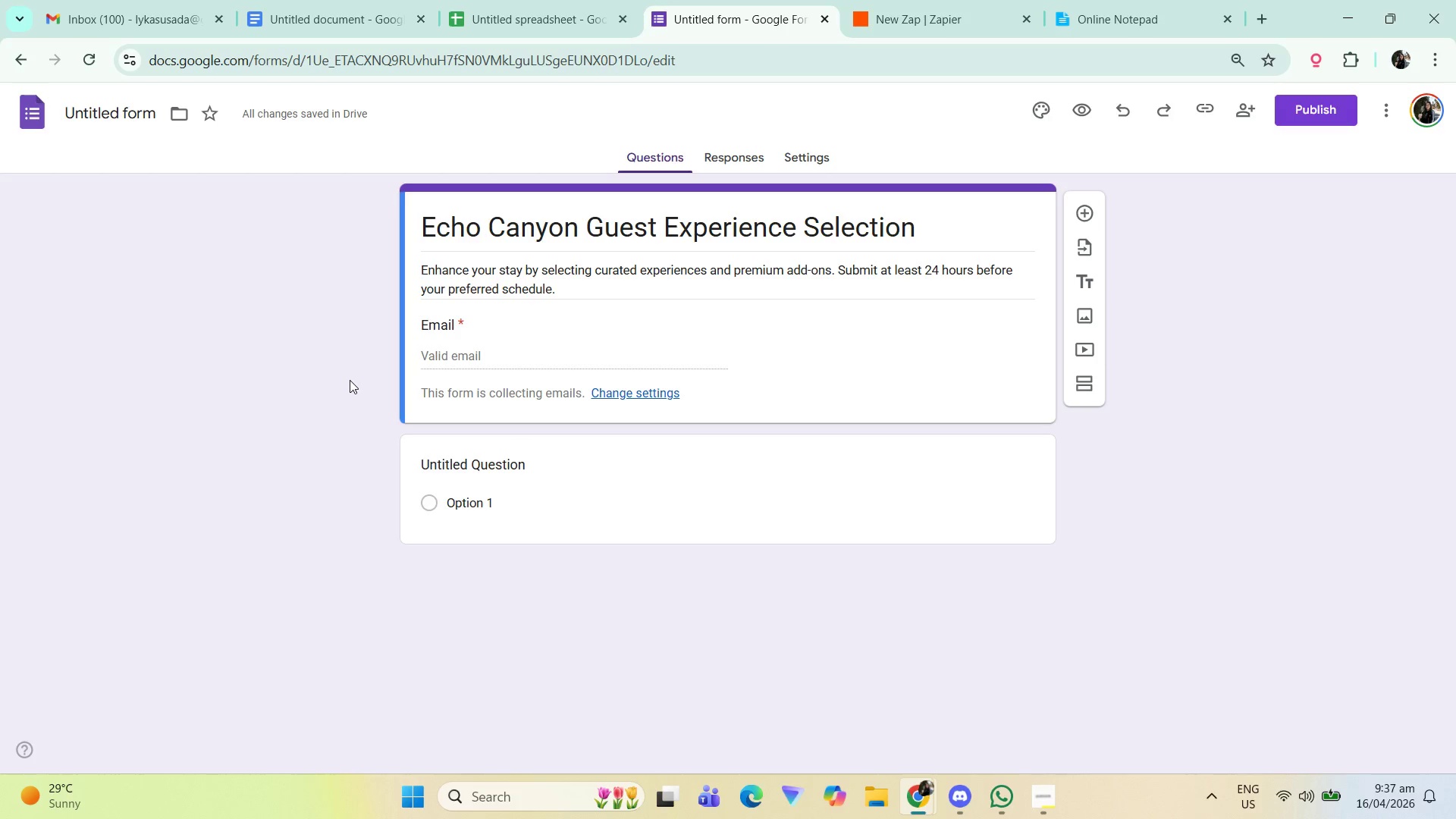 
wait(343.16)
 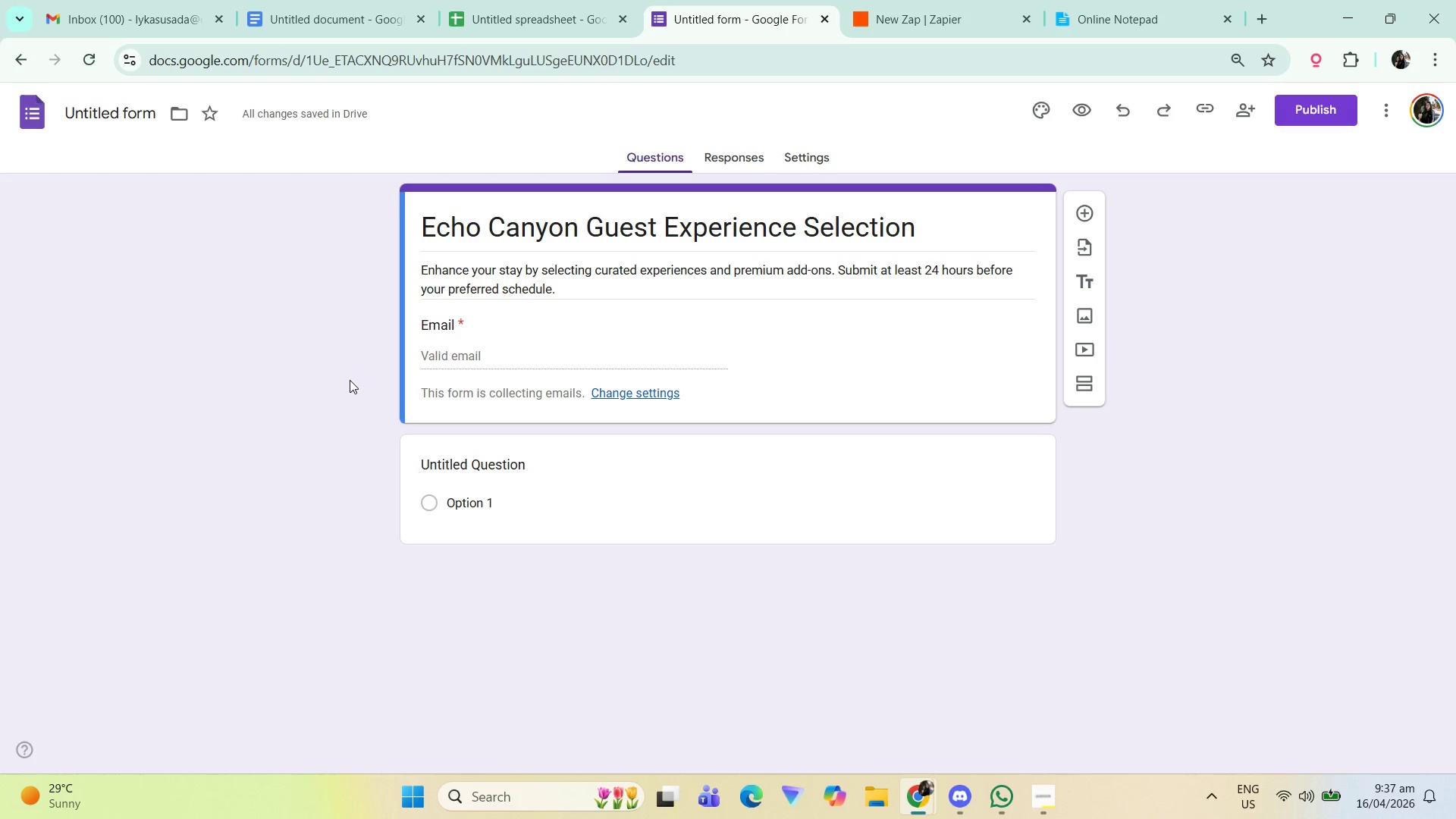 
left_click([258, 500])
 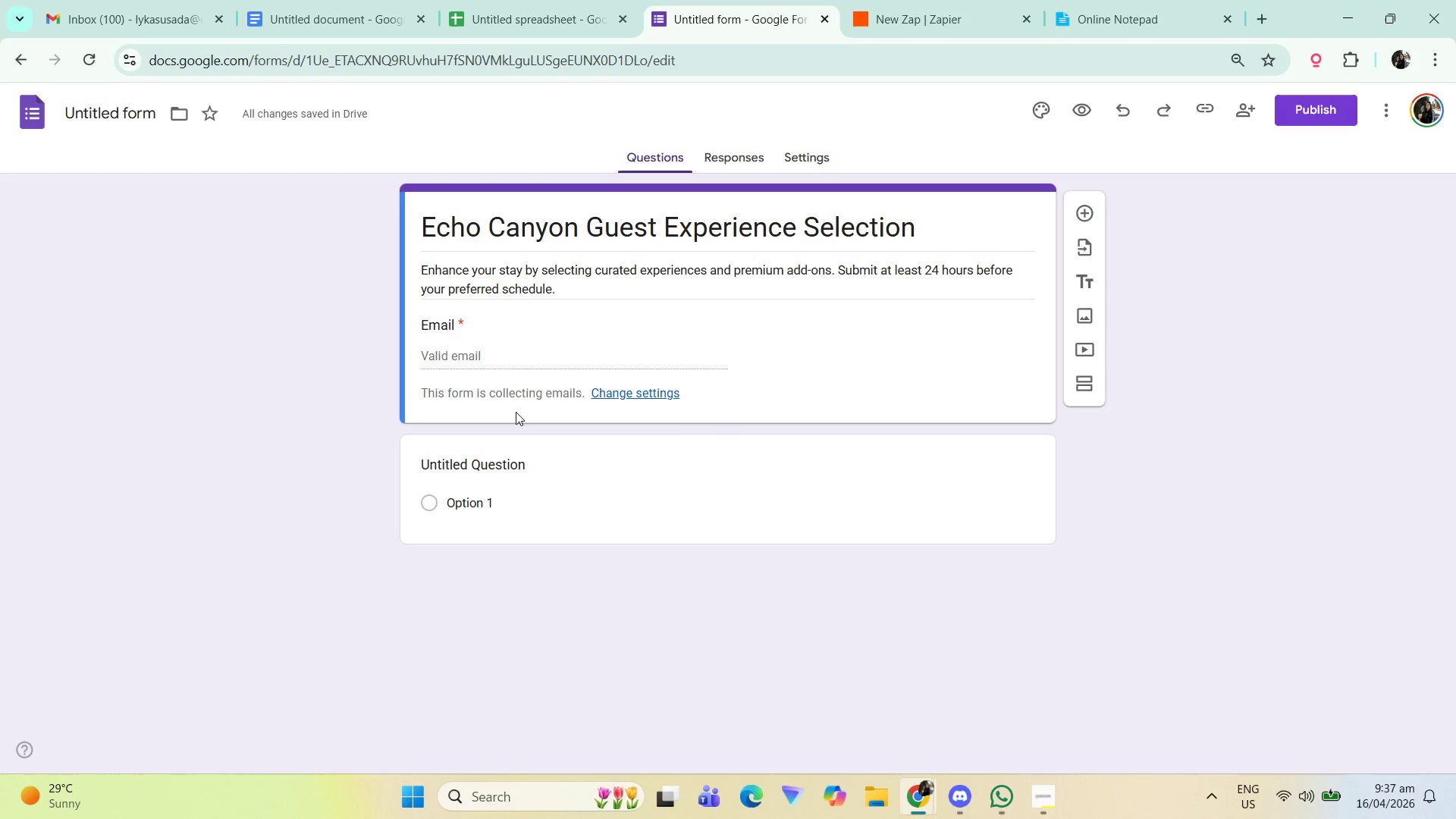 
wait(9.33)
 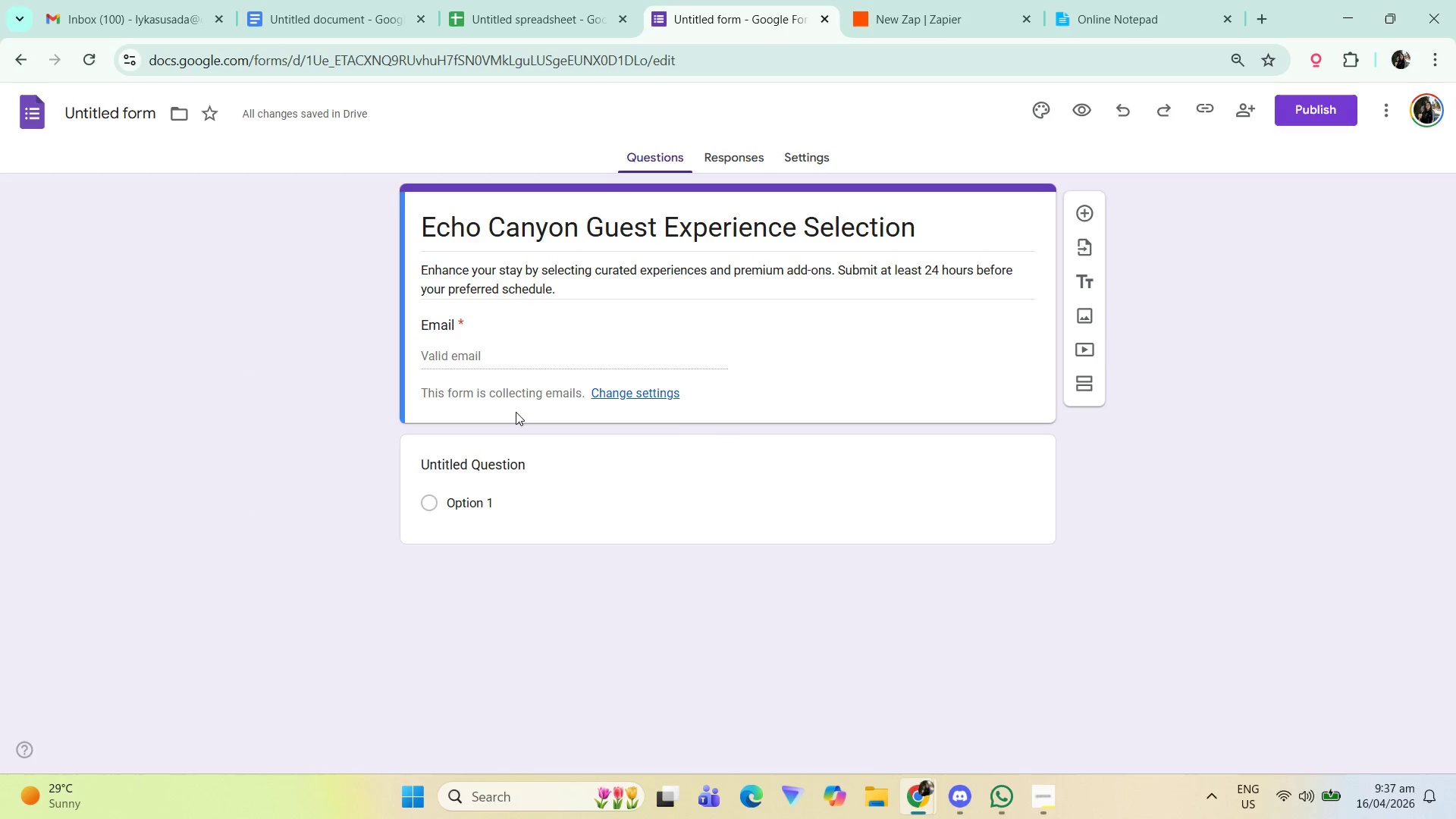 
left_click([131, 119])
 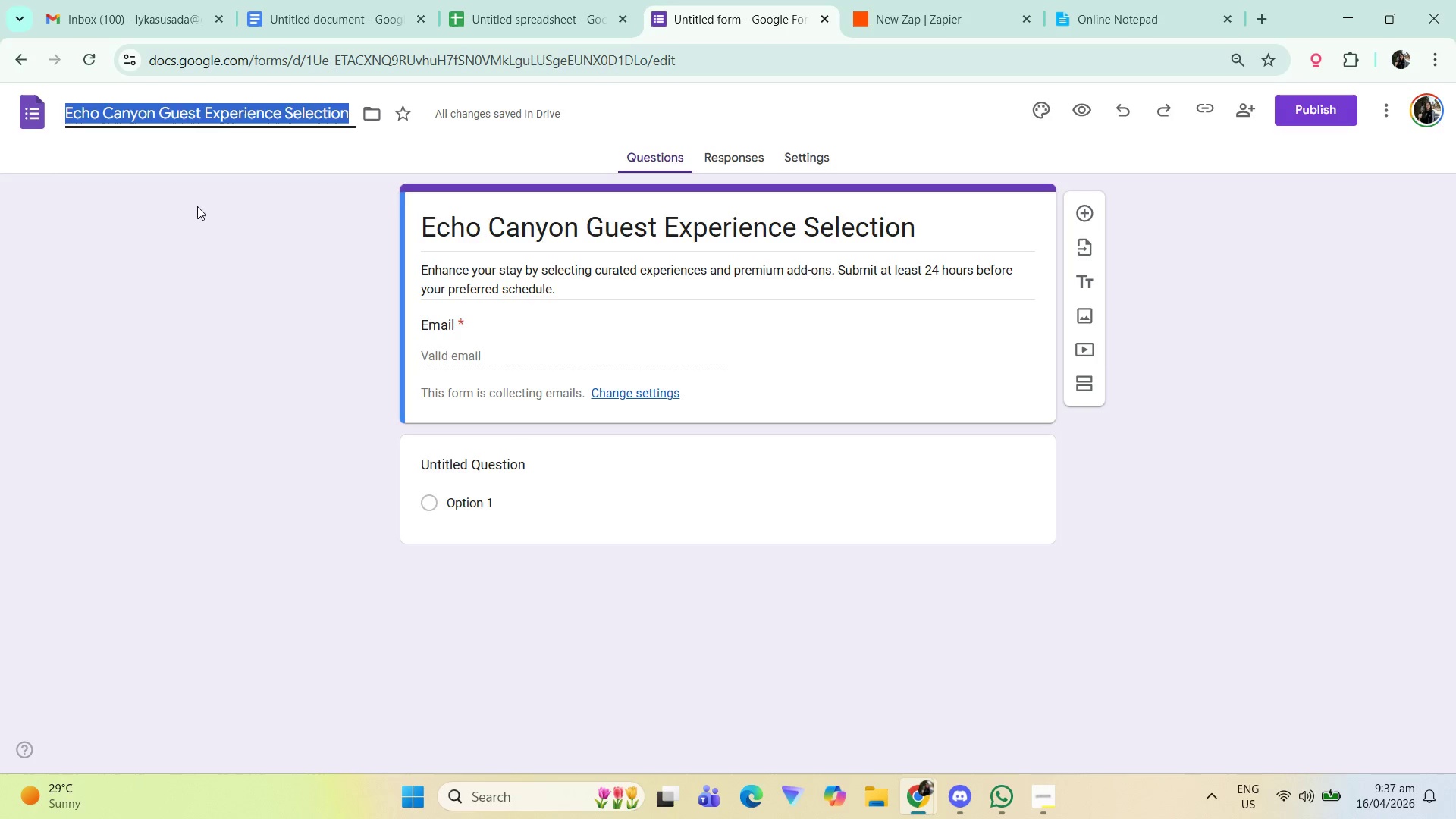 
left_click([214, 248])
 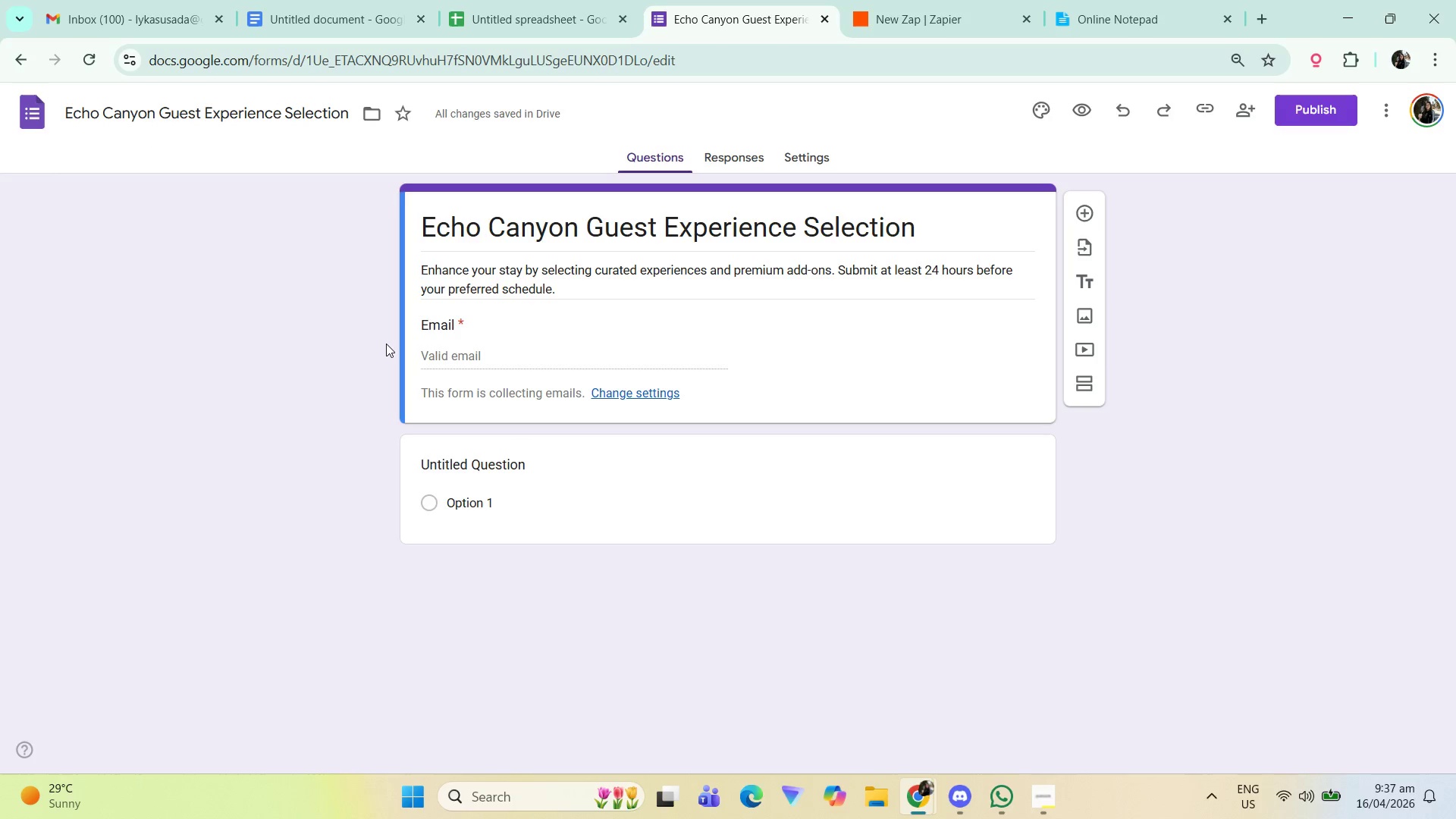 
wait(14.86)
 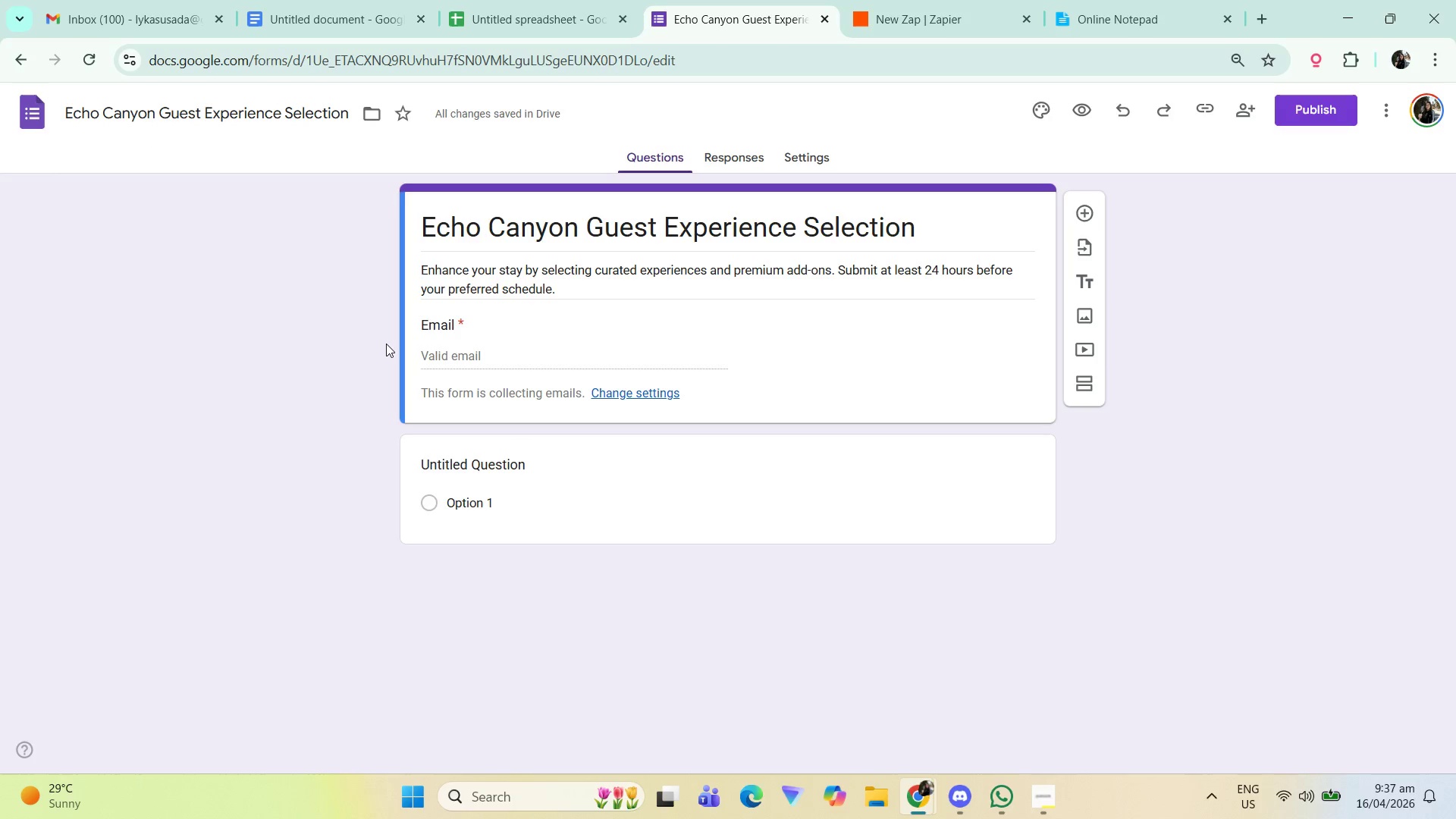 
left_click([487, 468])
 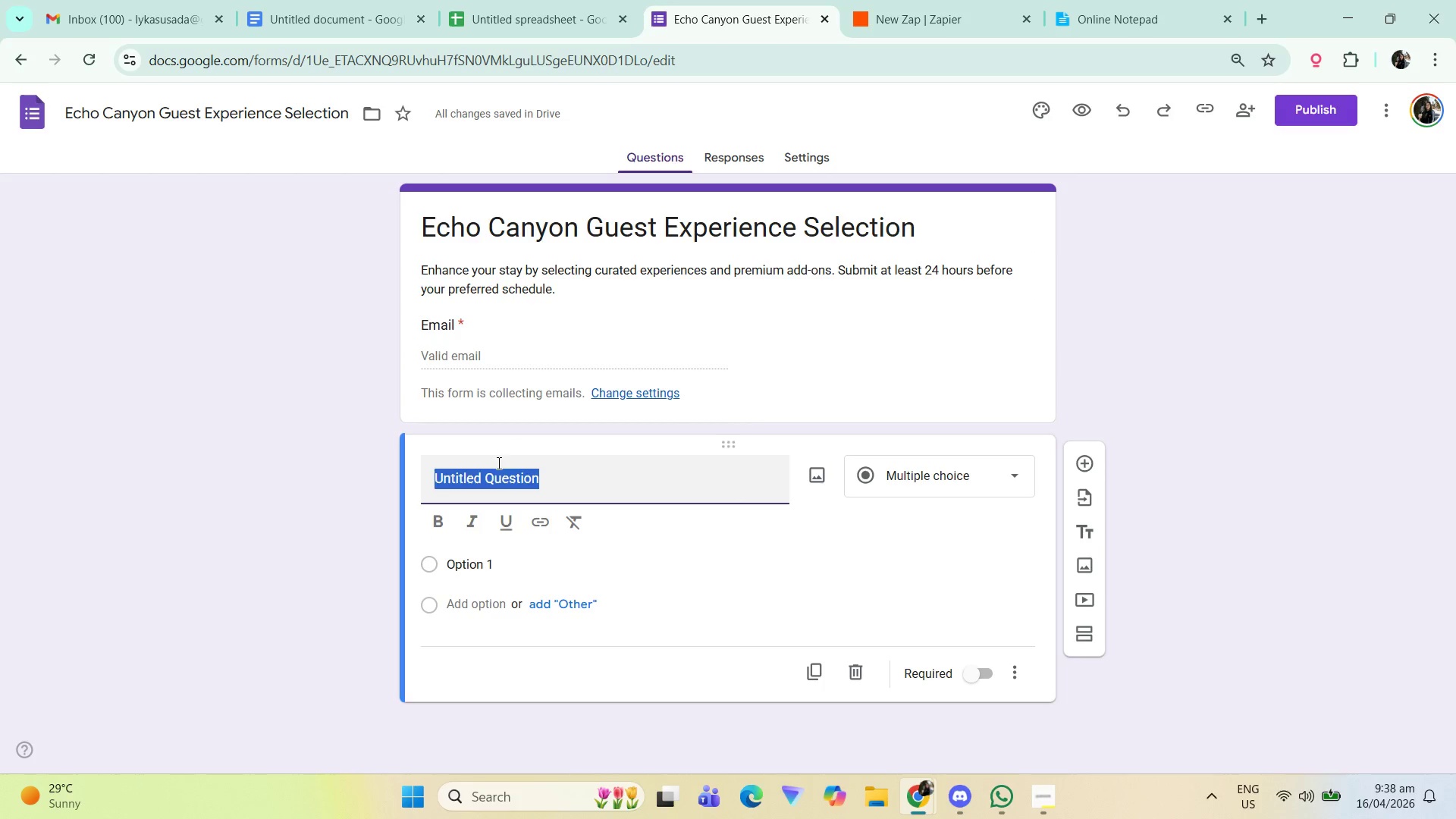 
type(Full Name)
 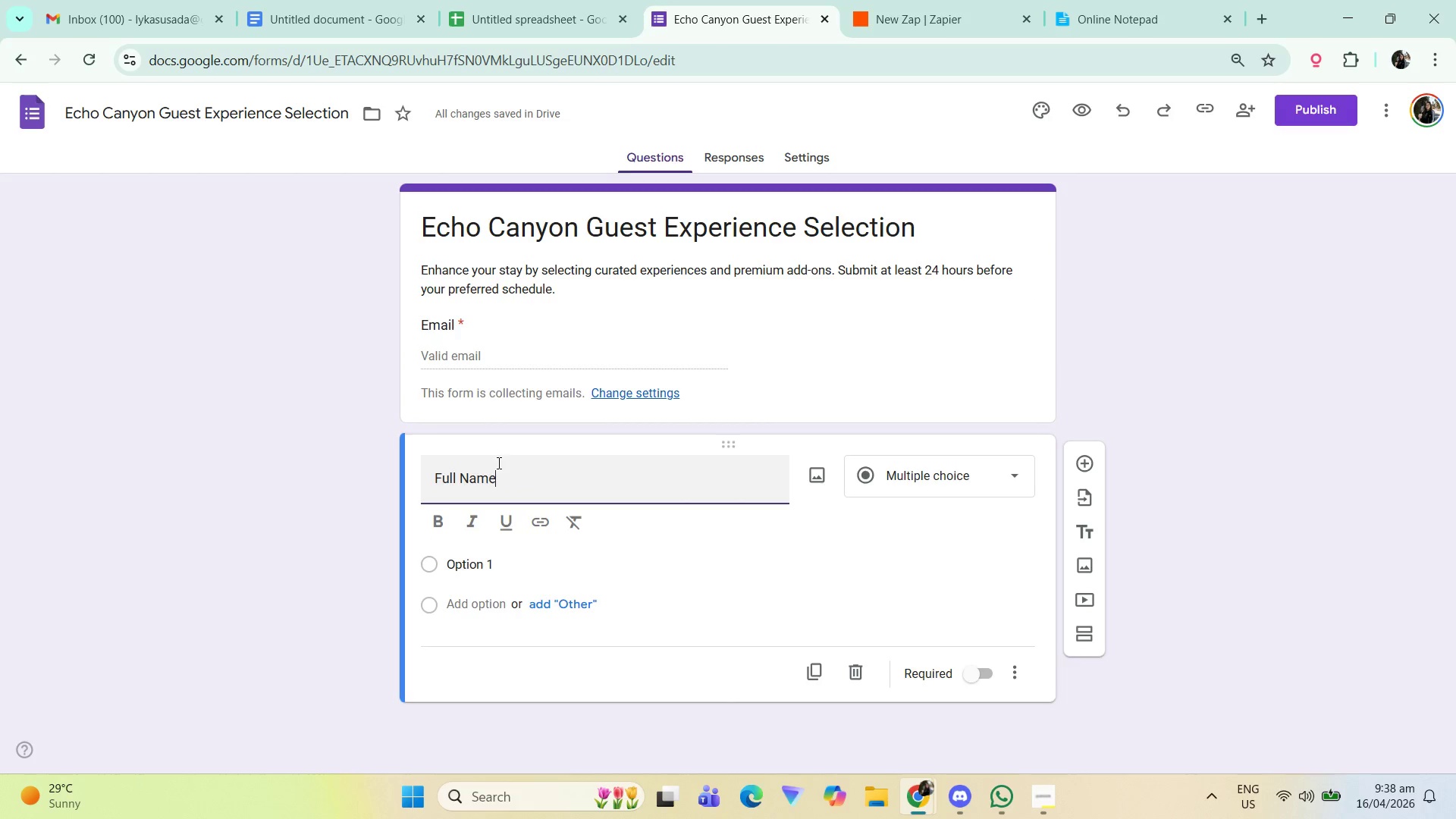 
key(Enter)
 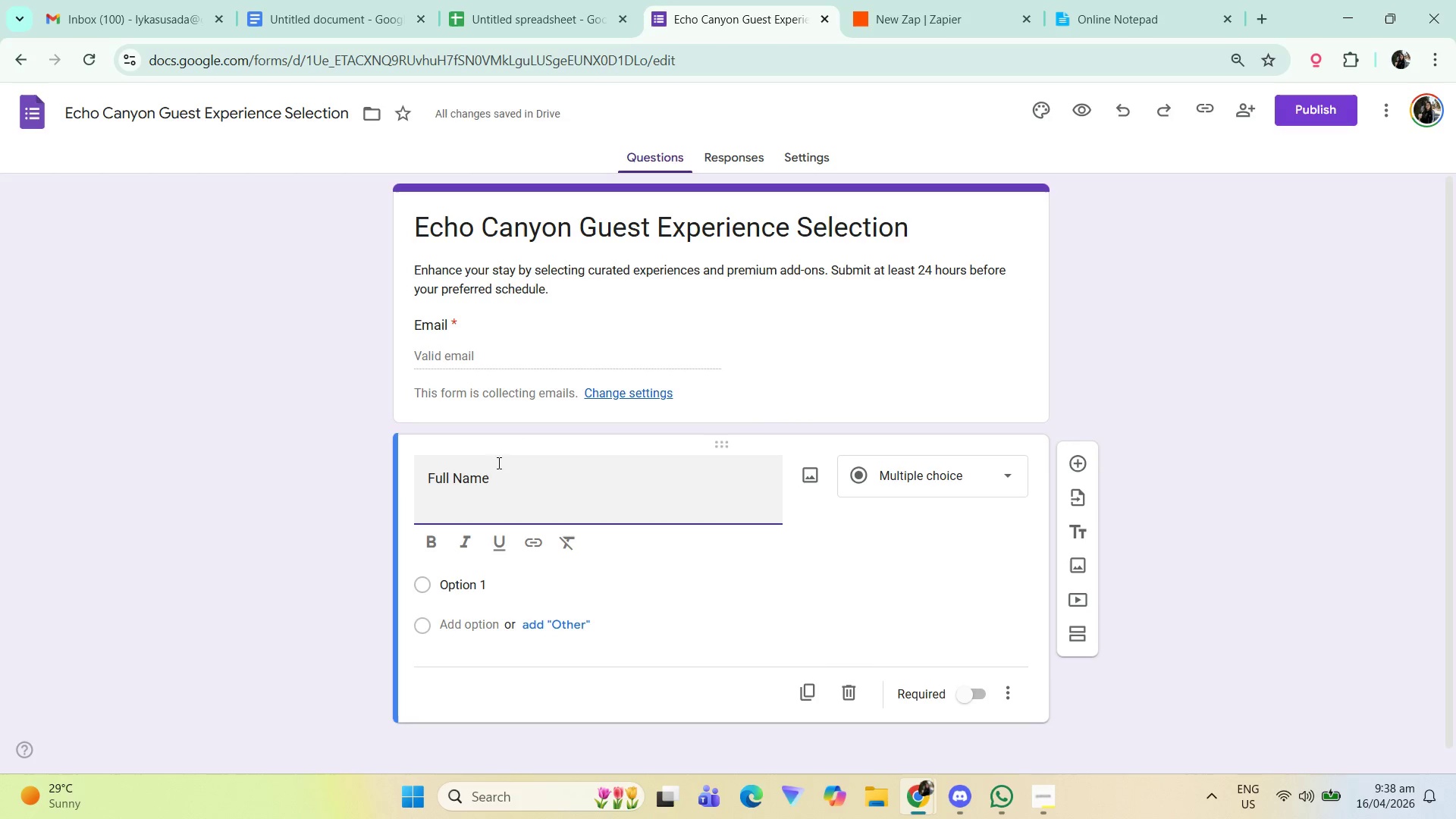 
key(Backspace)
 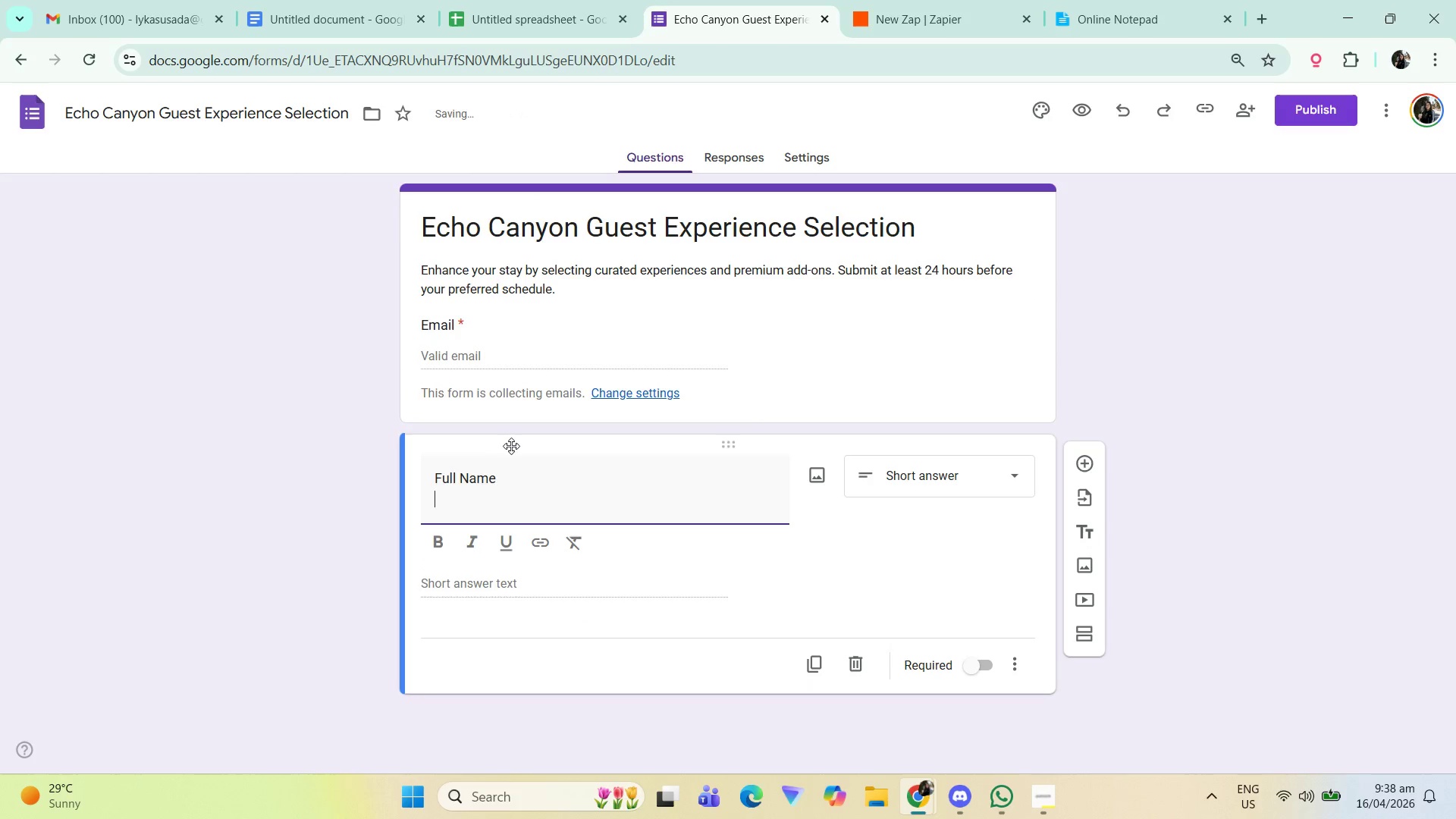 
scroll: coordinate [834, 577], scroll_direction: none, amount: 0.0
 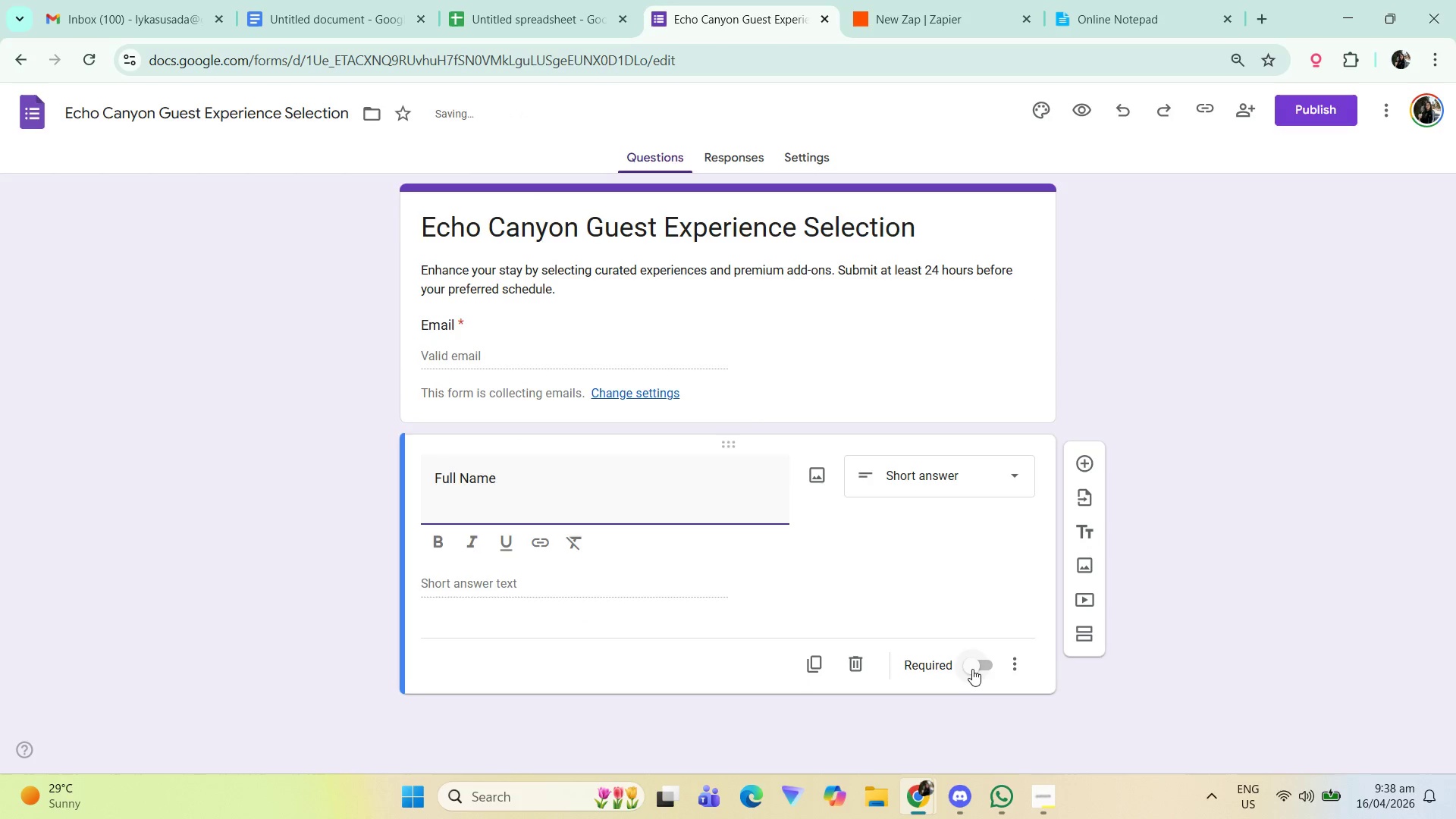 
left_click([972, 670])
 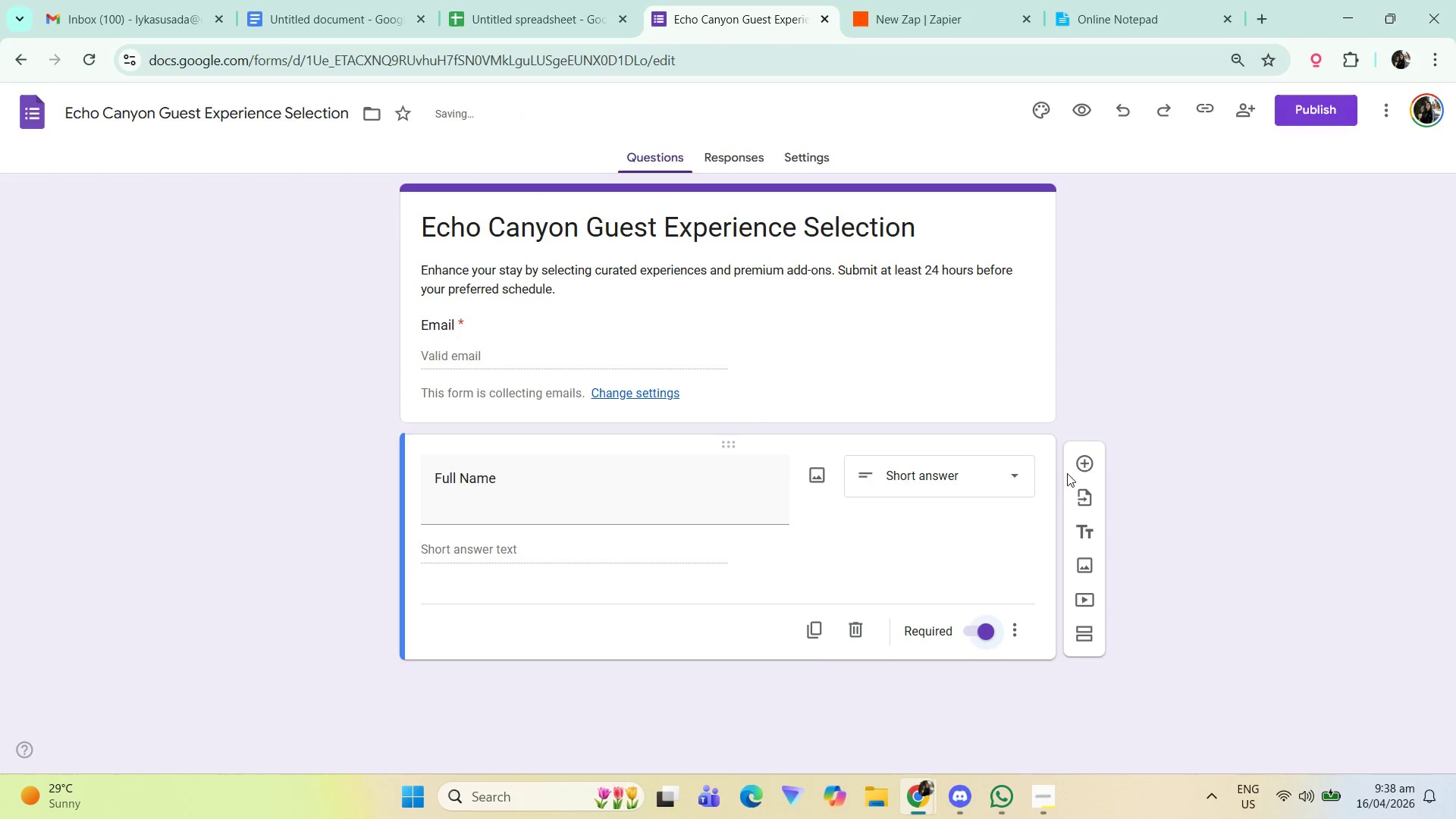 
left_click([1082, 459])
 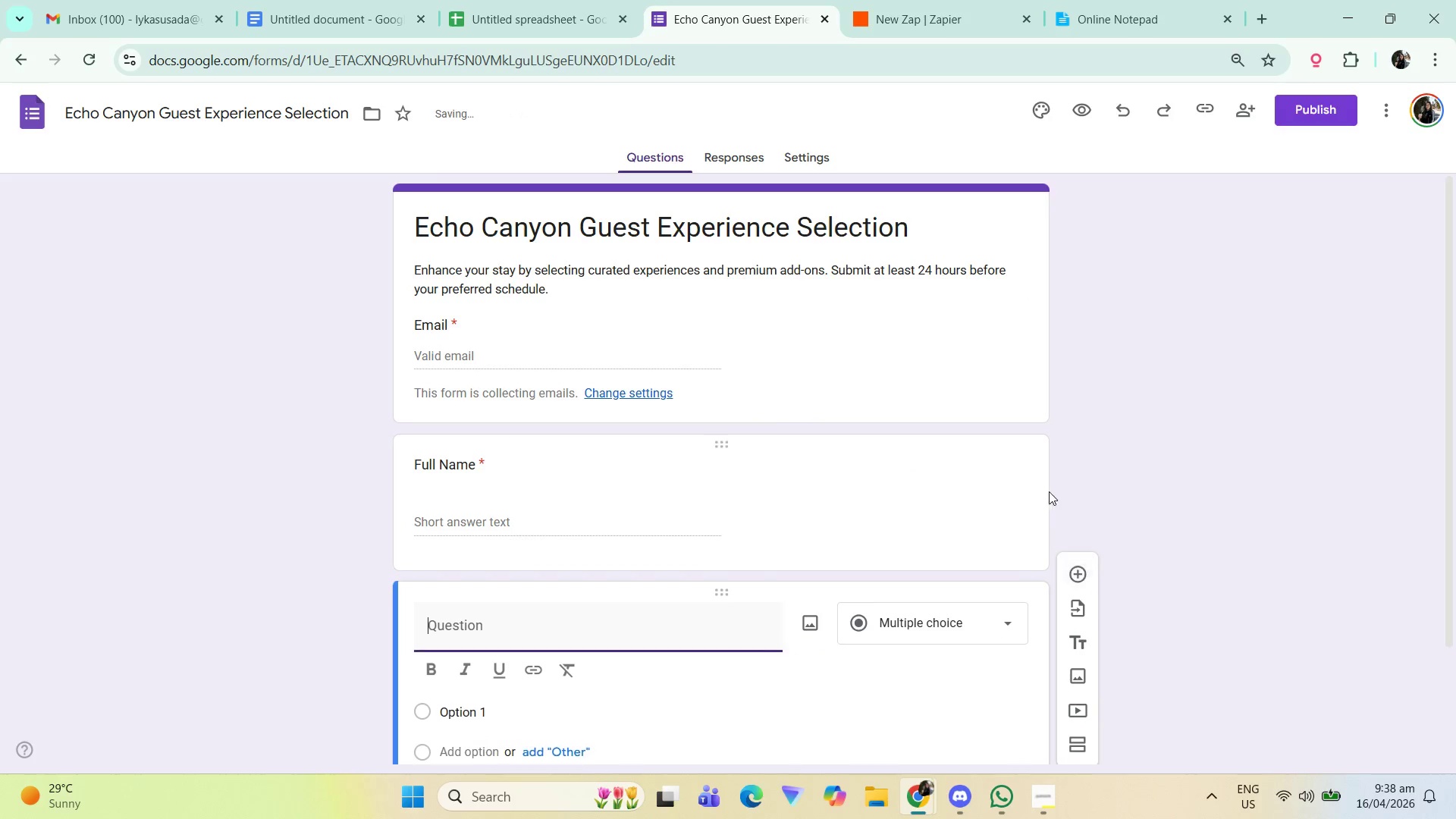 
scroll: coordinate [715, 523], scroll_direction: down, amount: 3.0
 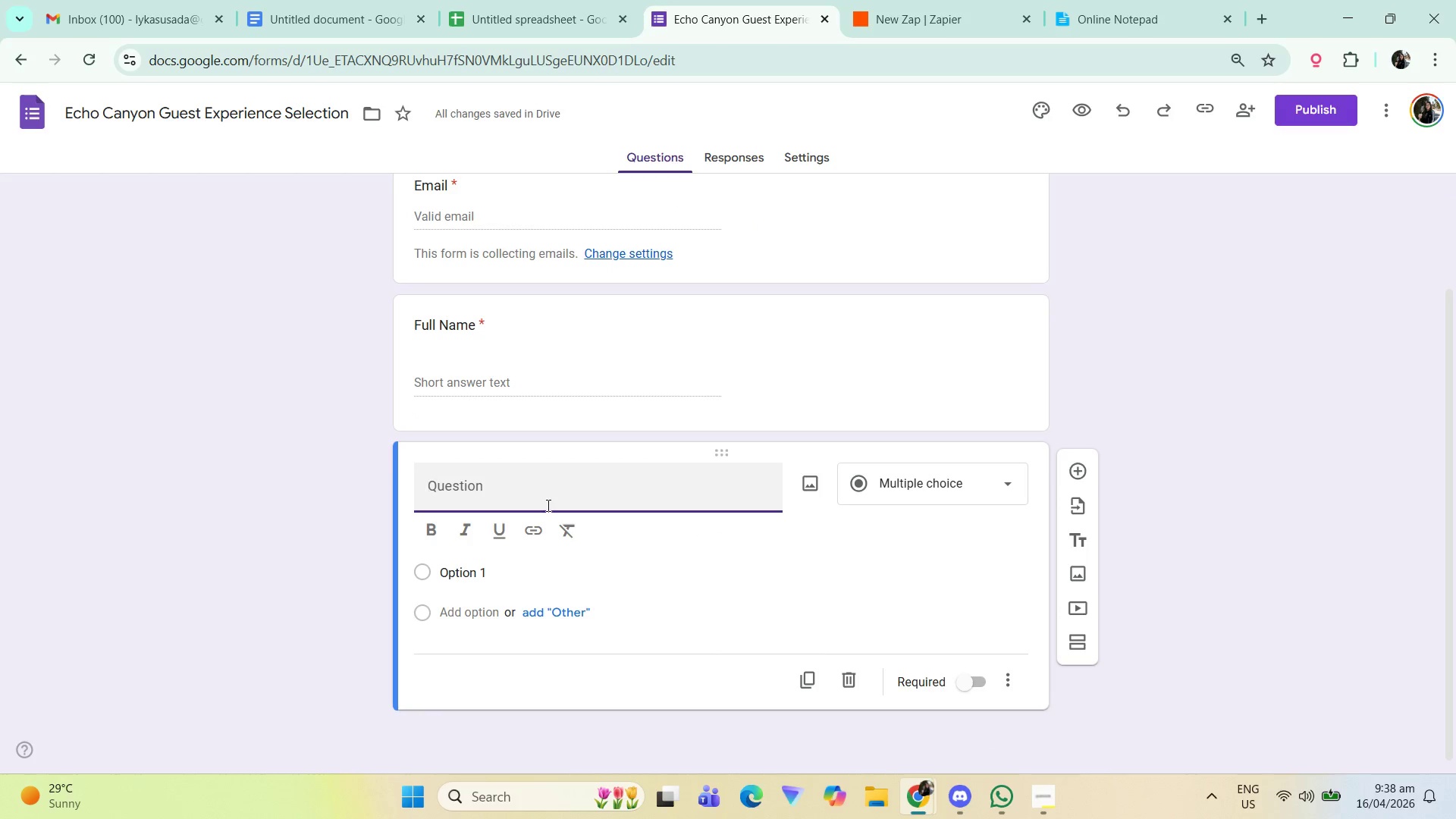 
type(Mob)
key(Backspace)
key(Backspace)
key(Backspace)
type(Conat)
key(Backspace)
key(Backspace)
type(tact Number)
 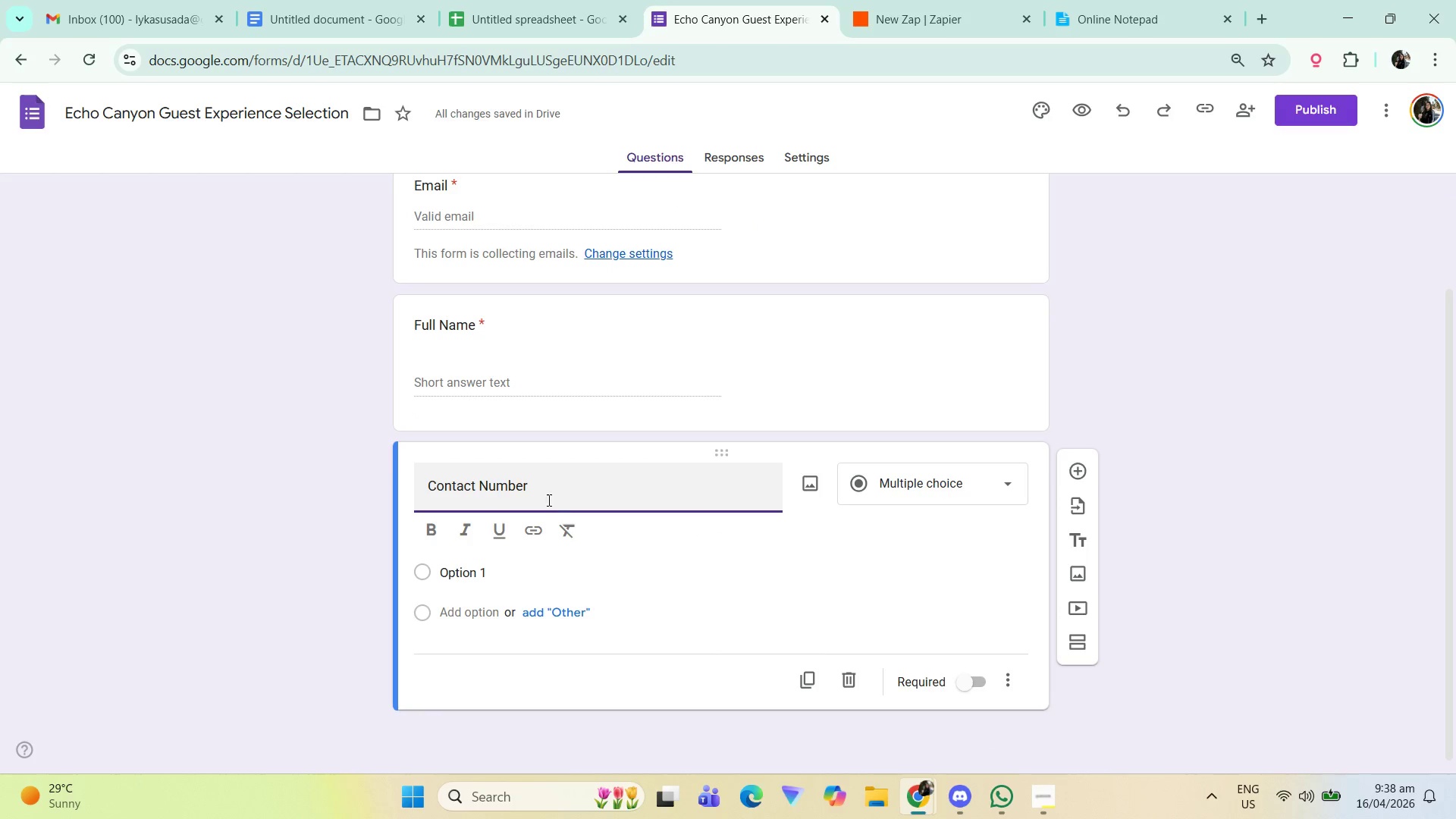 
scroll: coordinate [845, 528], scroll_direction: down, amount: 2.0
 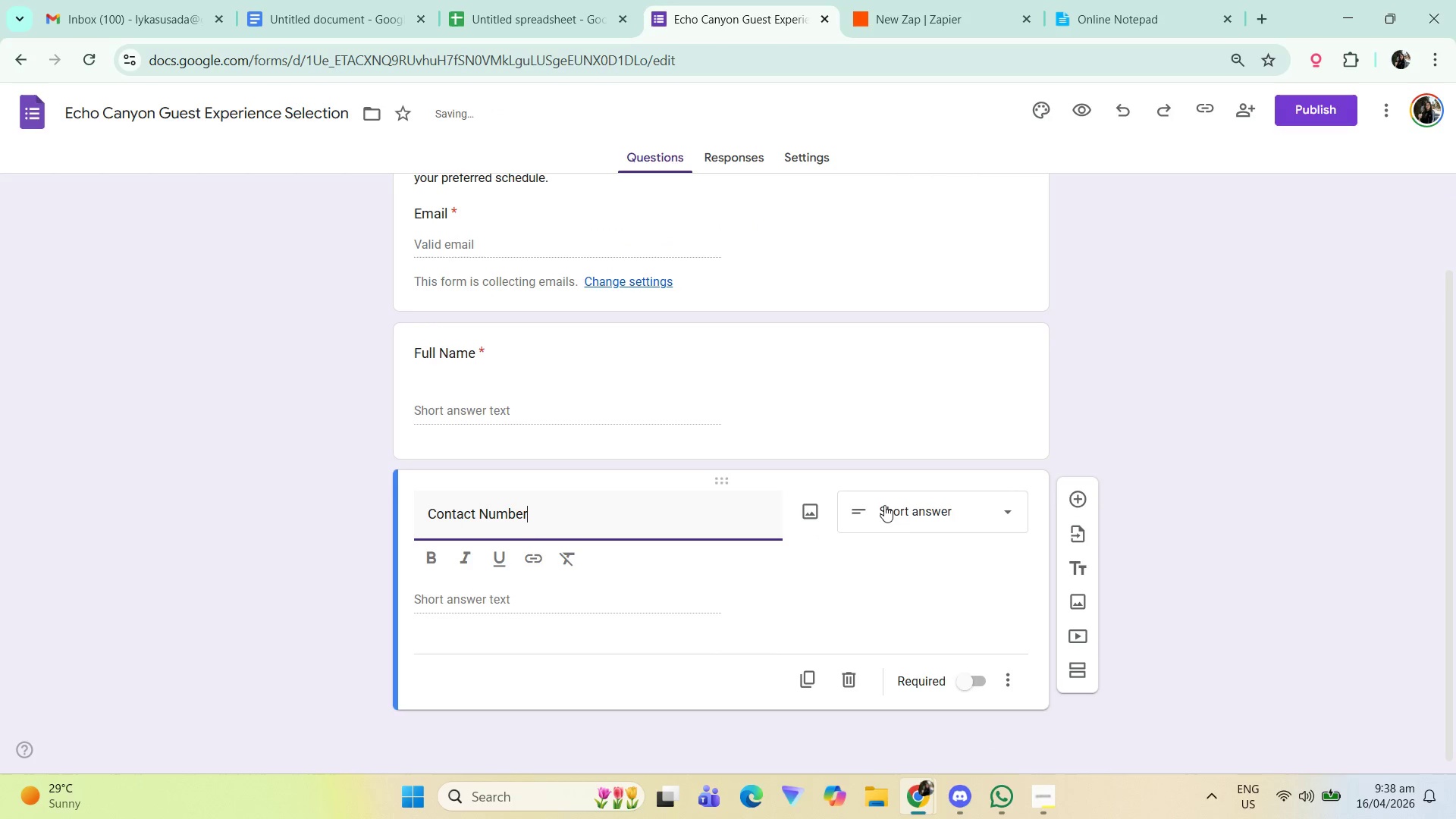 
left_click([896, 515])
 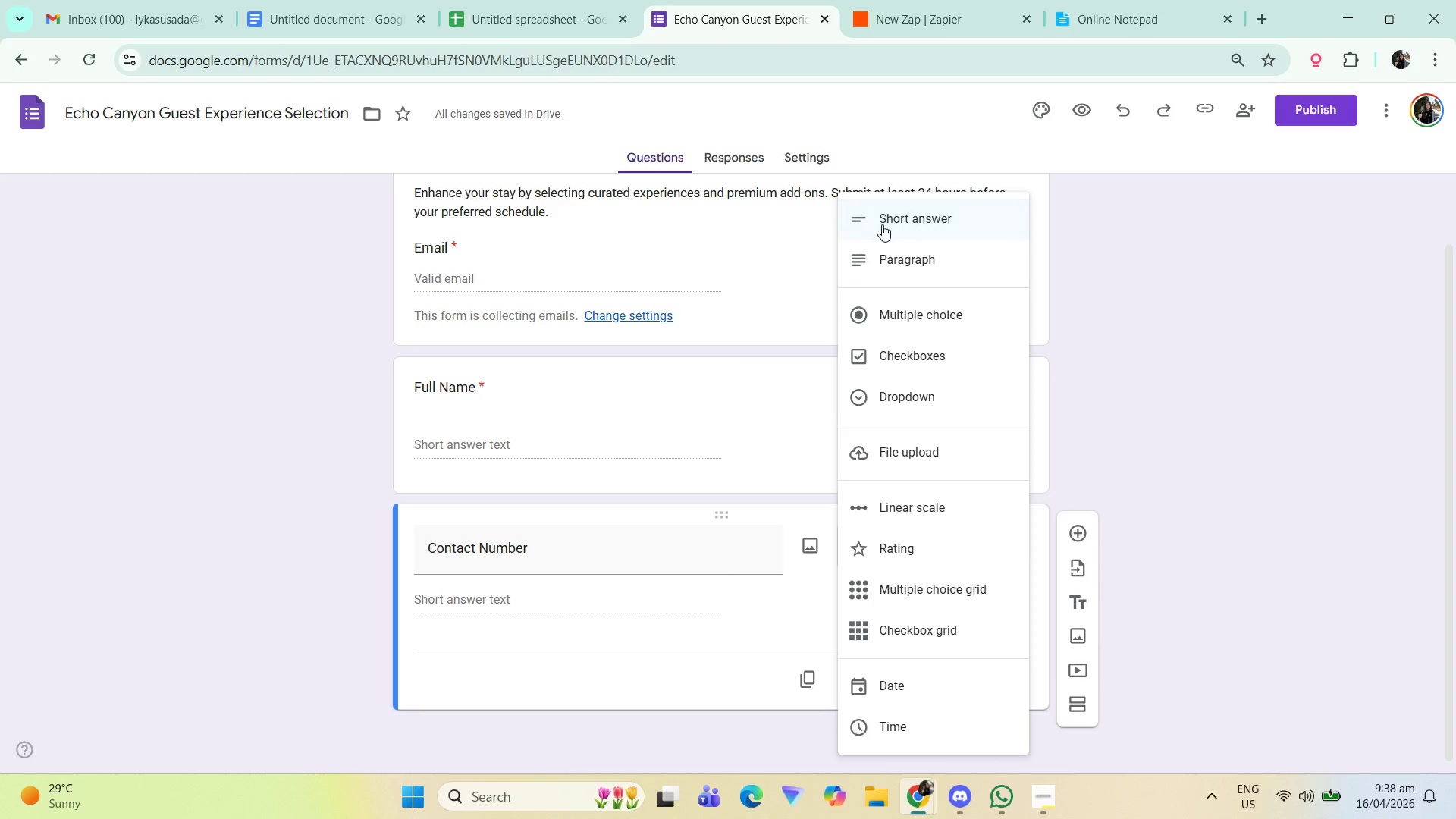 
wait(6.33)
 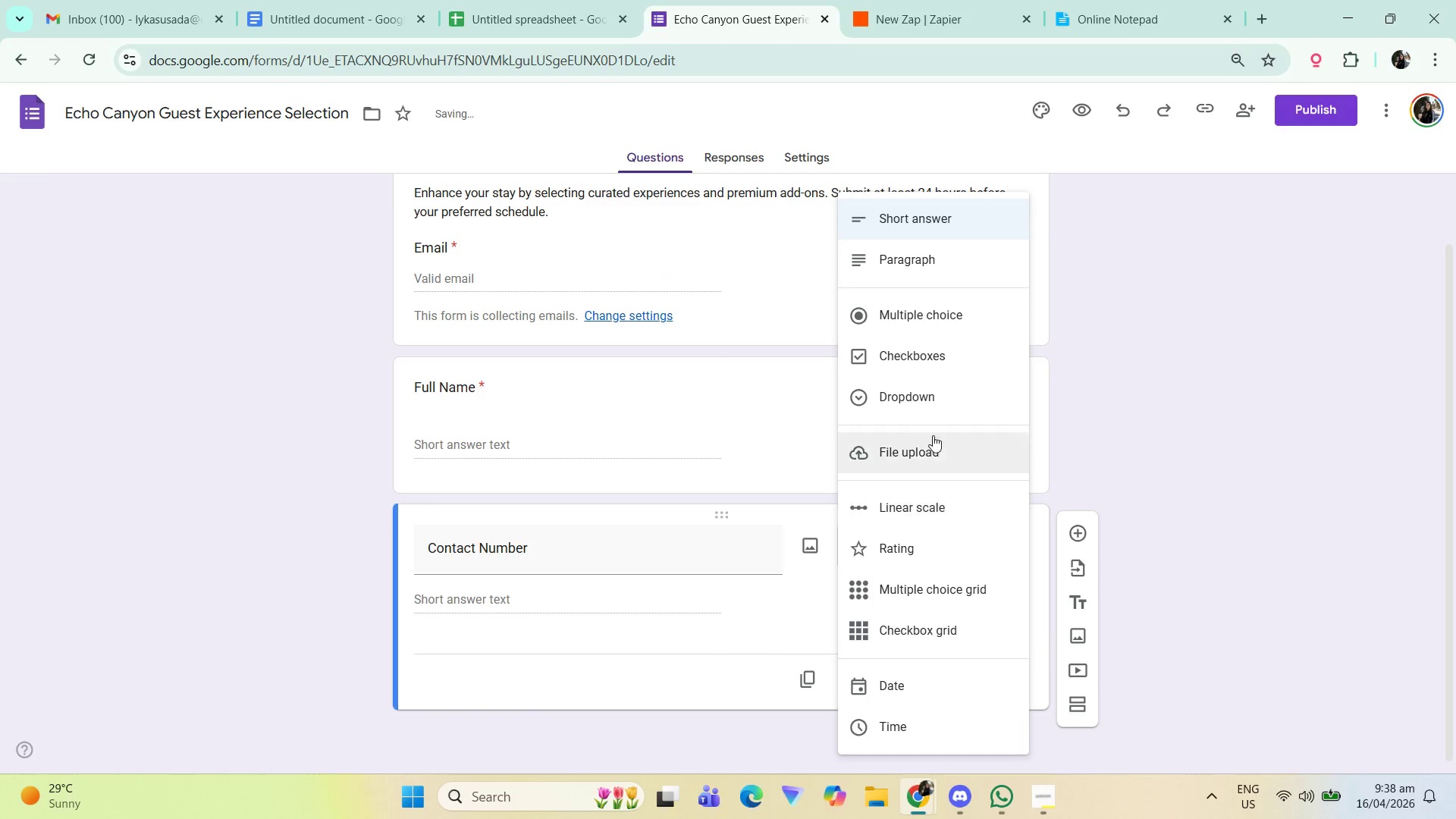 
left_click([912, 219])
 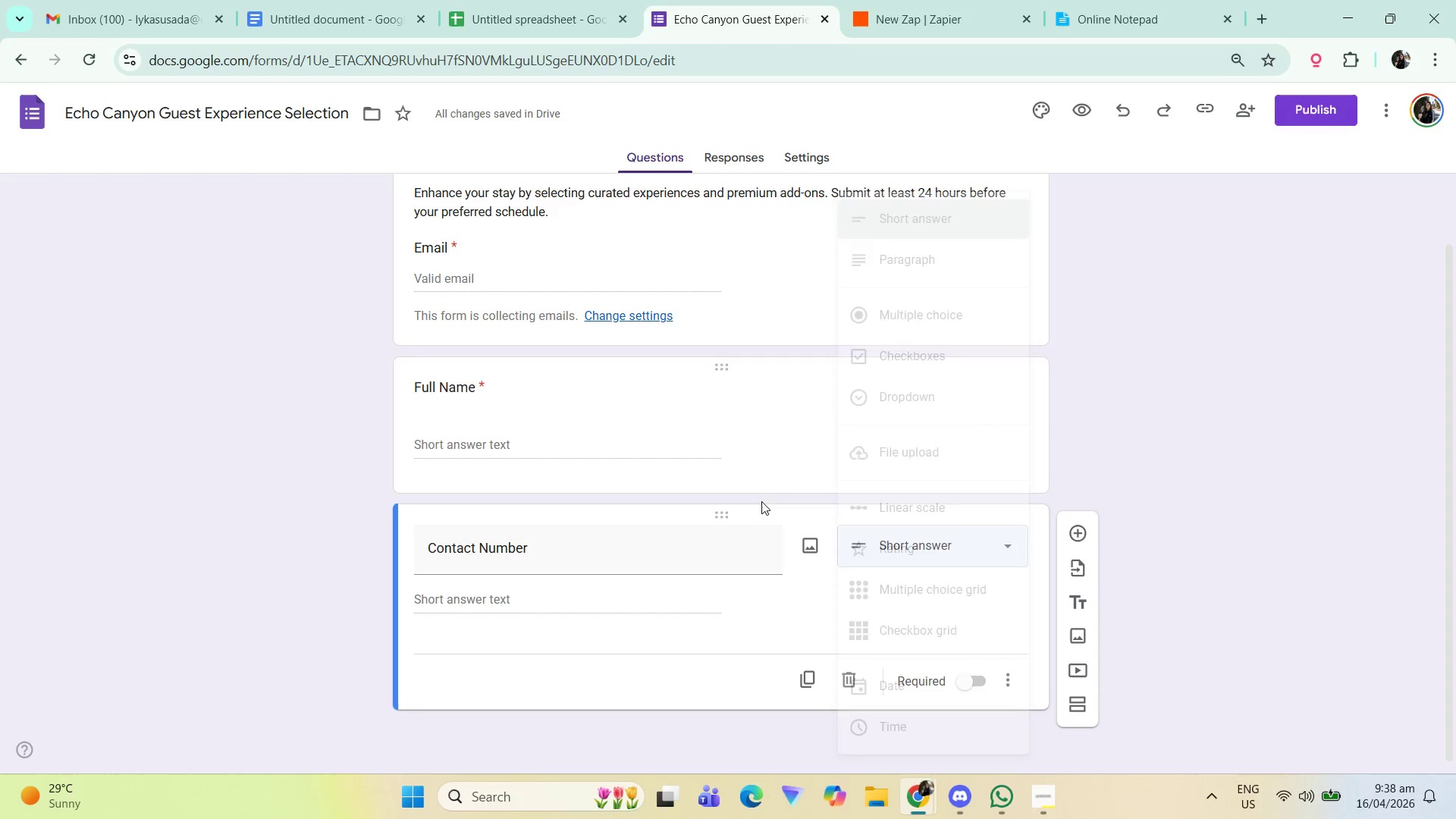 
scroll: coordinate [791, 533], scroll_direction: down, amount: 2.0
 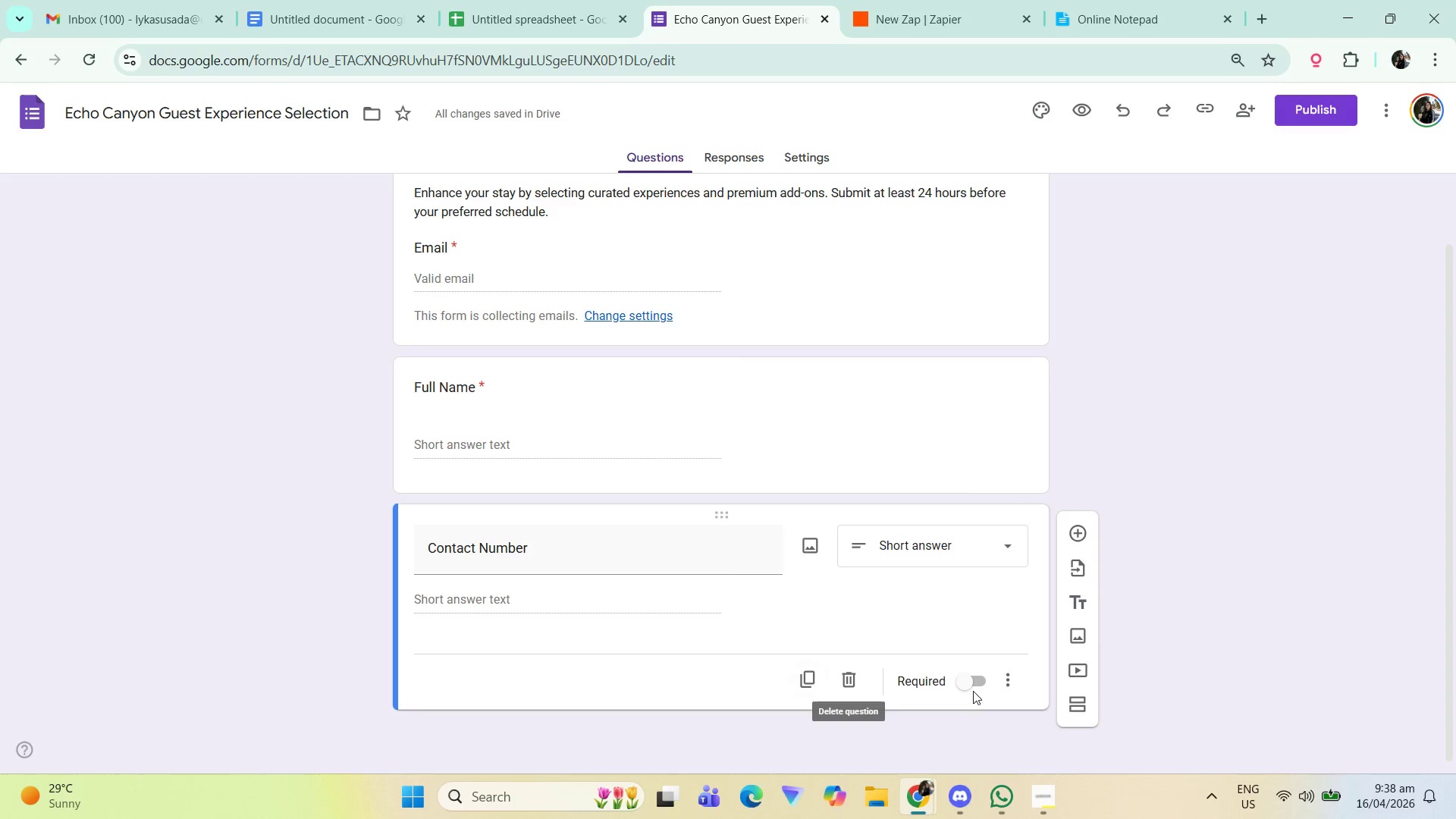 
left_click([1006, 680])
 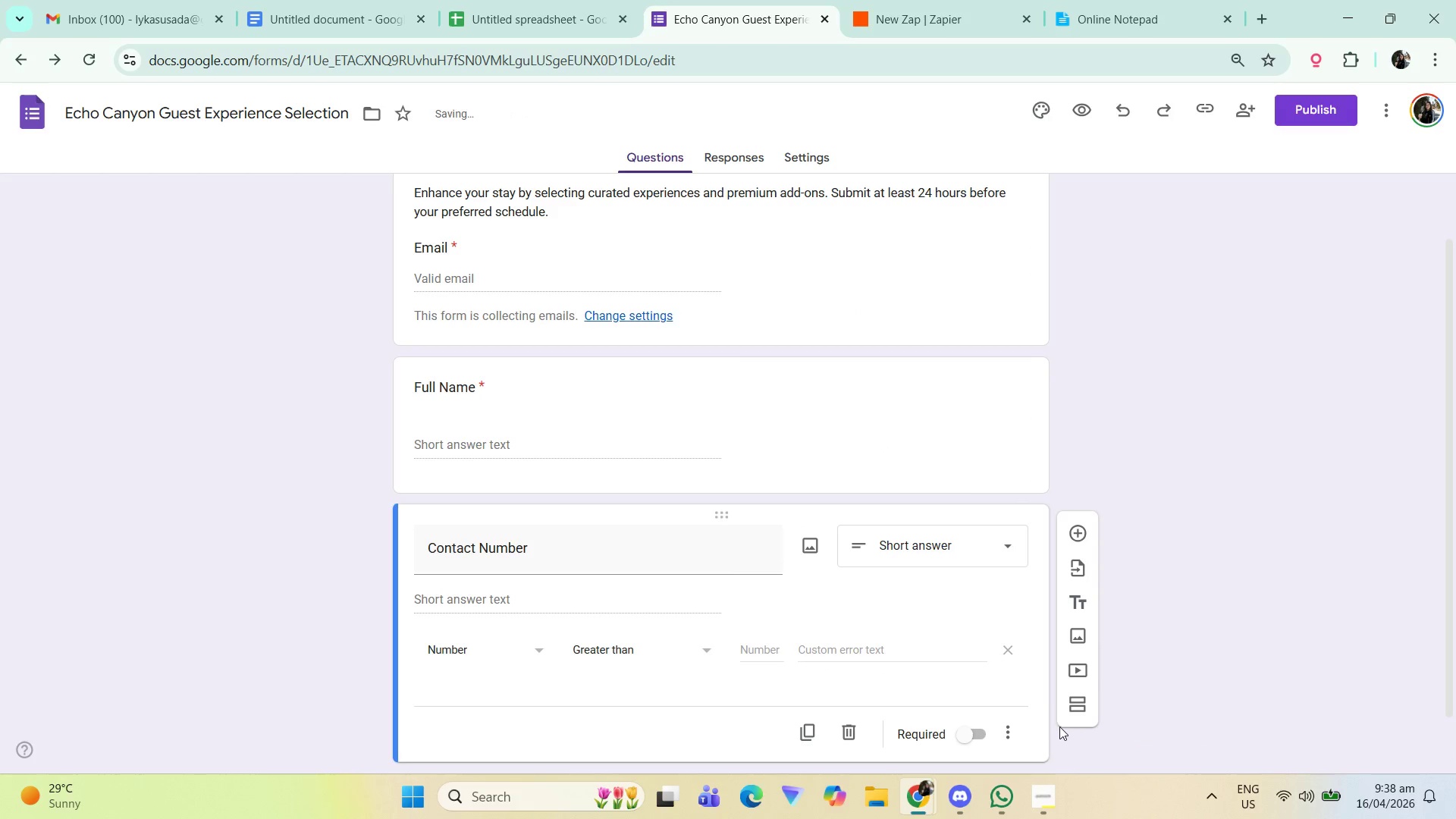 
scroll: coordinate [852, 679], scroll_direction: down, amount: 2.0
 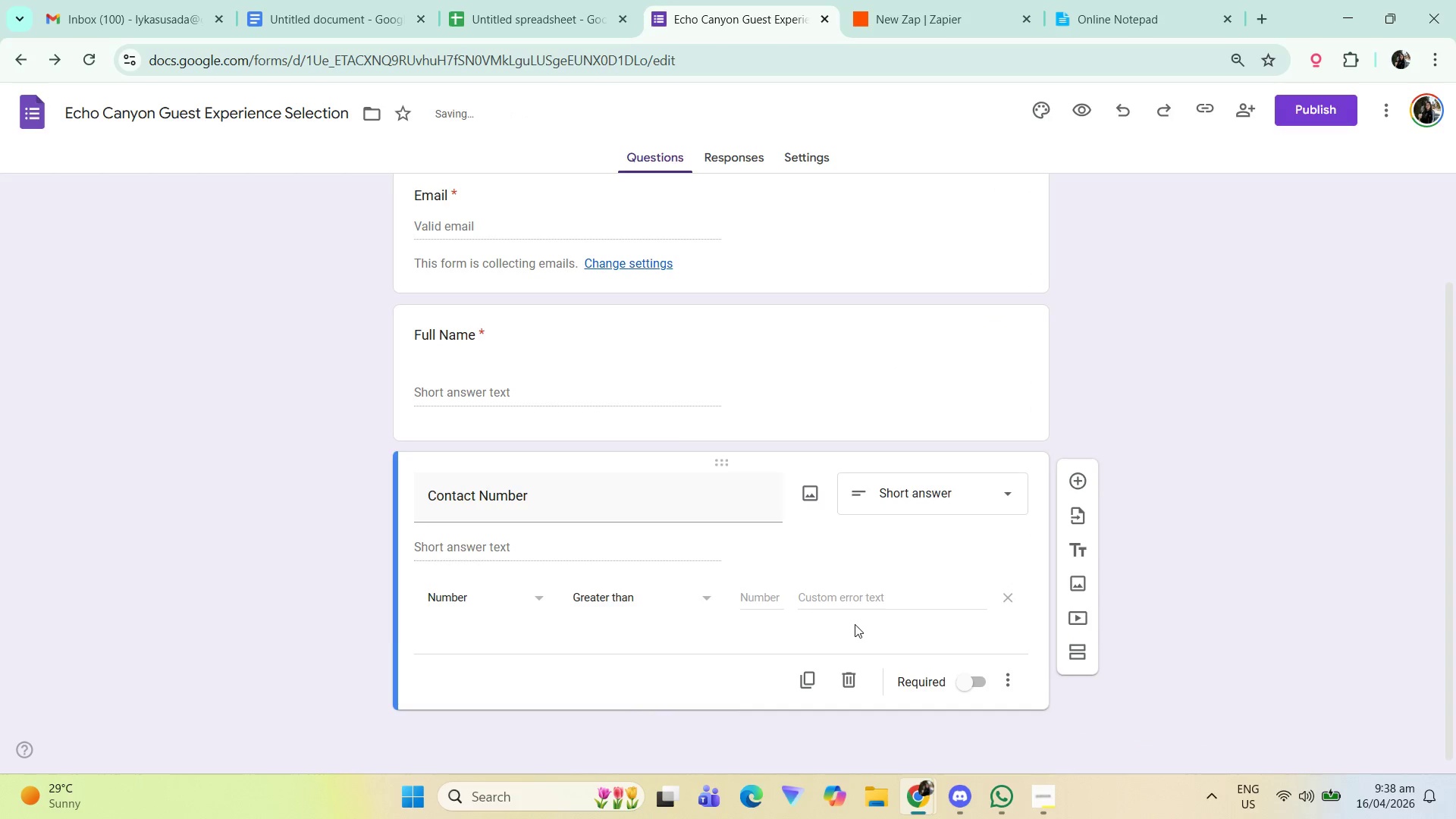 
left_click([1014, 595])
 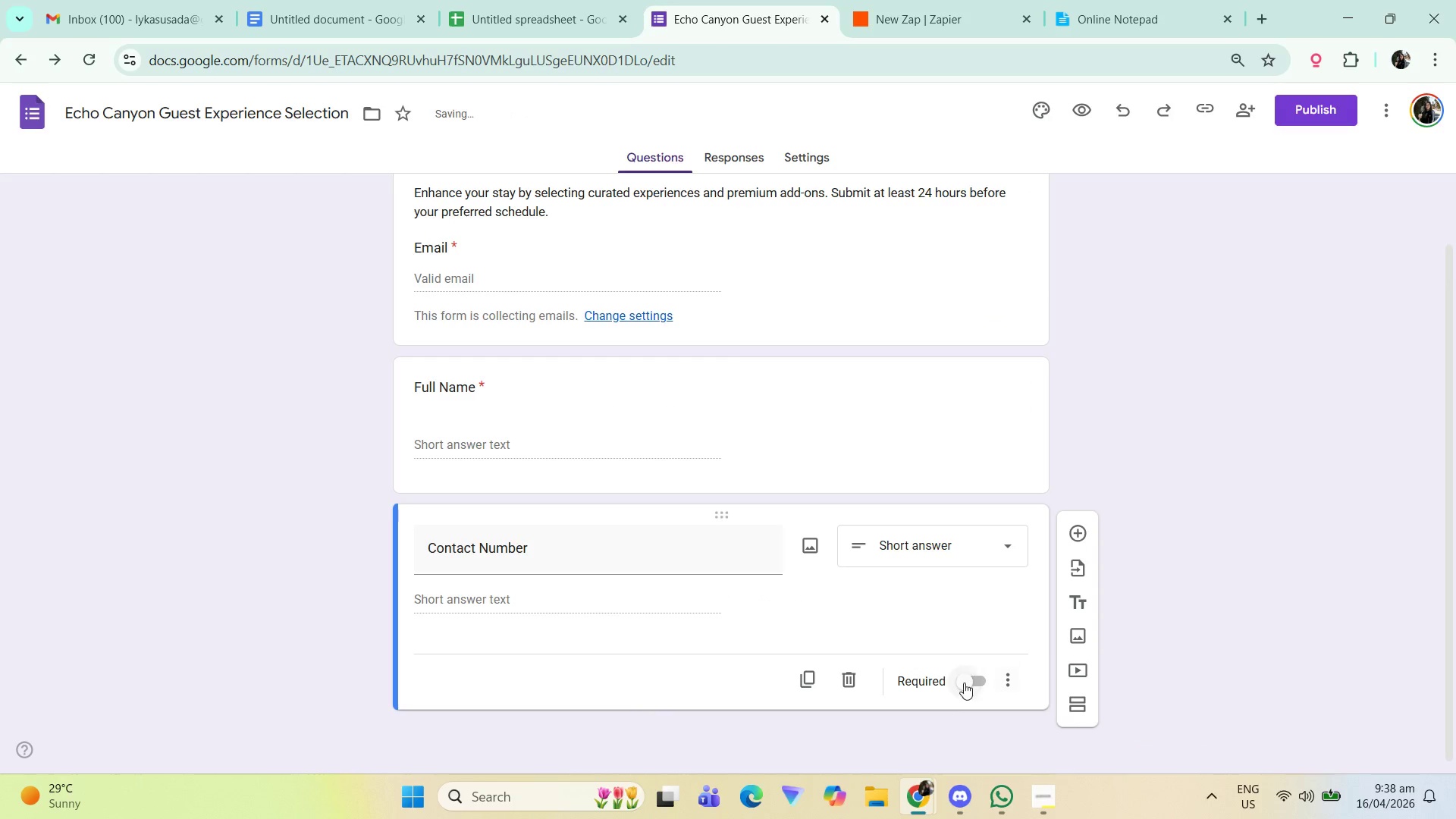 
scroll: coordinate [893, 585], scroll_direction: down, amount: 2.0
 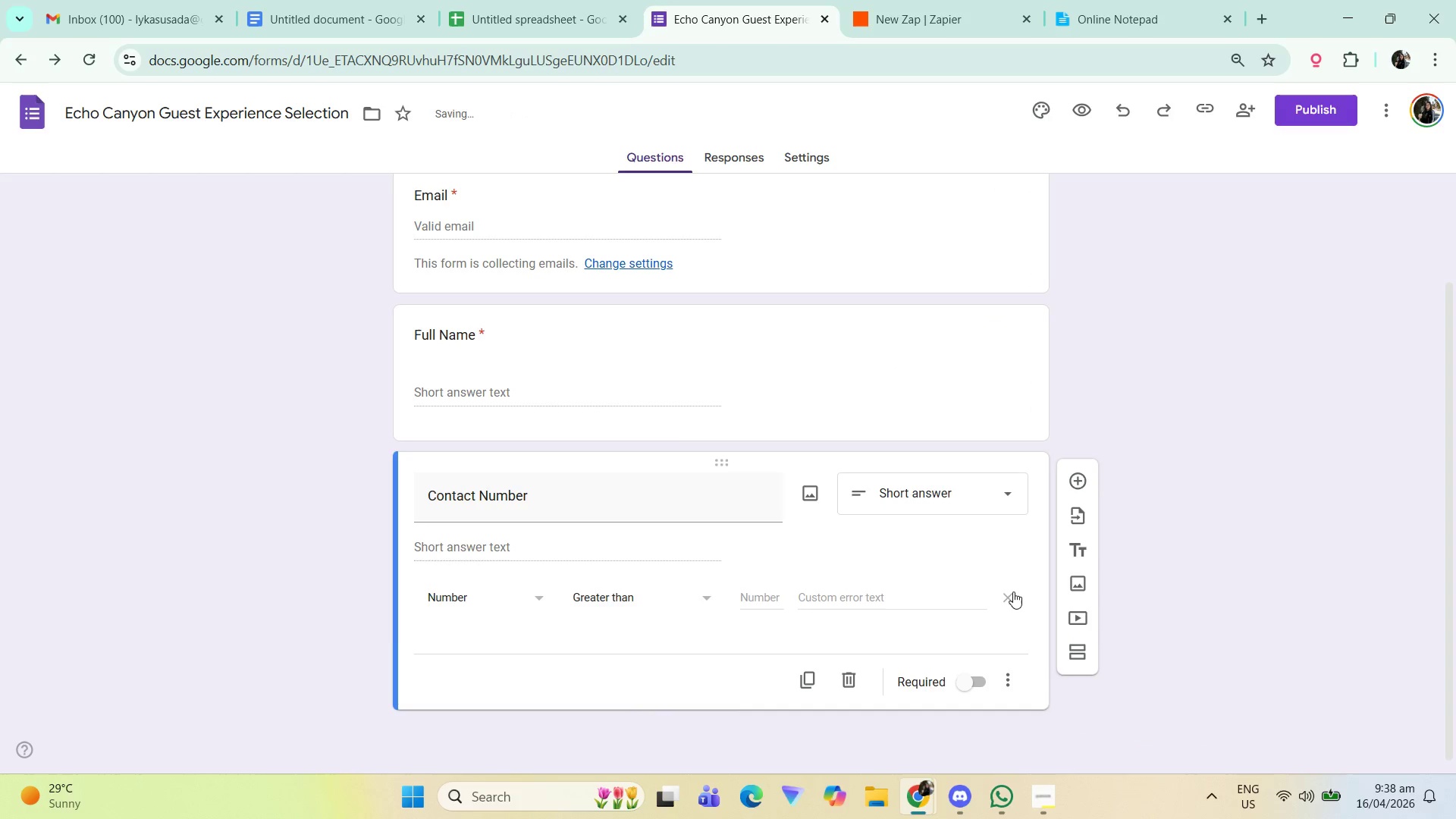 
left_click([974, 686])
 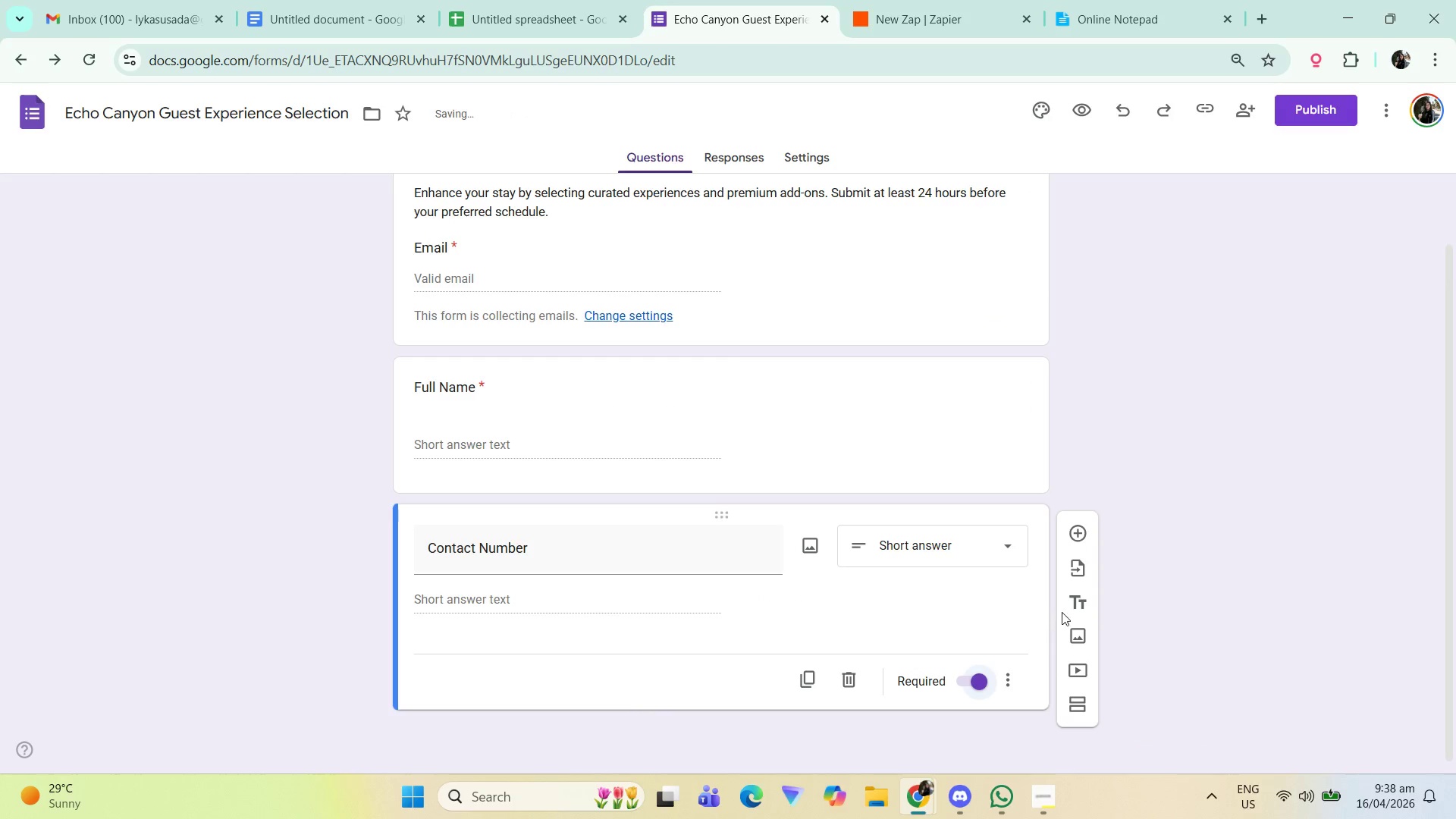 
scroll: coordinate [1124, 611], scroll_direction: down, amount: 1.0
 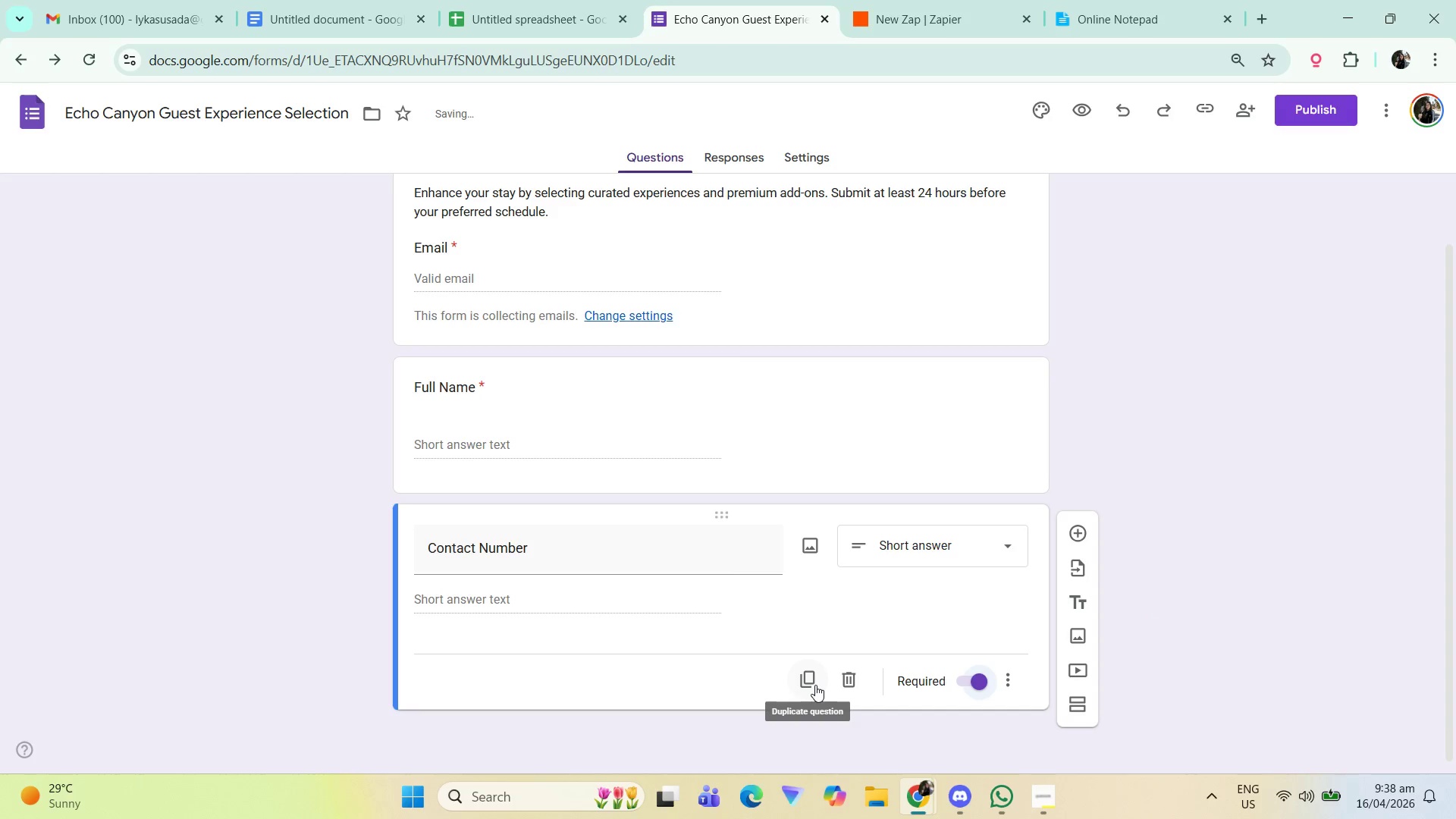 
left_click([1151, 508])
 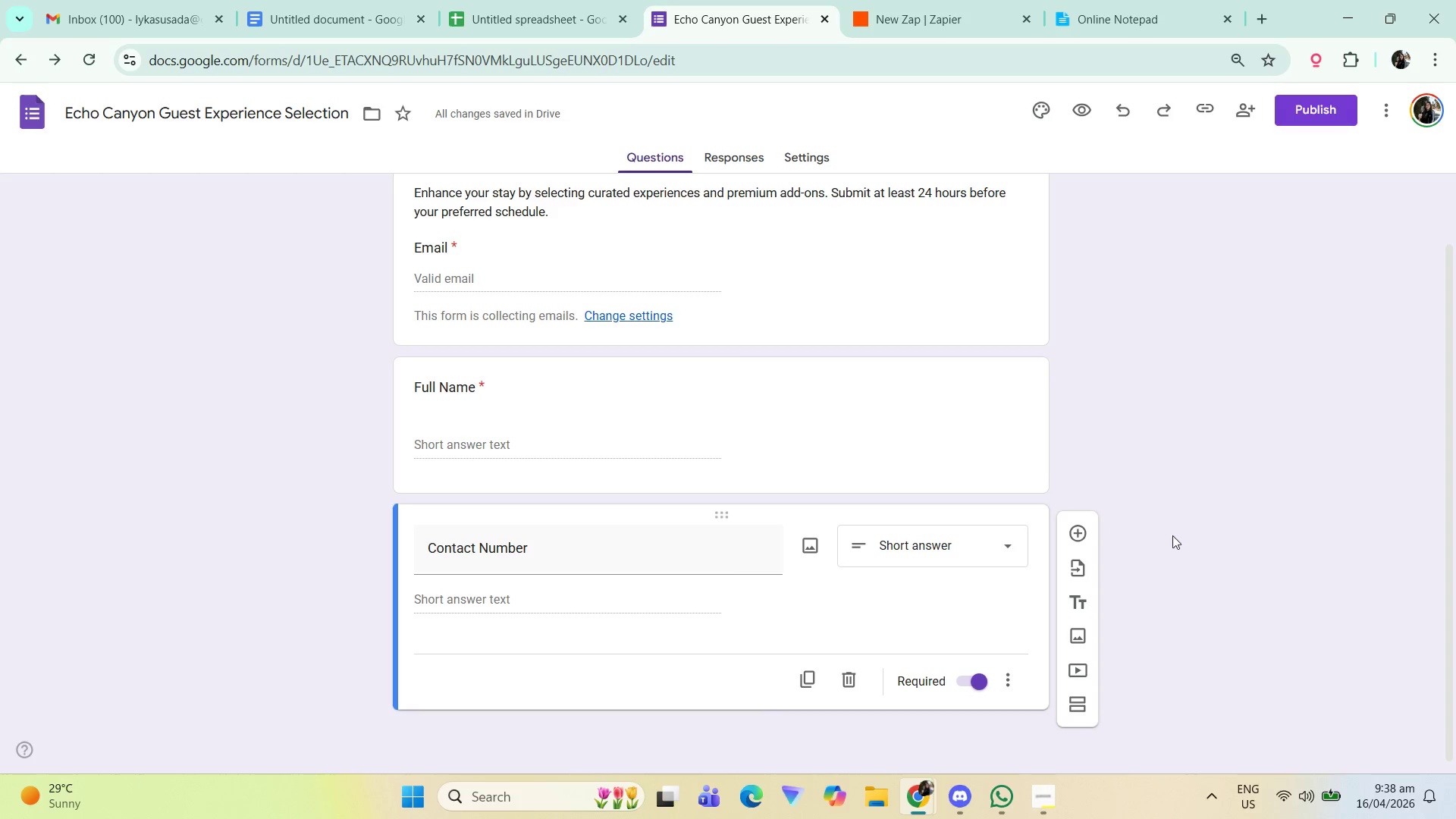 
scroll: coordinate [1047, 624], scroll_direction: down, amount: 3.0
 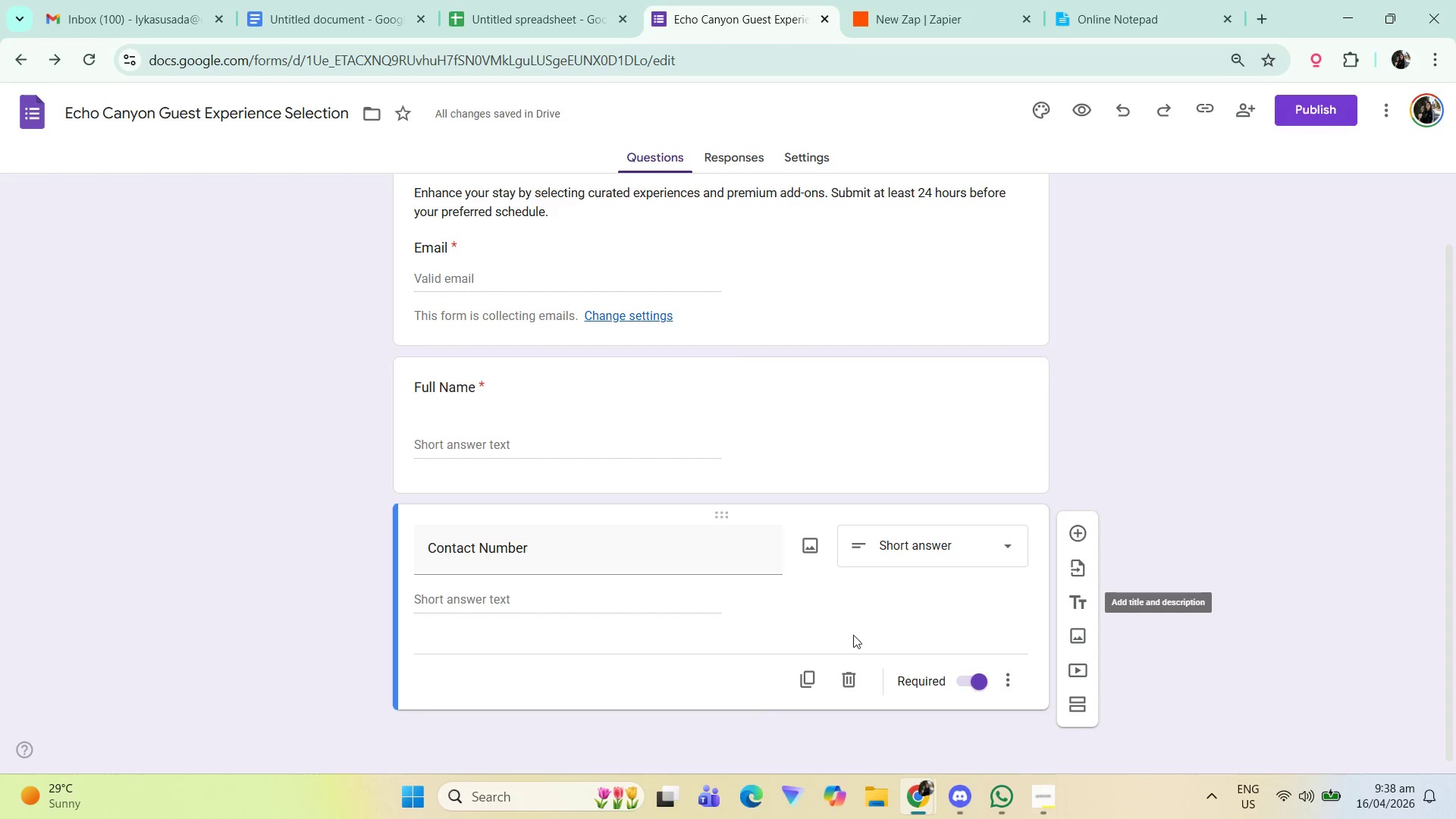 
left_click([1282, 548])
 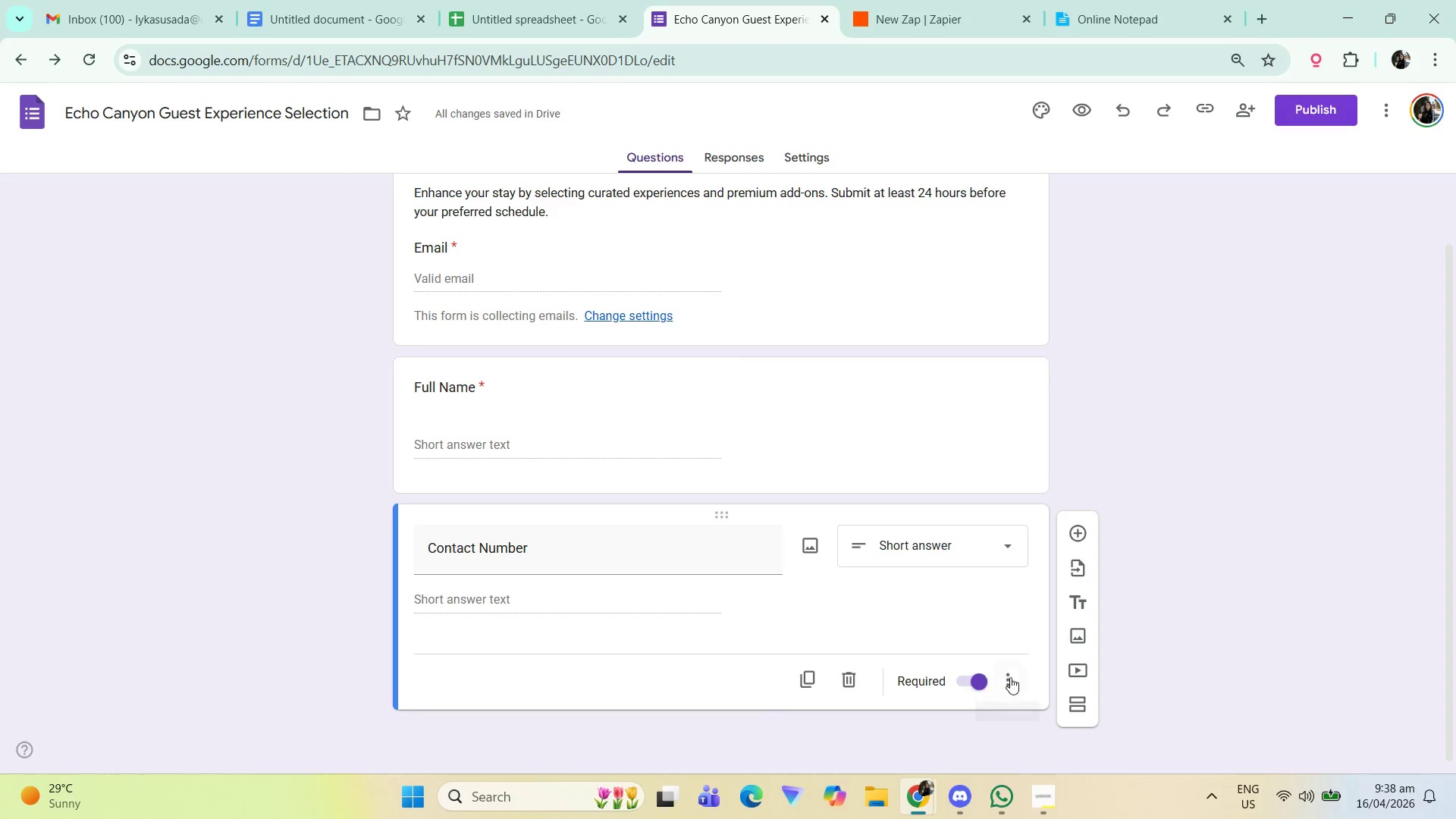 
left_click([1000, 679])
 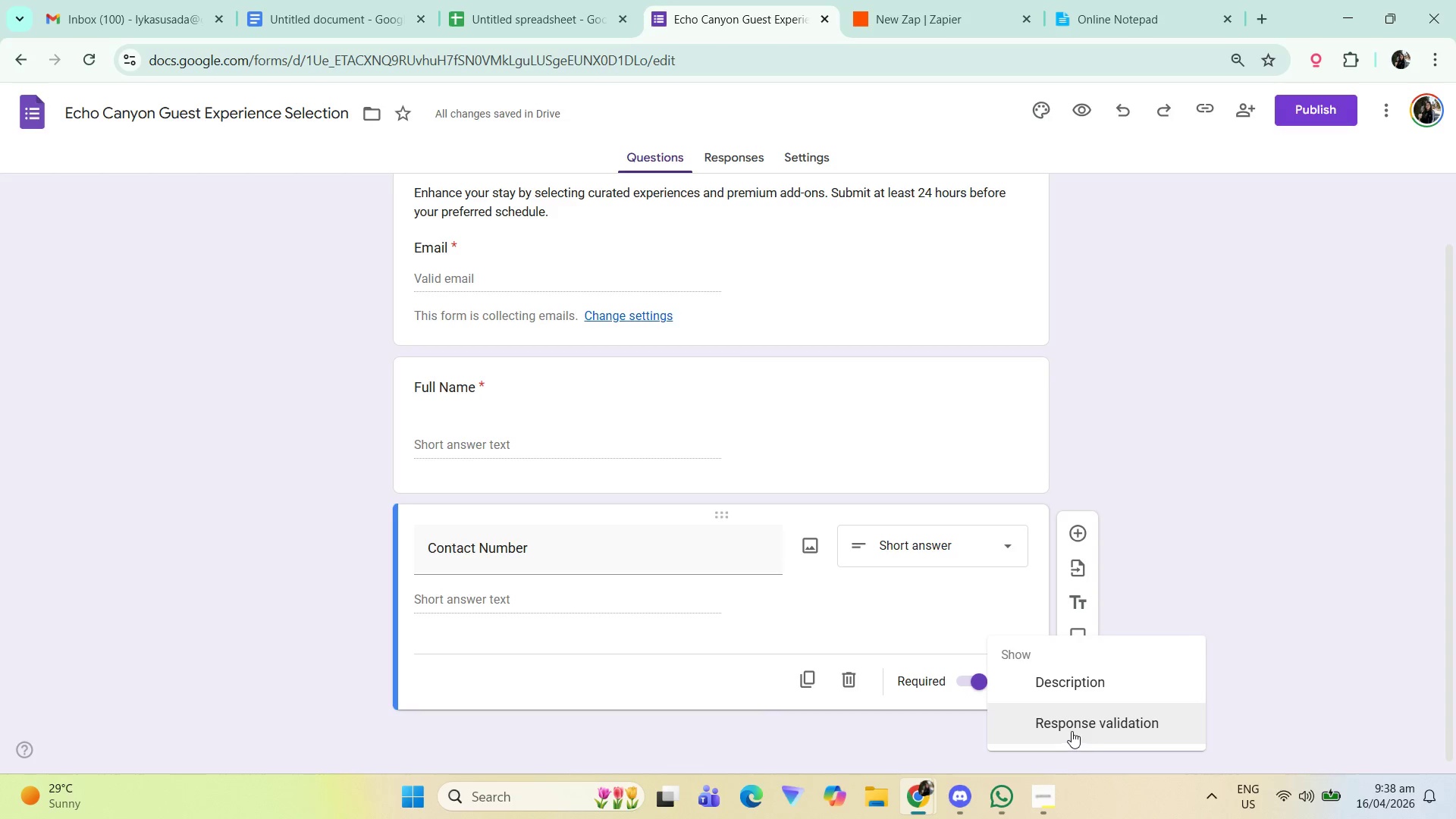 
wait(6.48)
 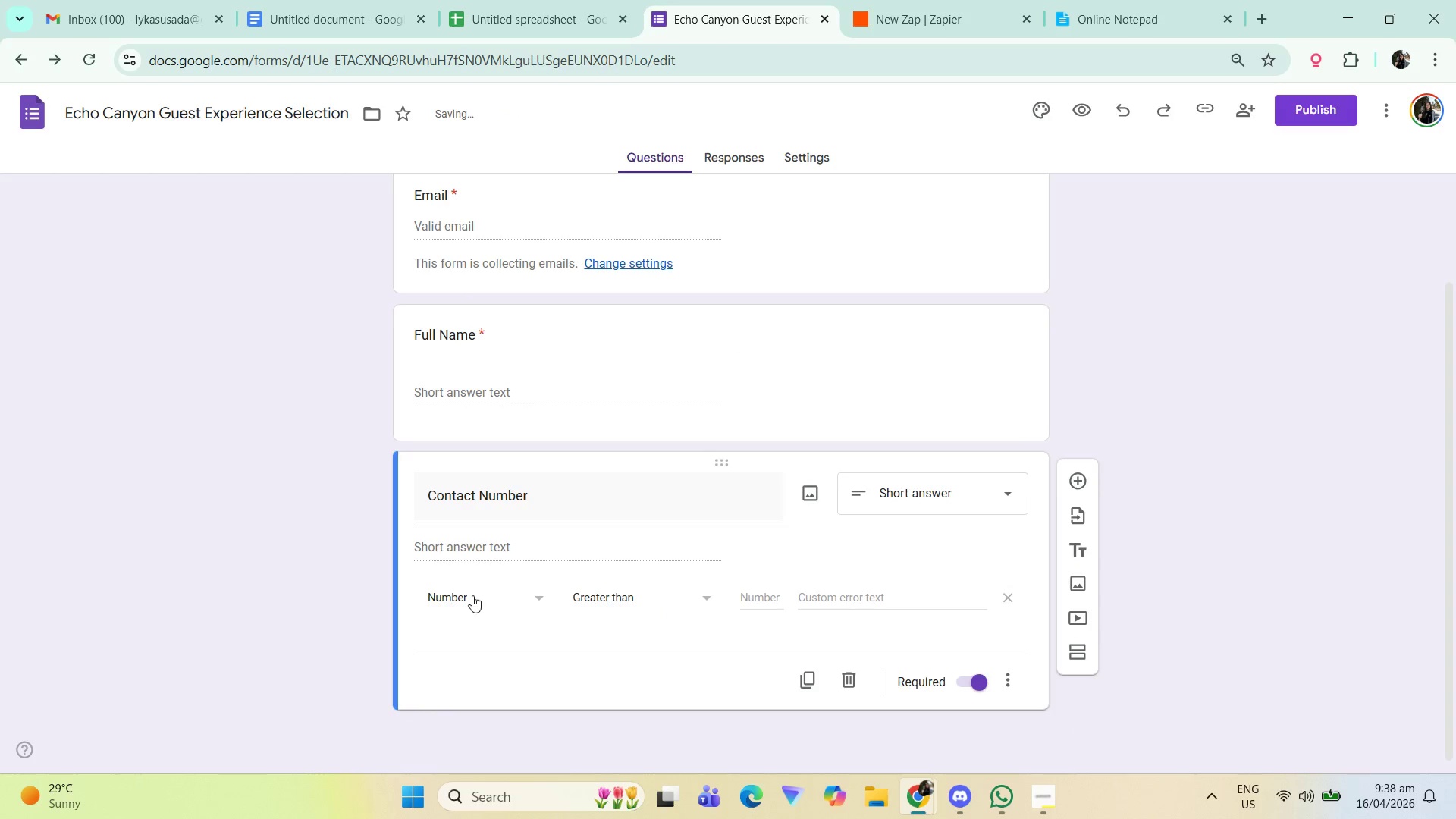 
left_click([462, 604])
 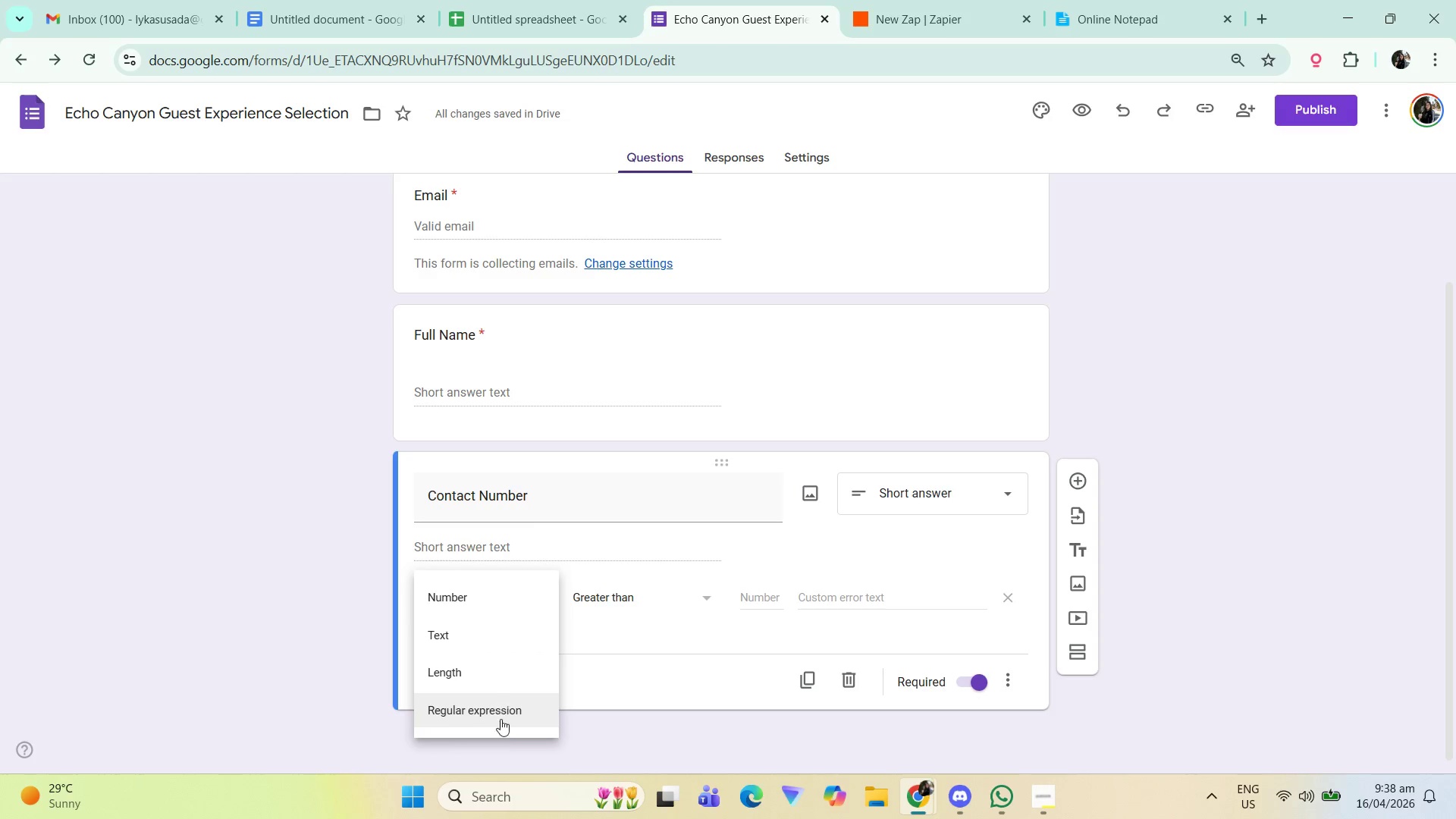 
scroll: coordinate [473, 605], scroll_direction: down, amount: 4.0
 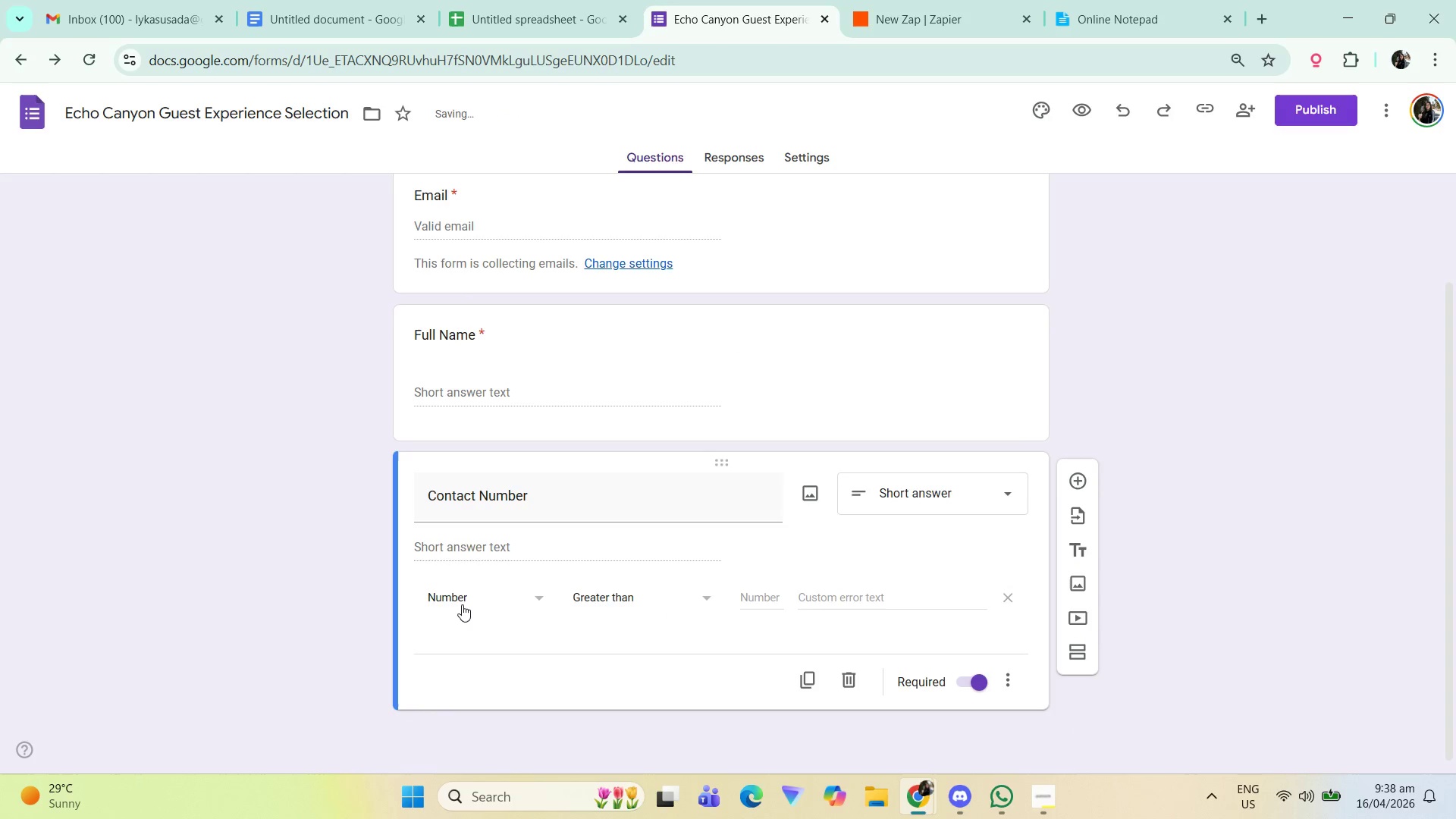 
left_click([600, 596])
 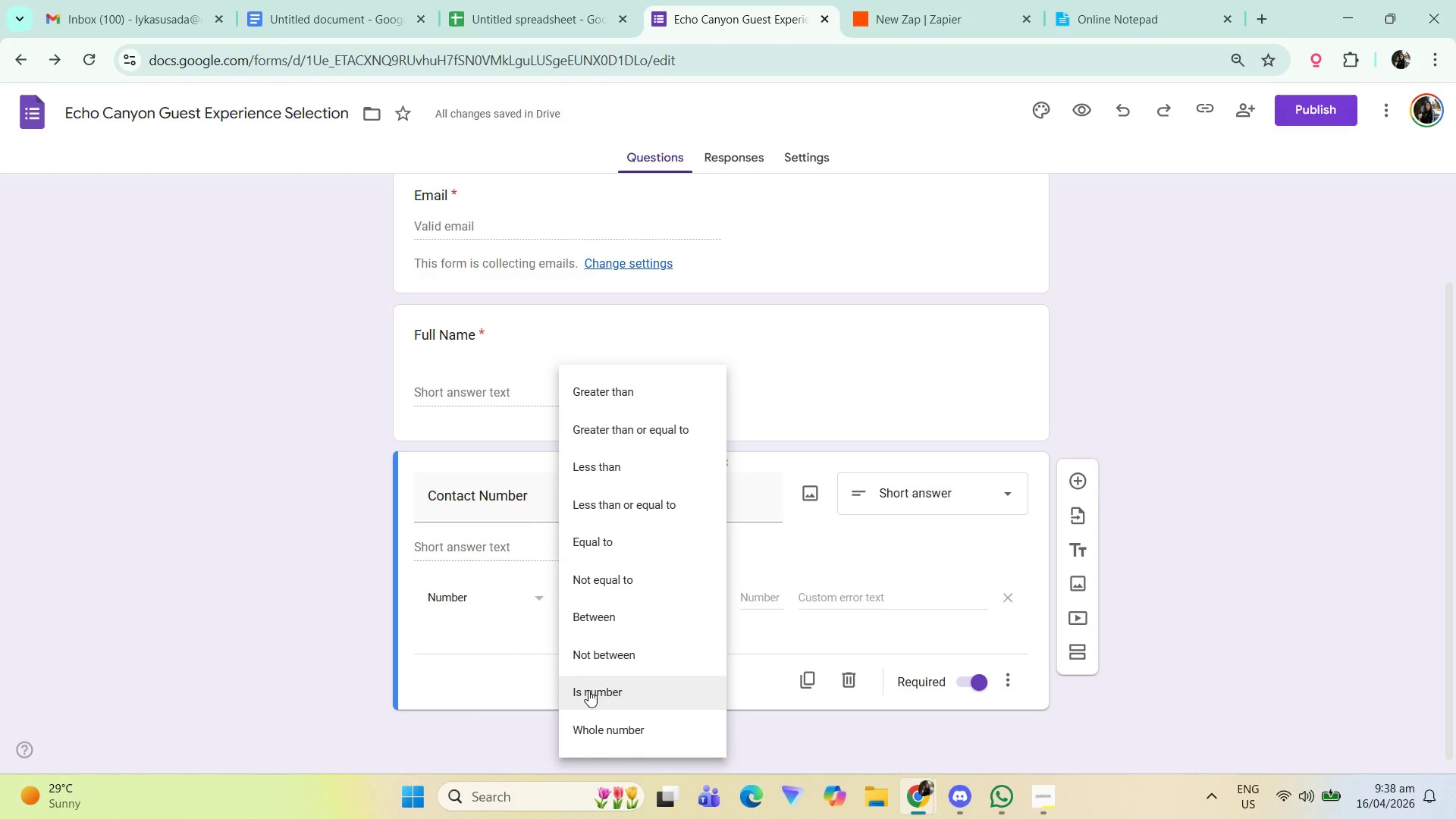 
left_click([592, 692])
 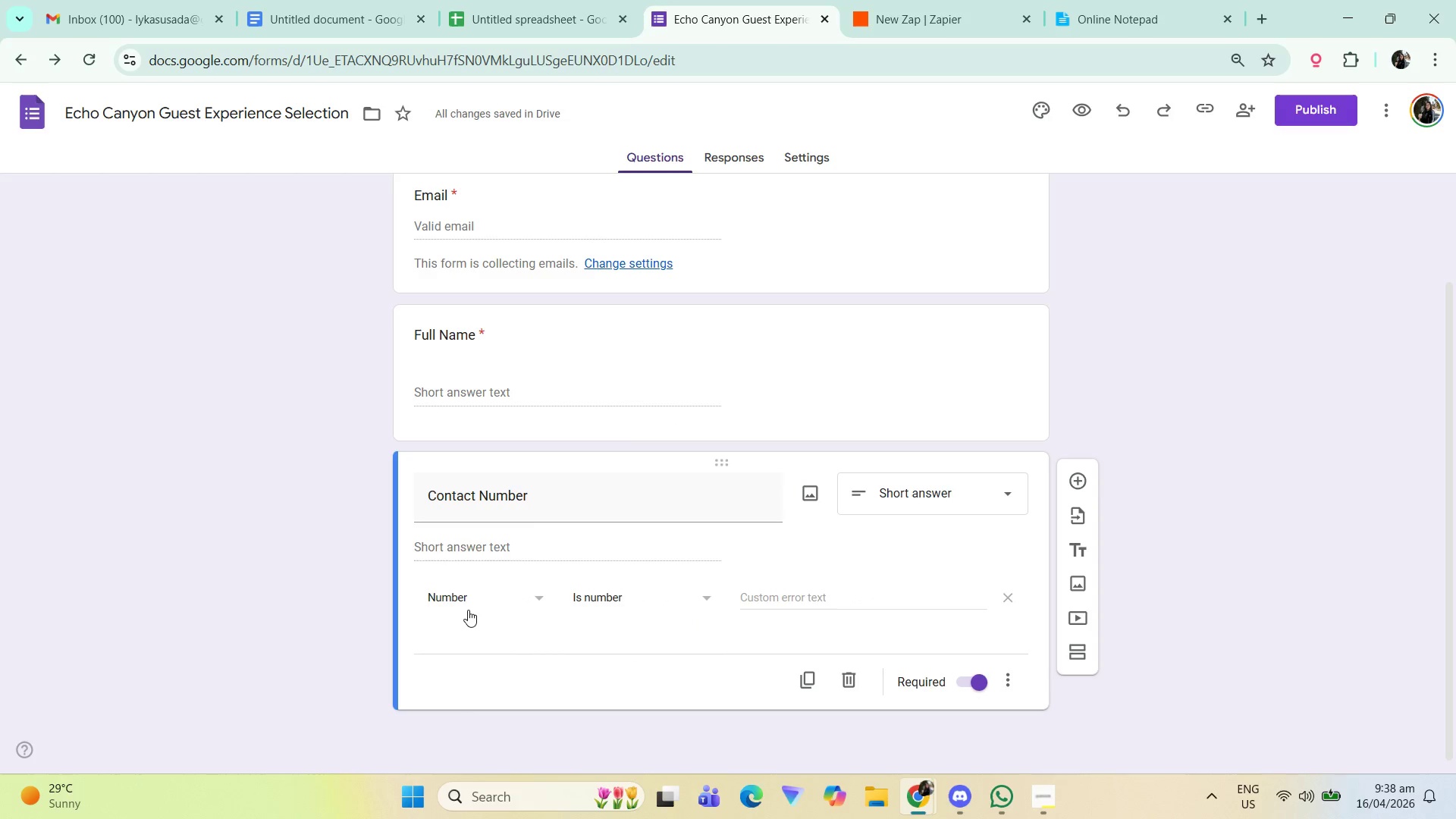 
wait(8.22)
 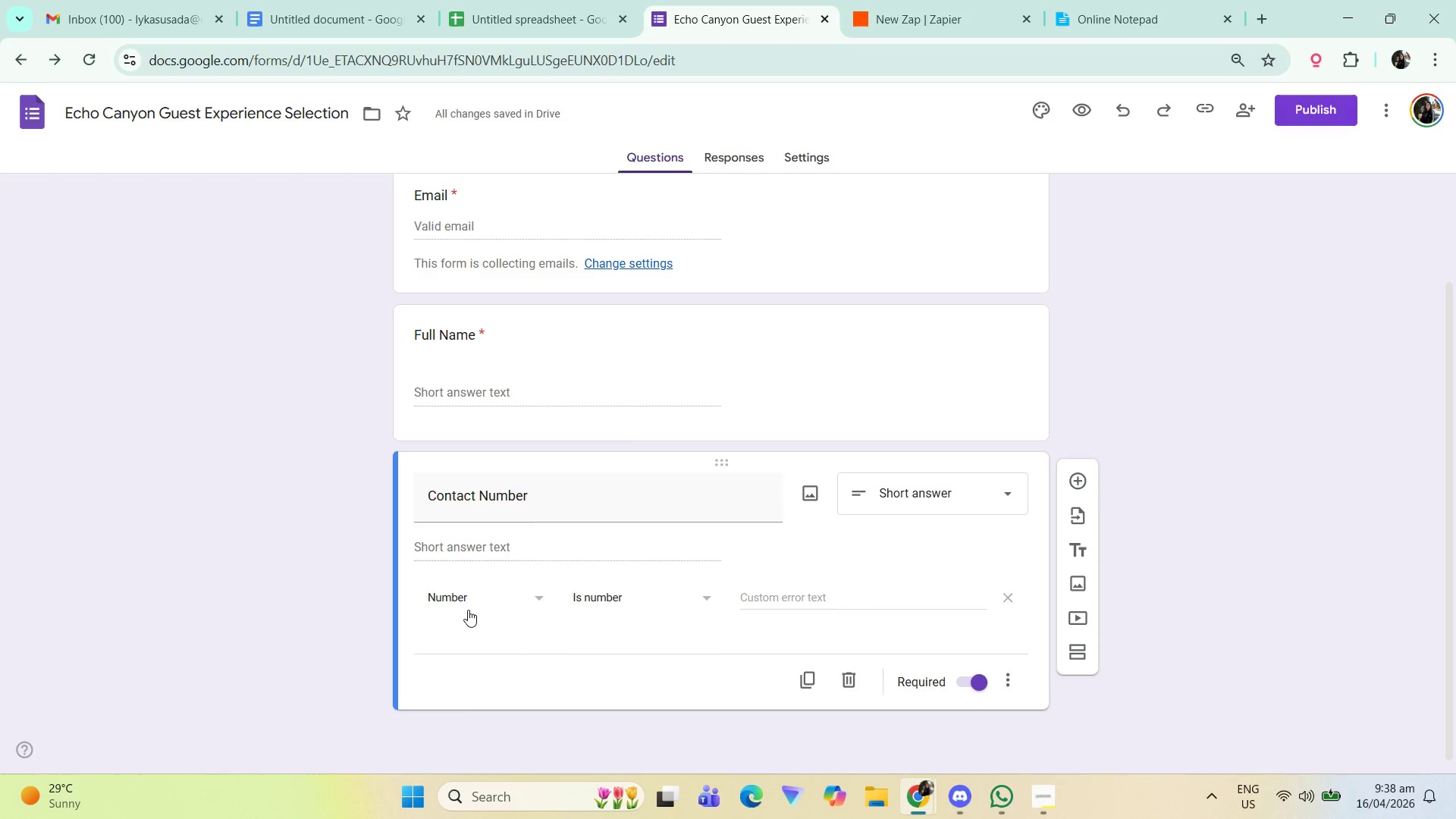 
scroll: coordinate [613, 595], scroll_direction: down, amount: 1.0
 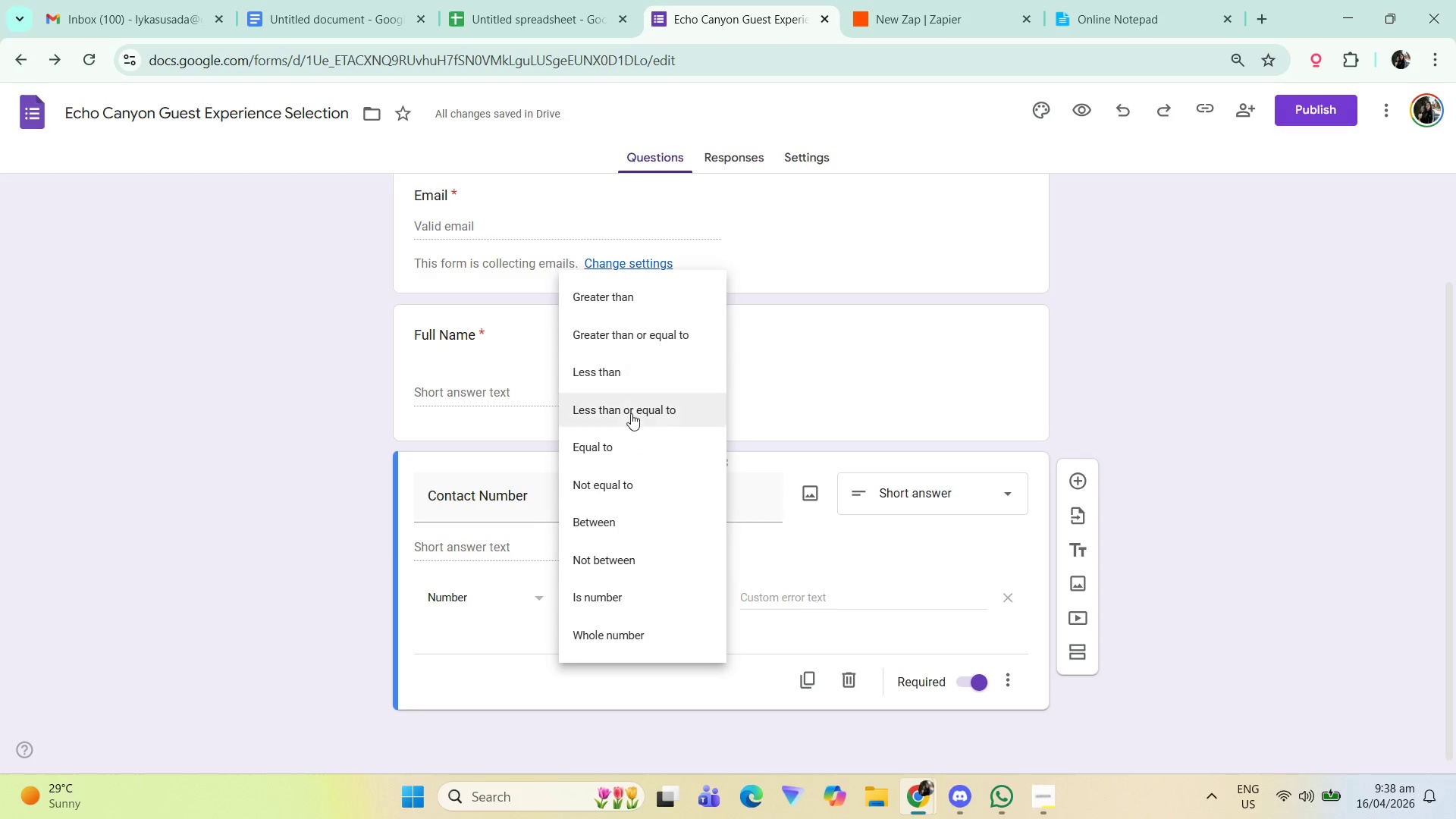 
left_click([826, 588])
 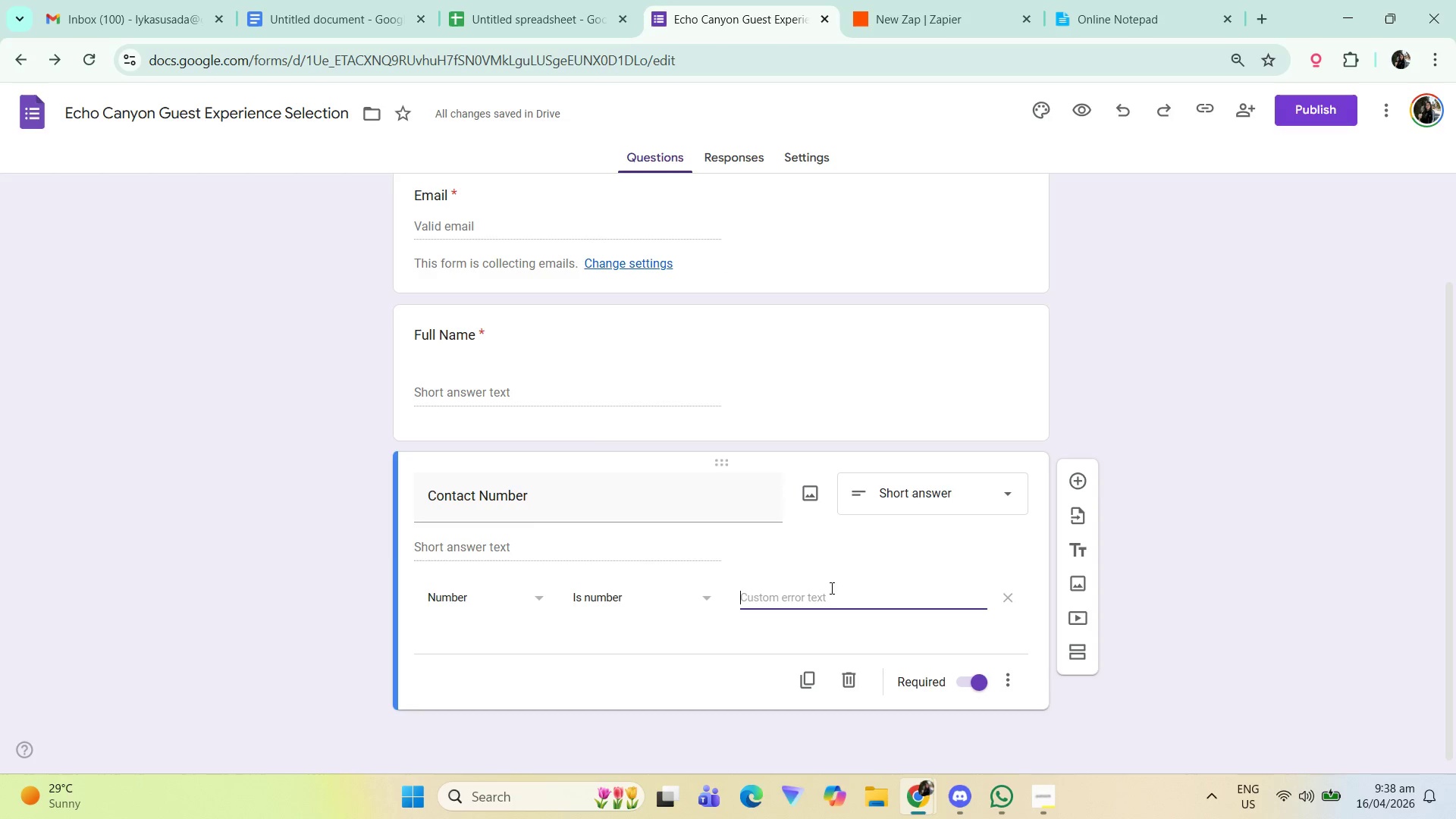 
wait(6.03)
 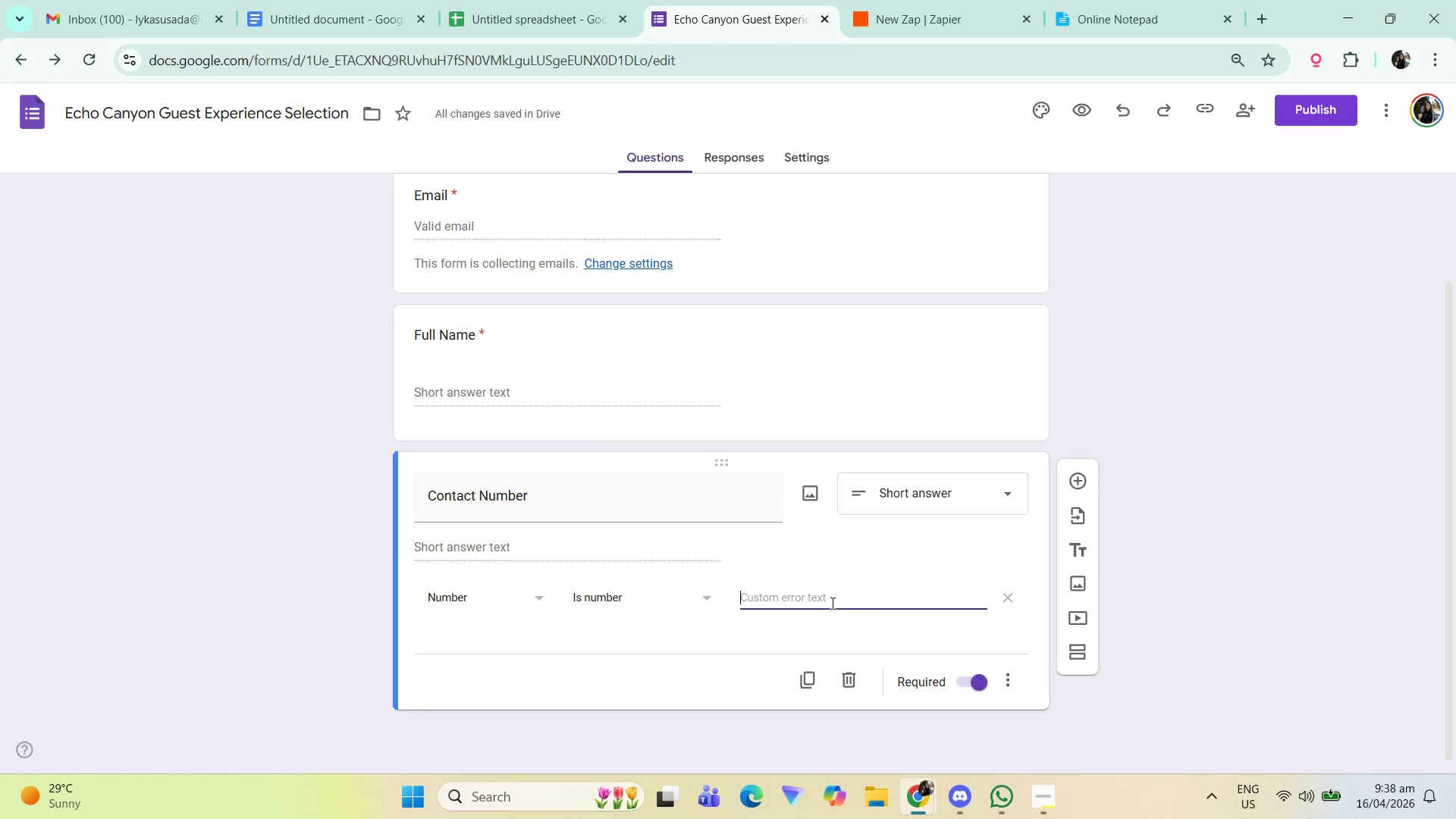 
type(Provide valid mo)
key(Backspace)
key(Backspace)
type(con)
key(Backspace)
key(Backspace)
key(Backspace)
type(mobile c)
key(Backspace)
type(number)
key(Backspace)
type(r.)
 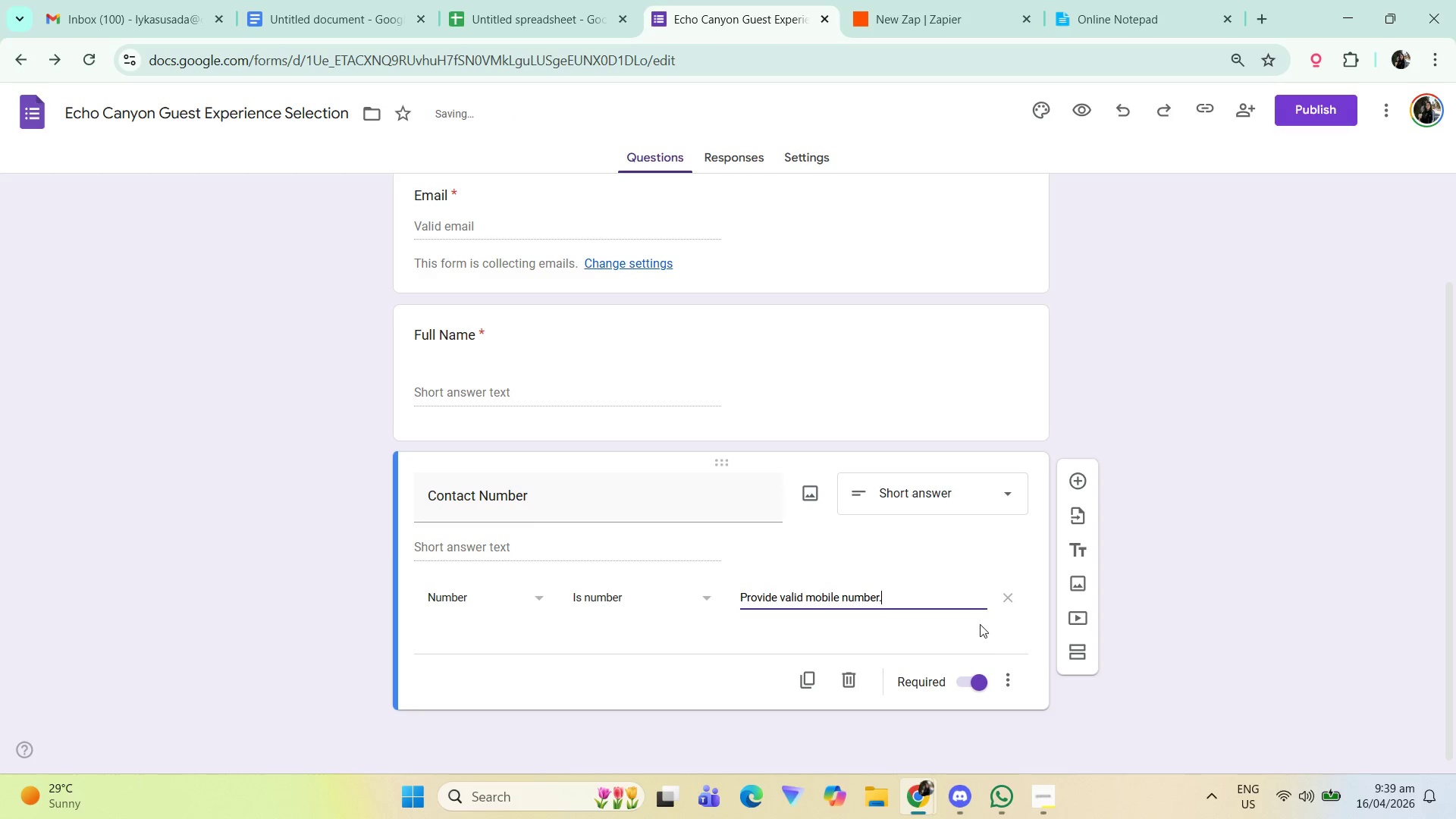 
left_click([1241, 539])
 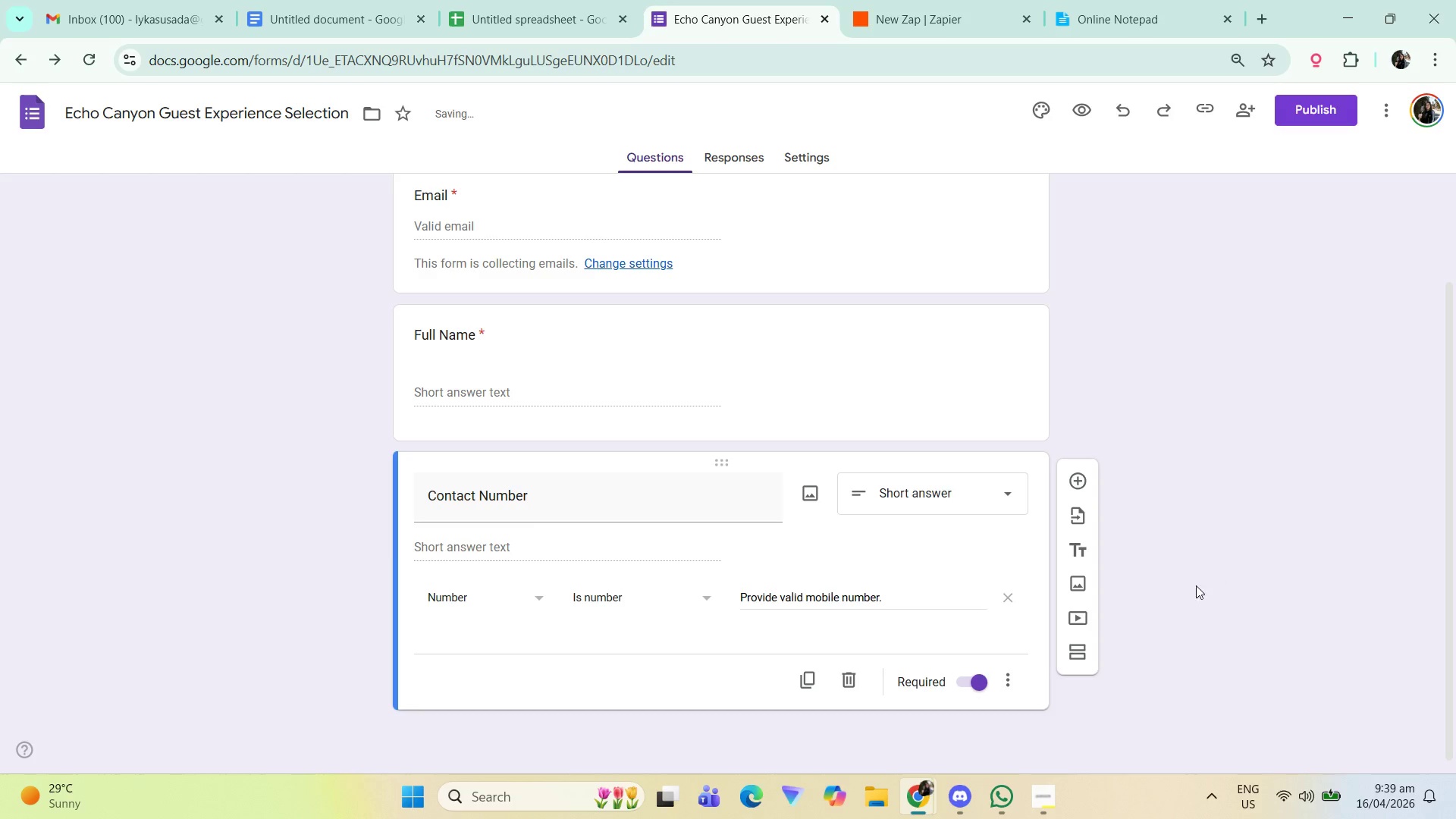 
scroll: coordinate [1194, 594], scroll_direction: down, amount: 2.0
 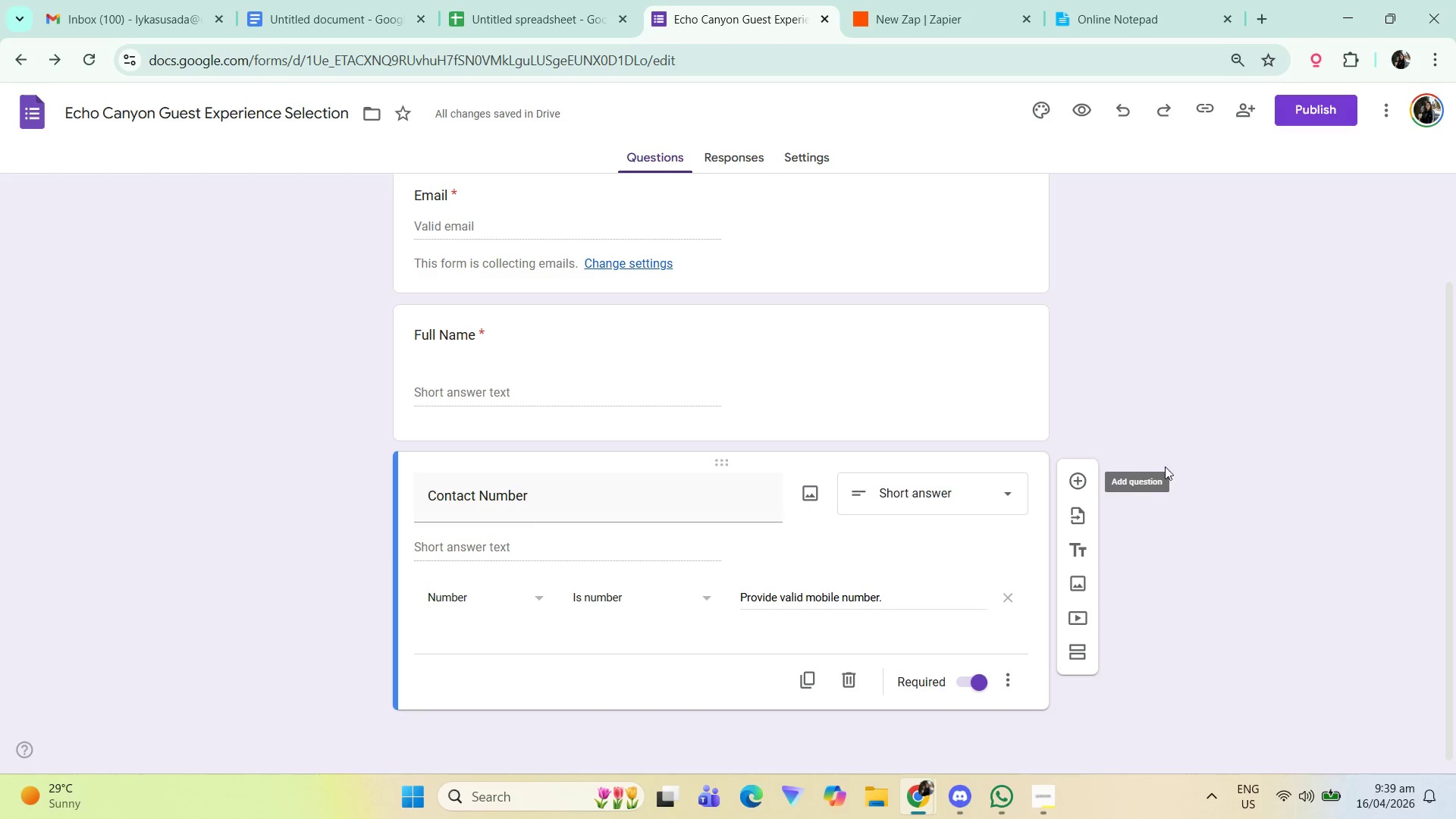 
left_click([1068, 483])
 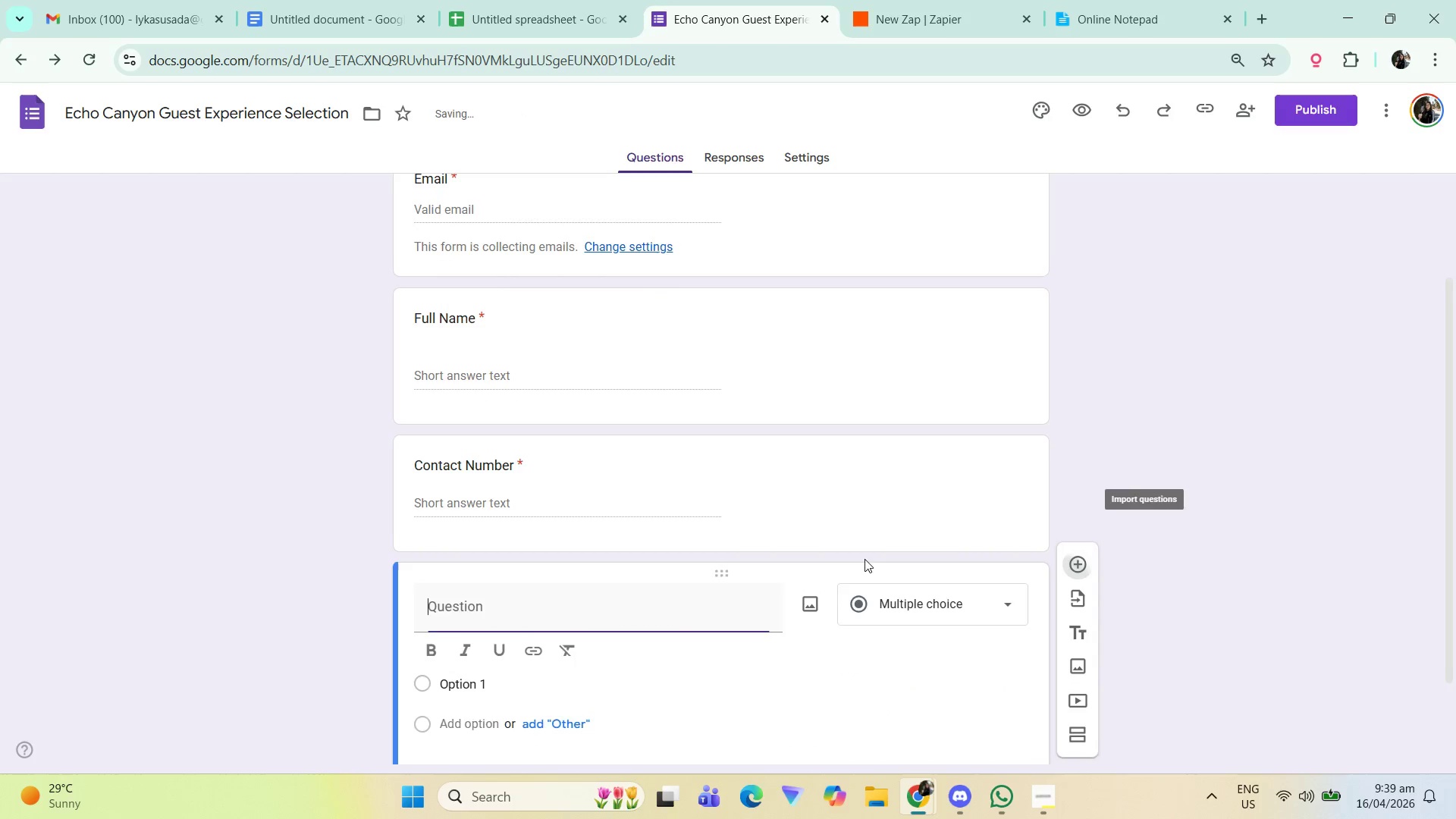 
scroll: coordinate [489, 471], scroll_direction: down, amount: 4.0
 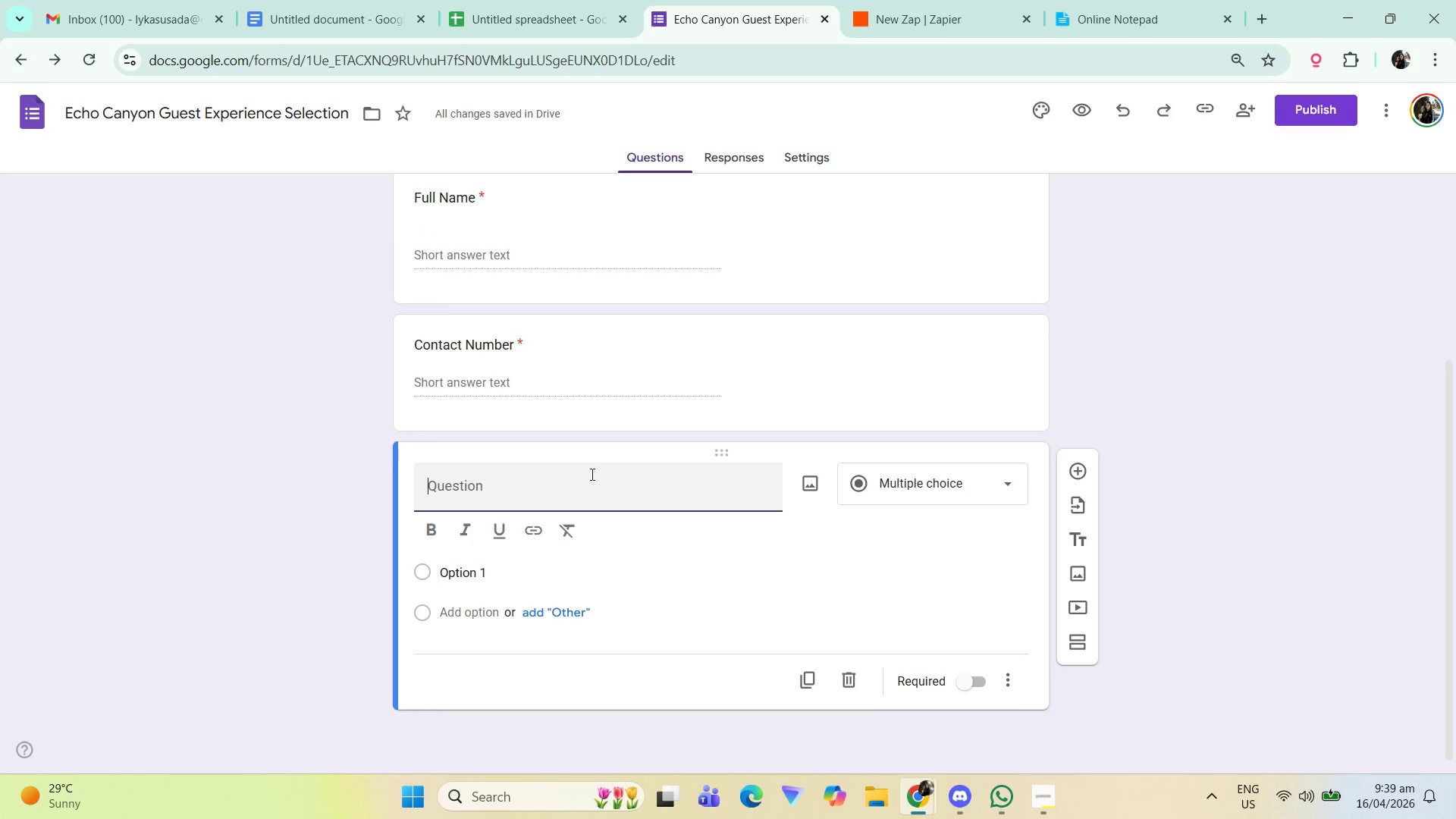 
type(Reservation Number)
 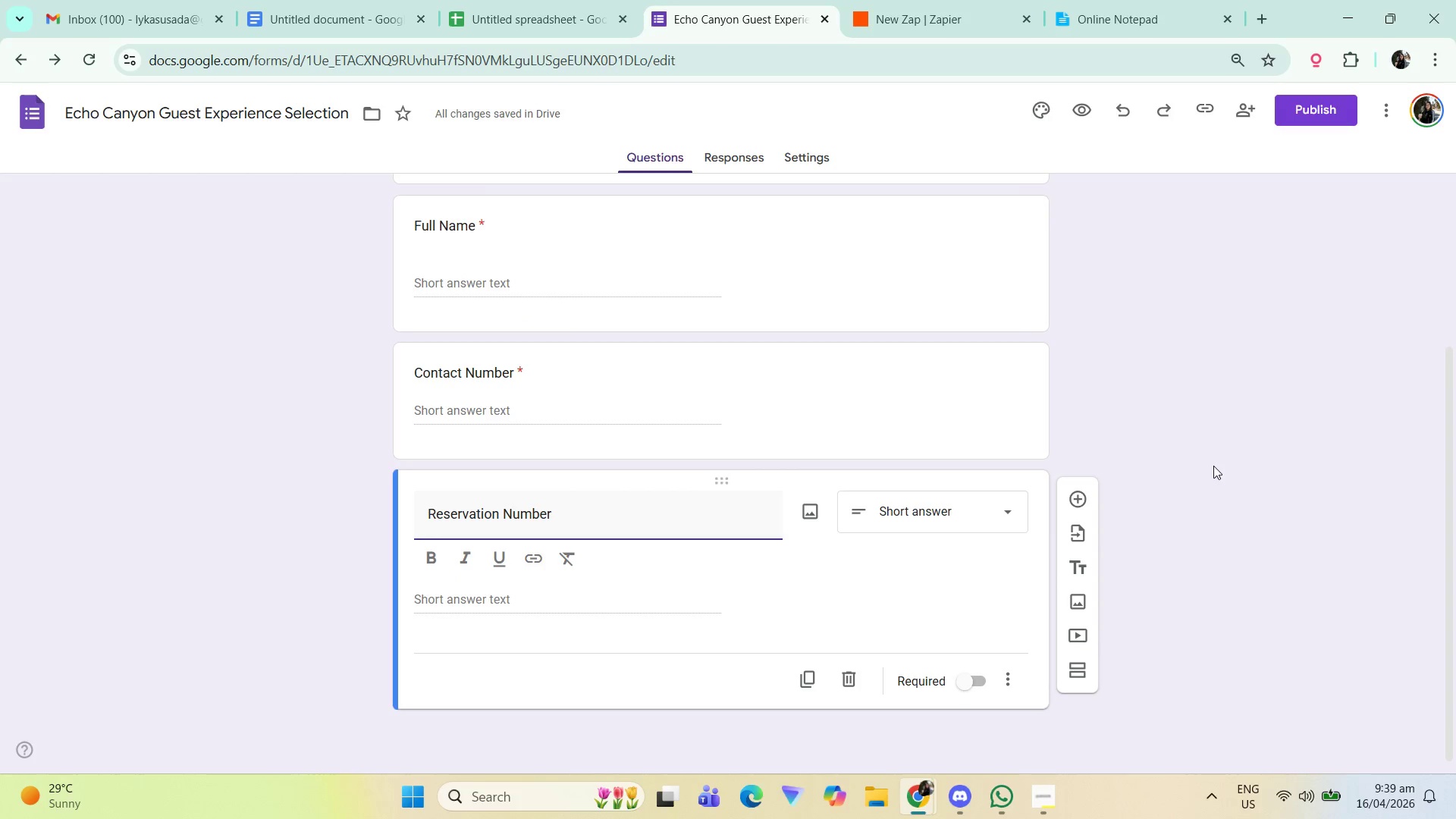 
wait(8.0)
 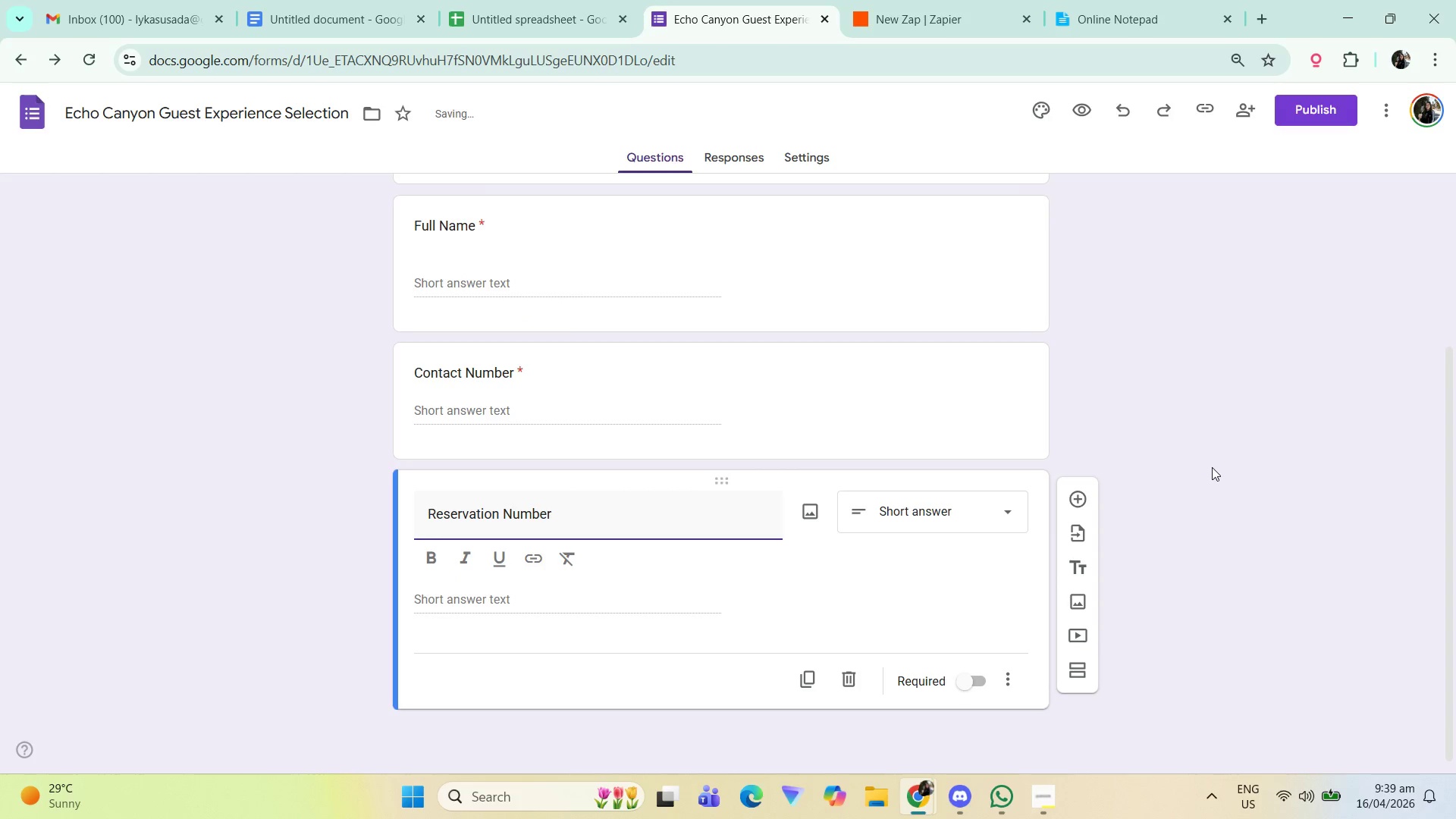 
left_click([975, 687])
 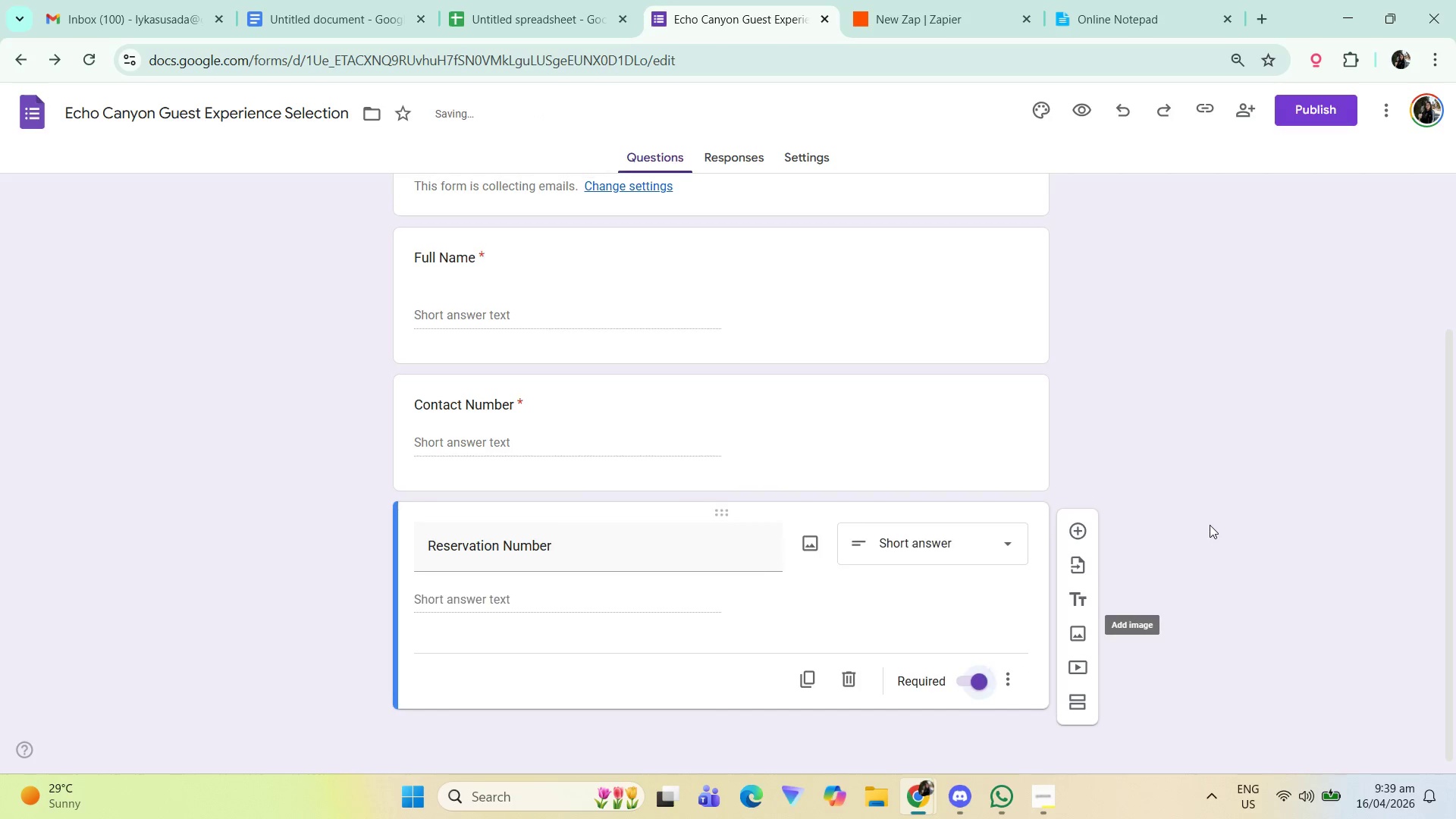 
left_click([1210, 524])
 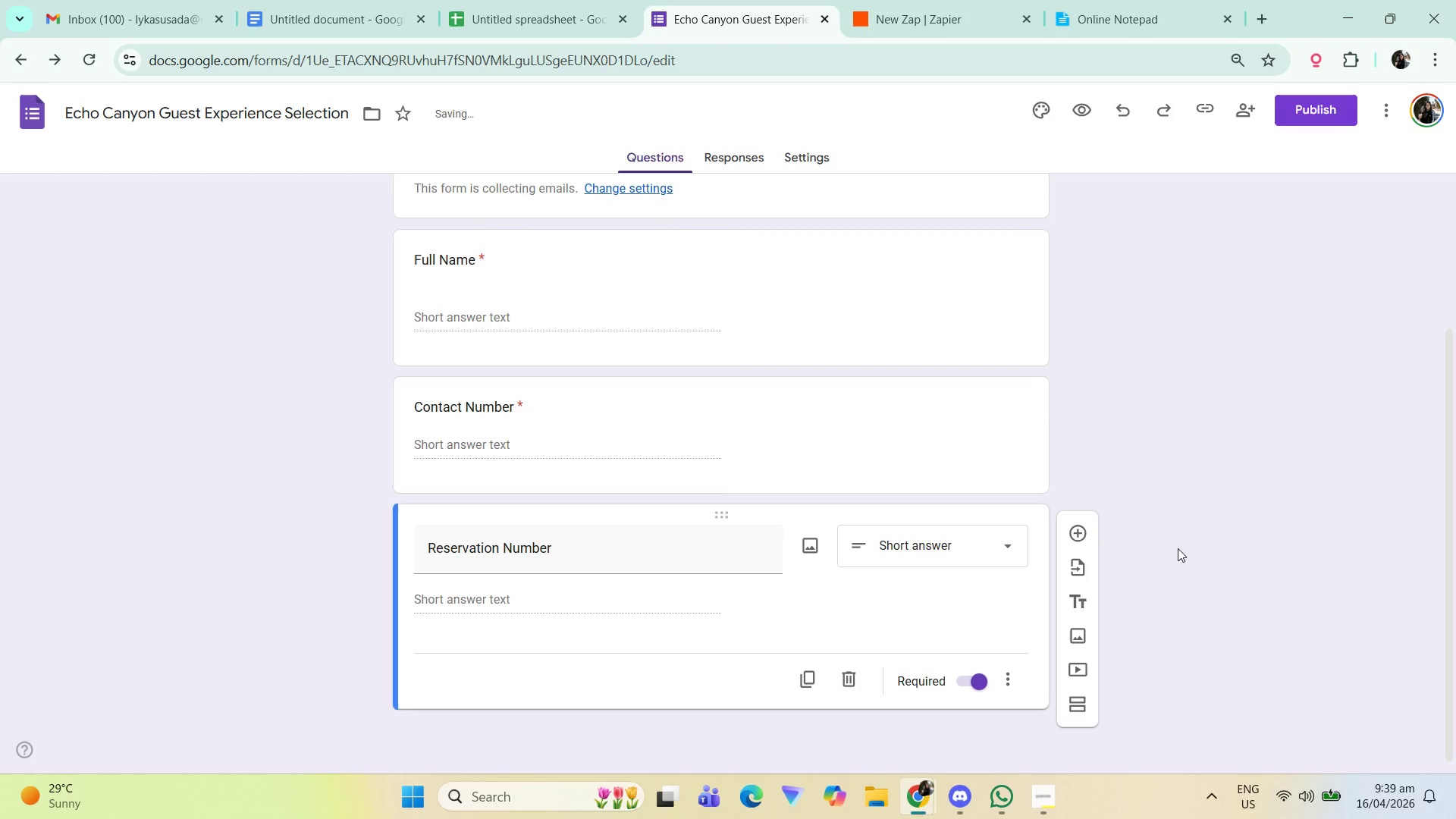 
scroll: coordinate [1178, 542], scroll_direction: up, amount: 2.0
 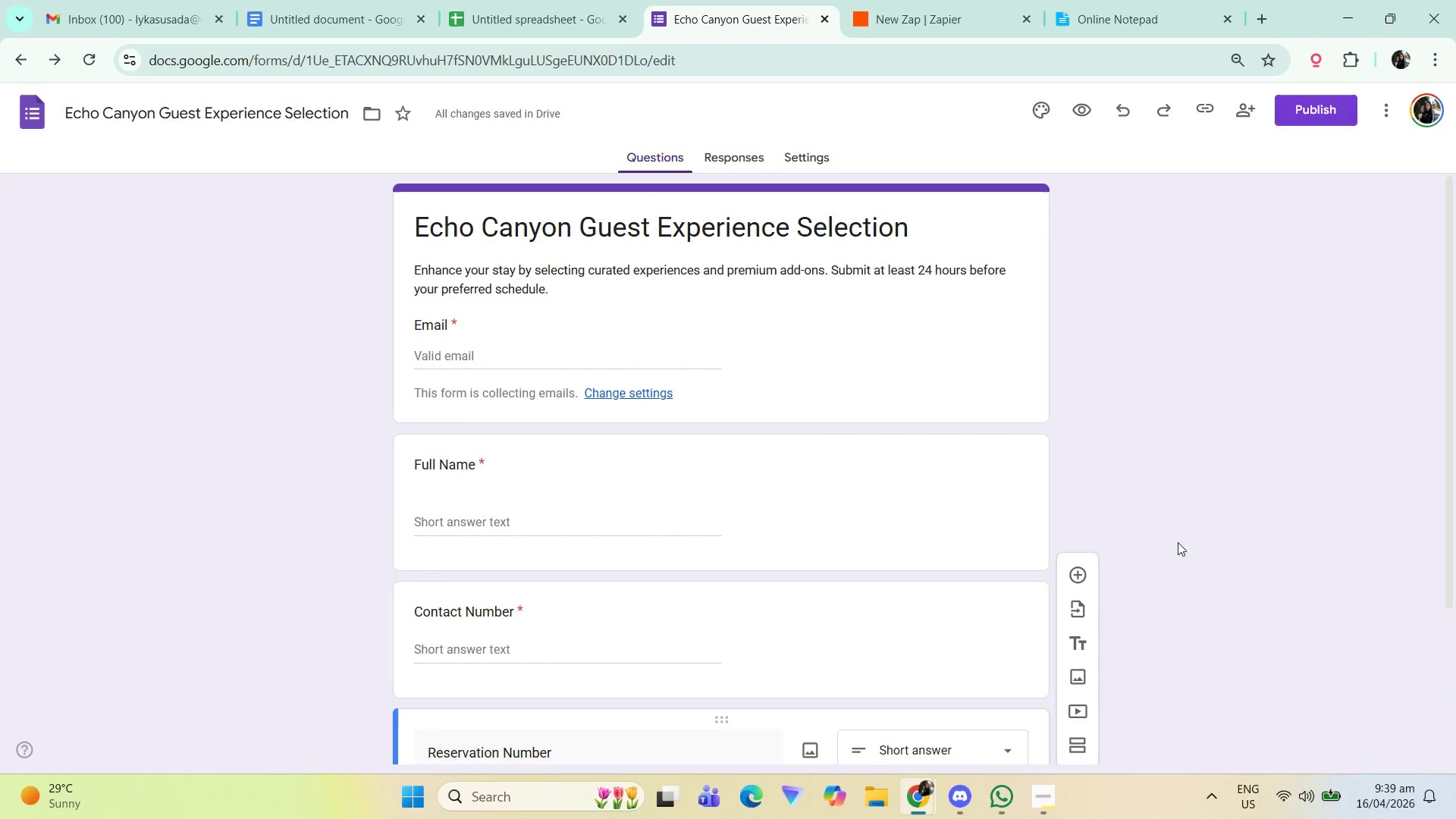 
scroll: coordinate [1182, 548], scroll_direction: down, amount: 5.0
 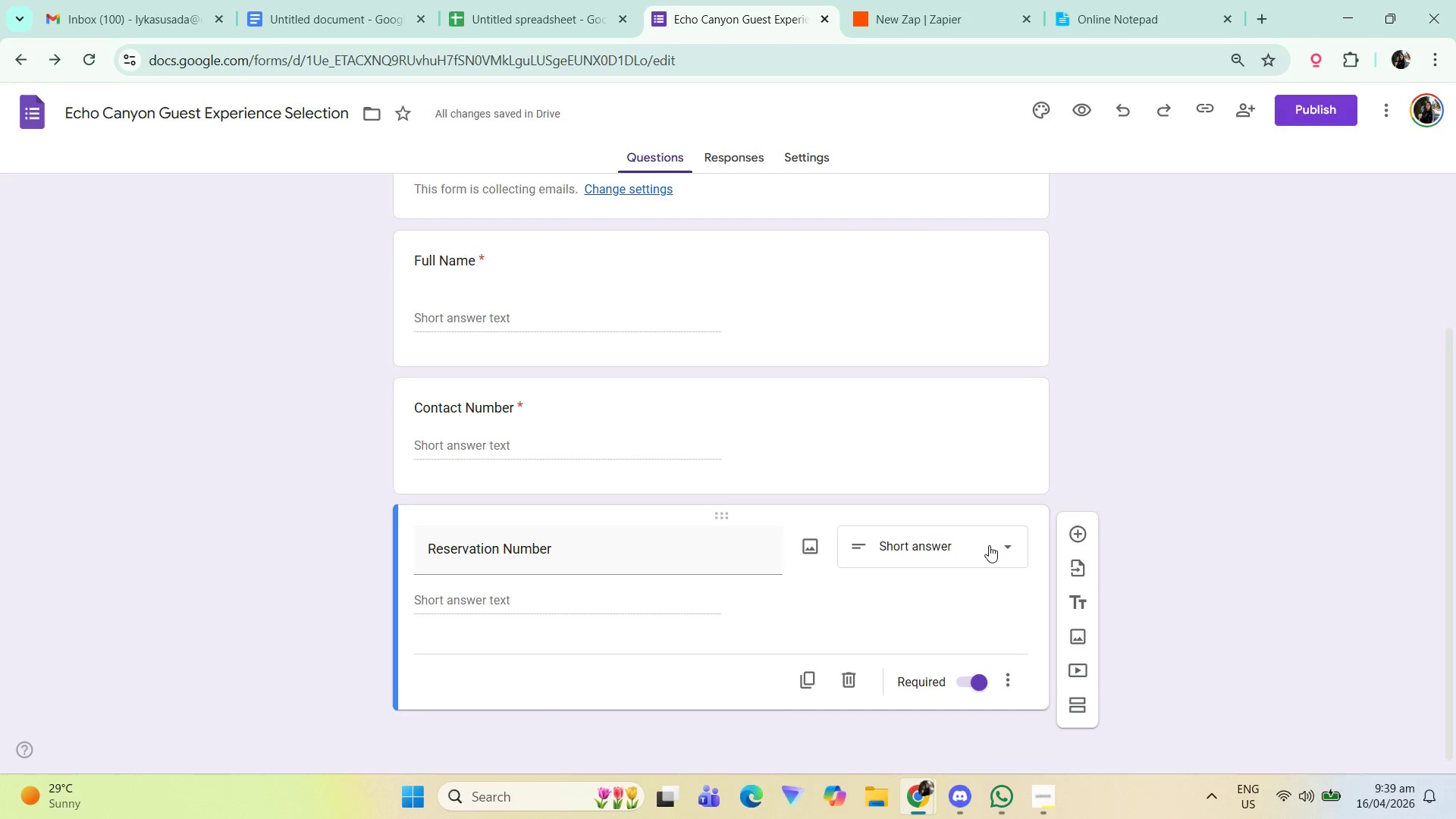 
left_click([988, 545])
 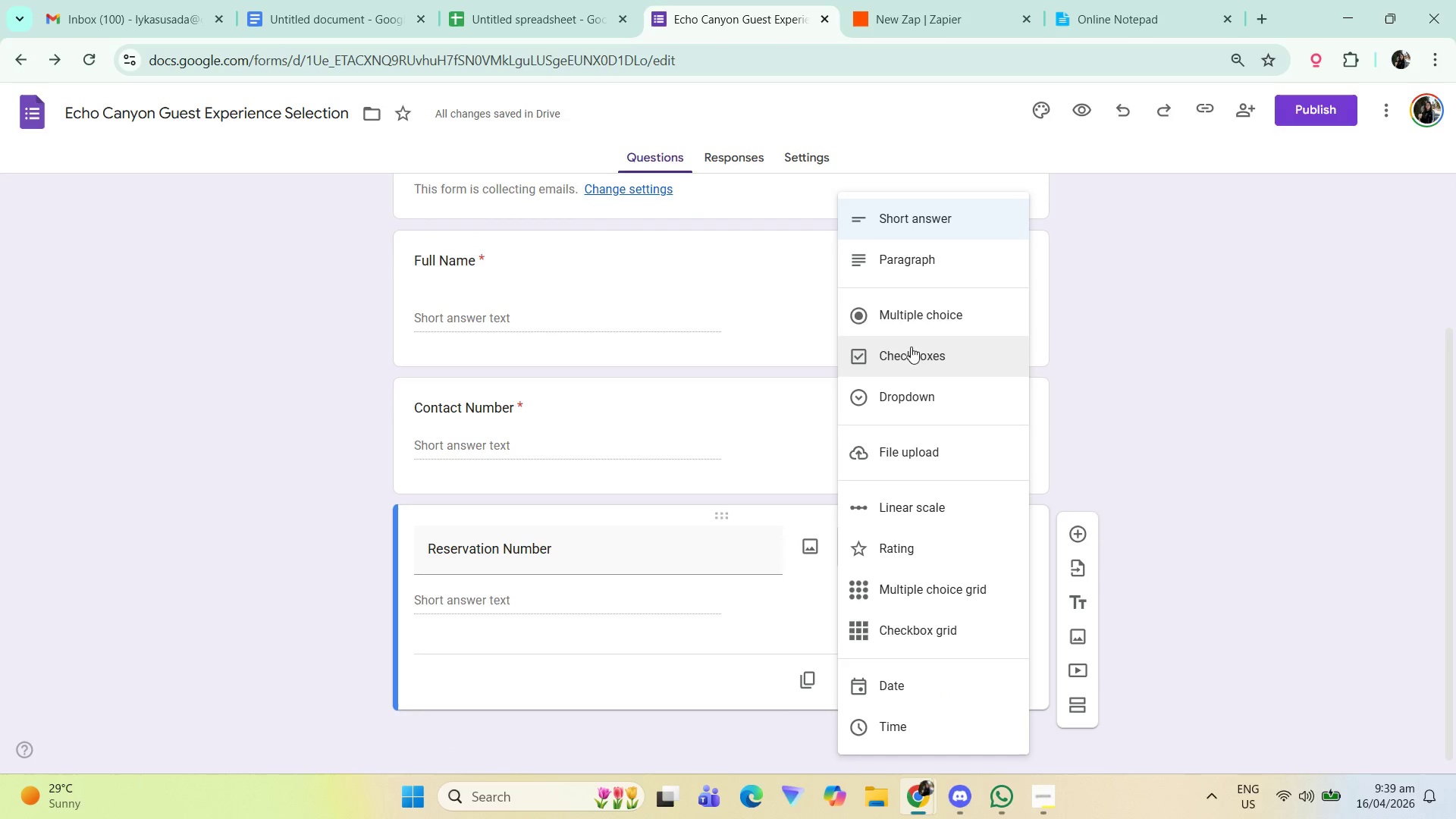 
left_click([1228, 359])
 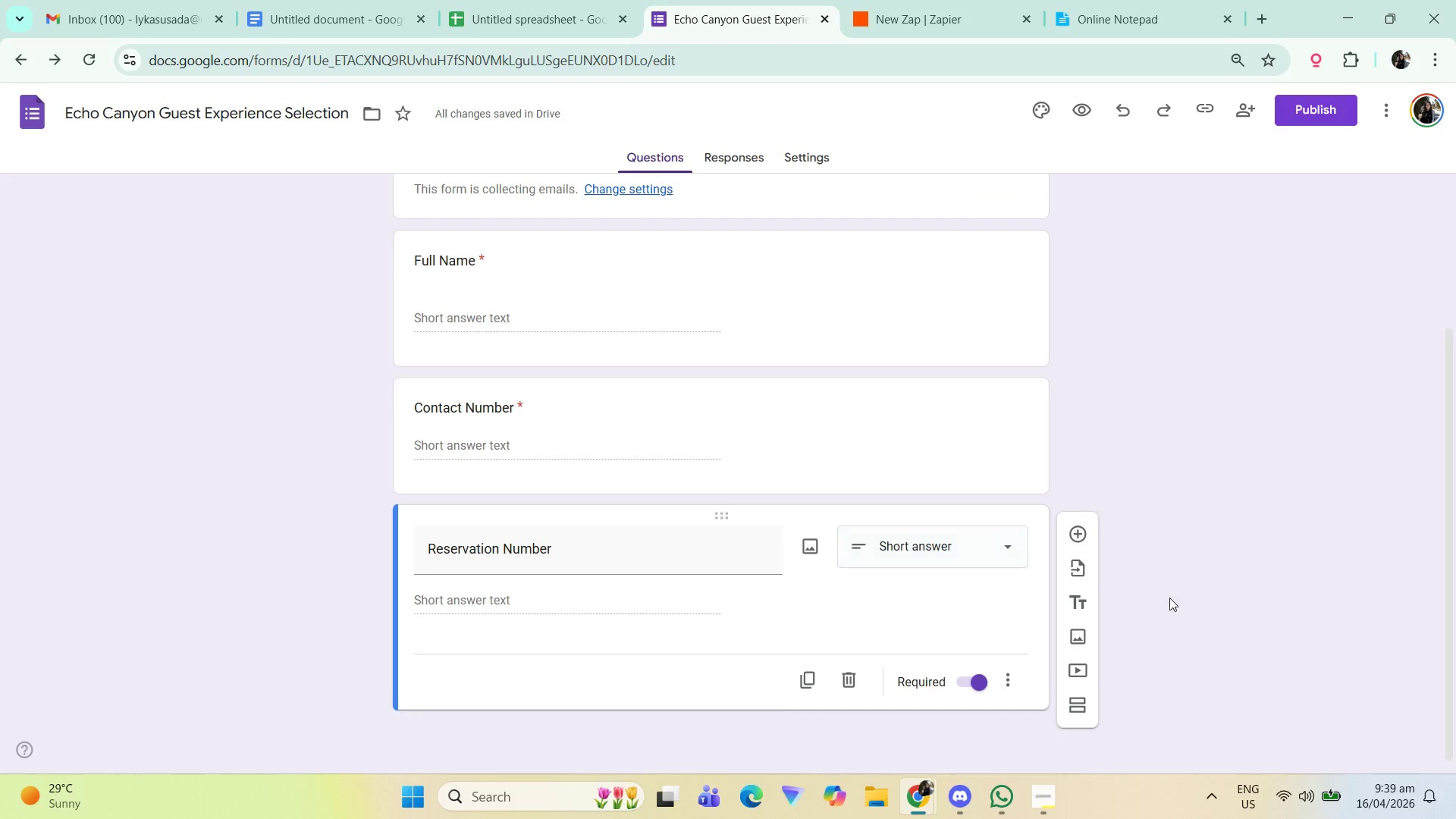 
scroll: coordinate [1129, 655], scroll_direction: down, amount: 1.0
 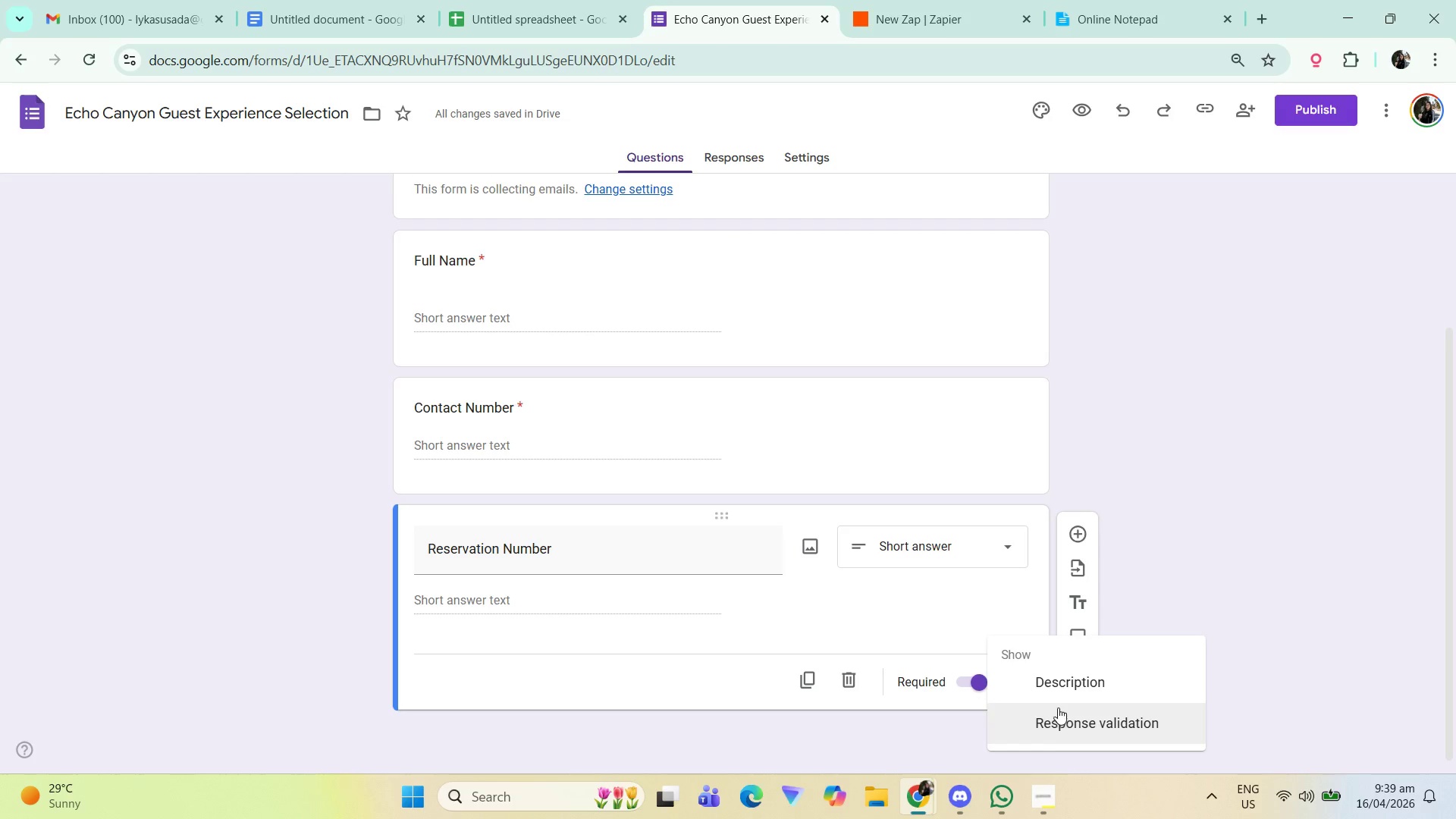 
left_click([1055, 732])
 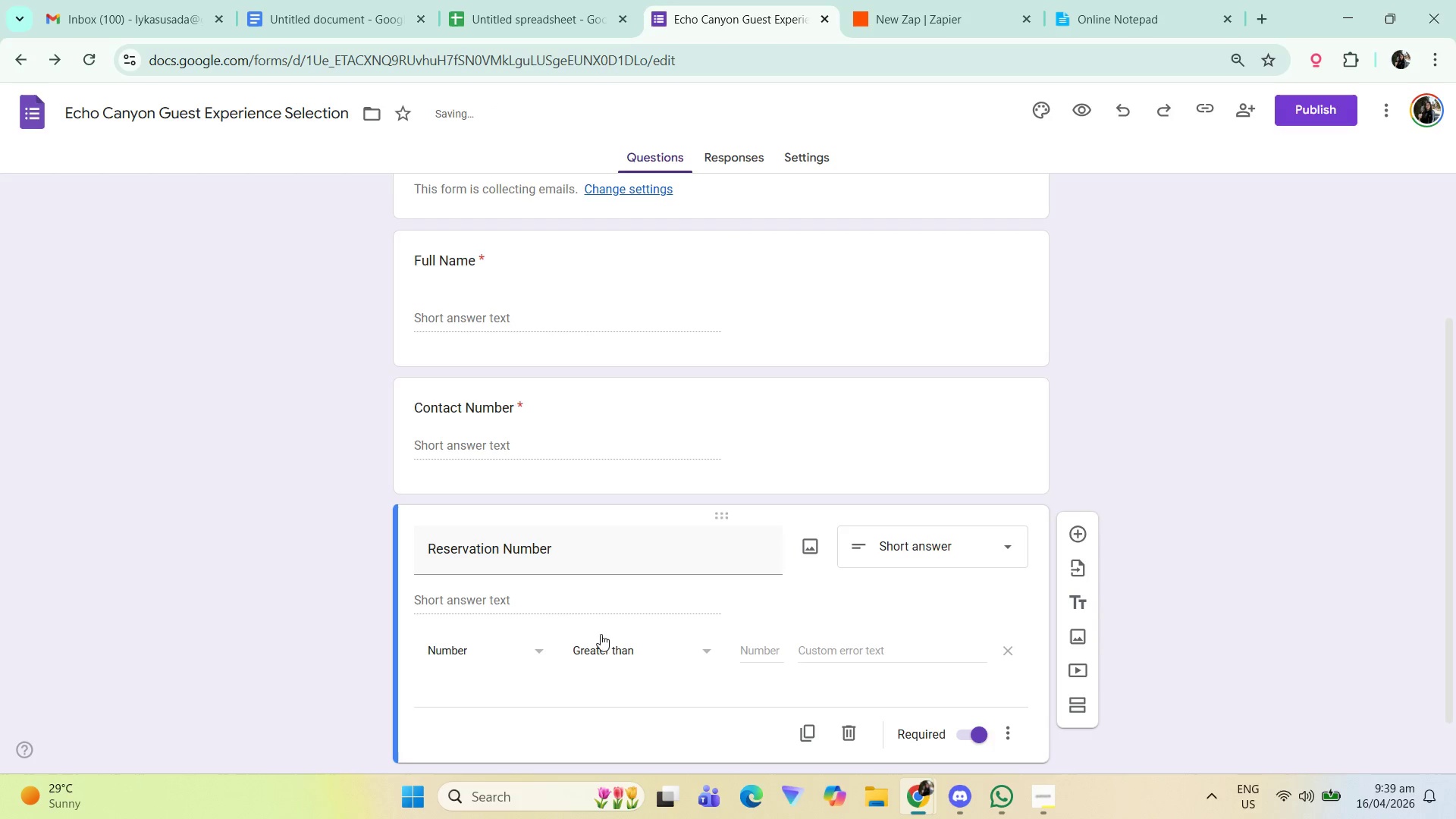 
left_click([596, 645])
 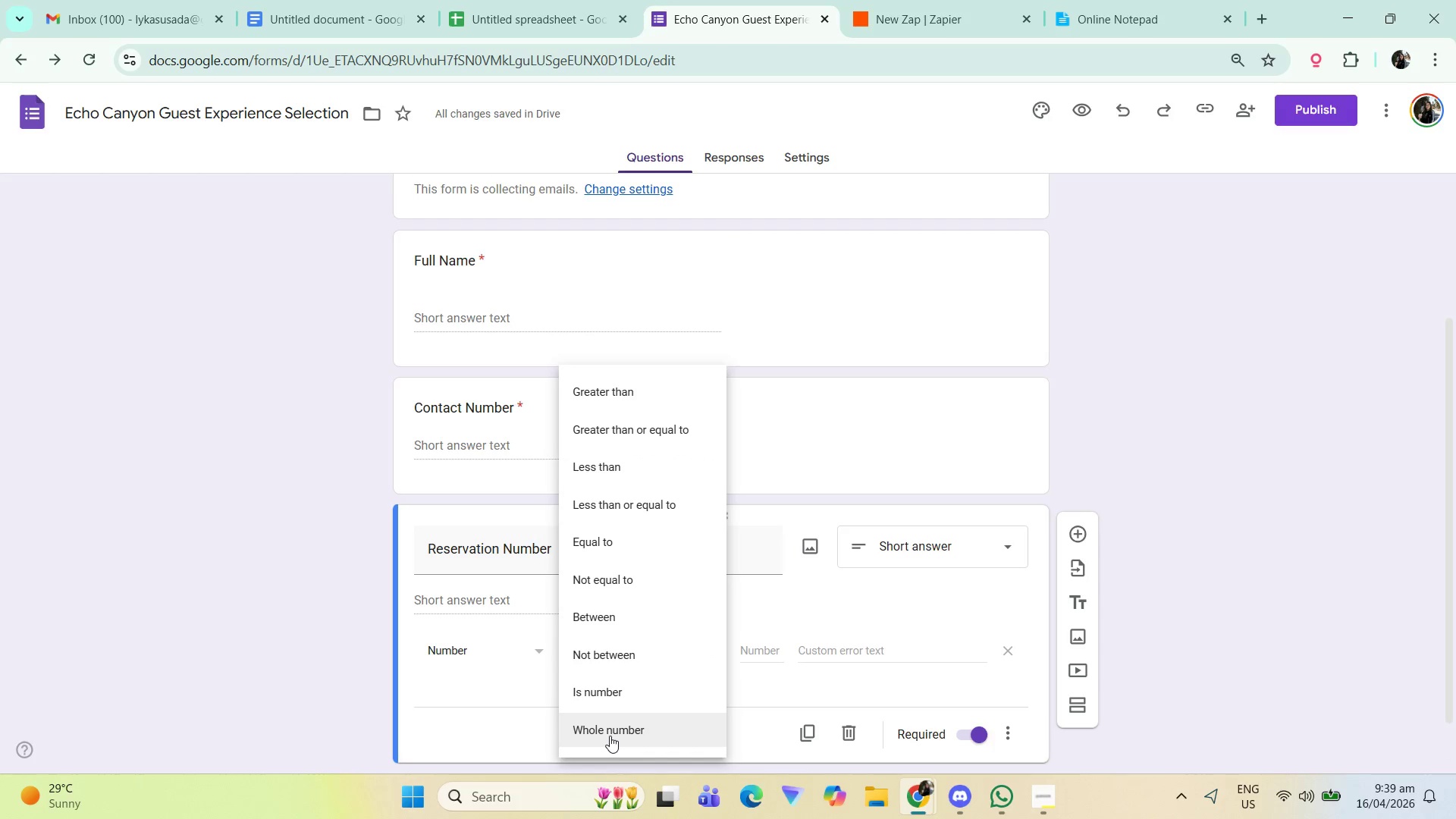 
left_click([1193, 598])
 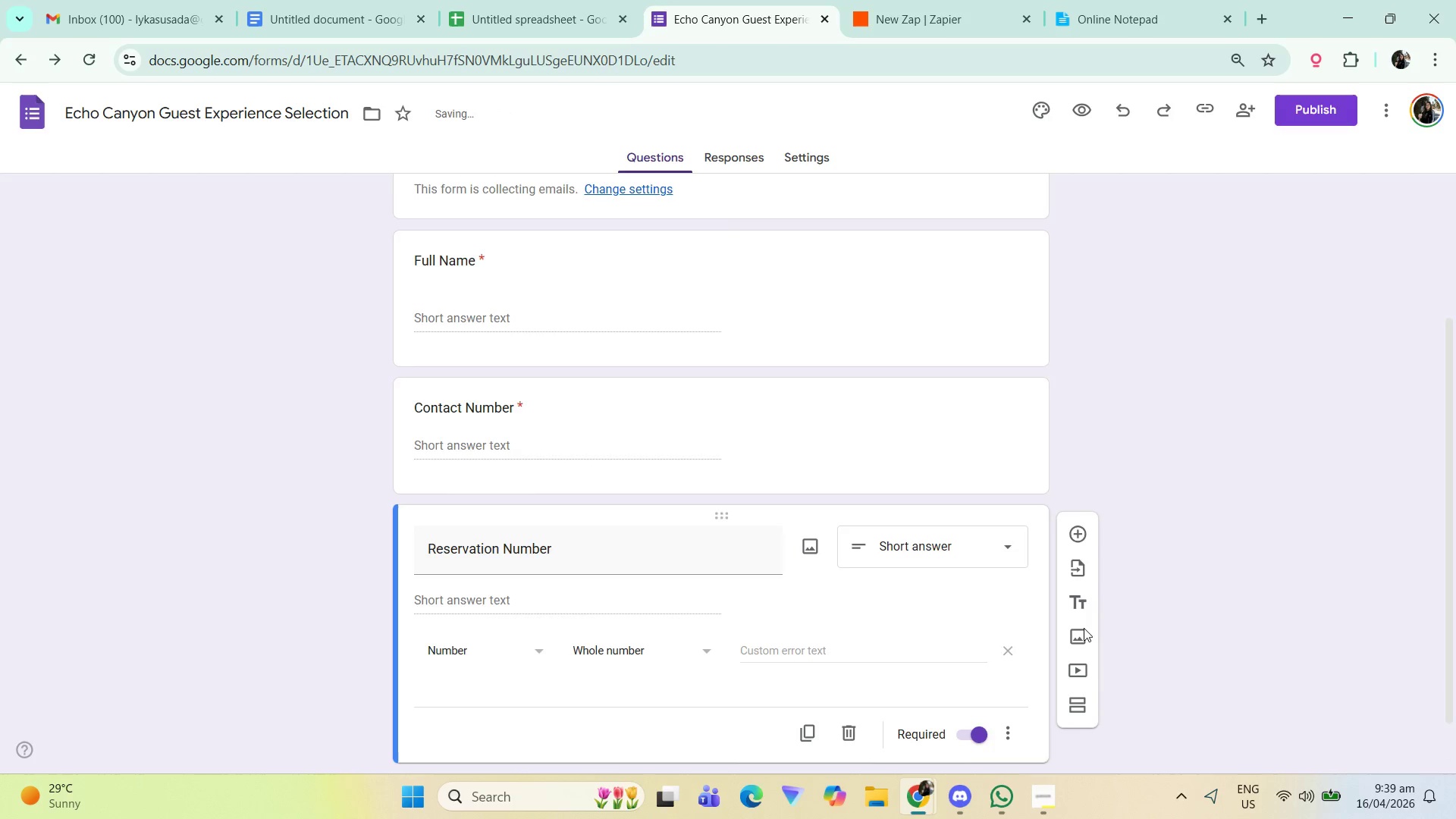 
scroll: coordinate [974, 639], scroll_direction: down, amount: 7.0
 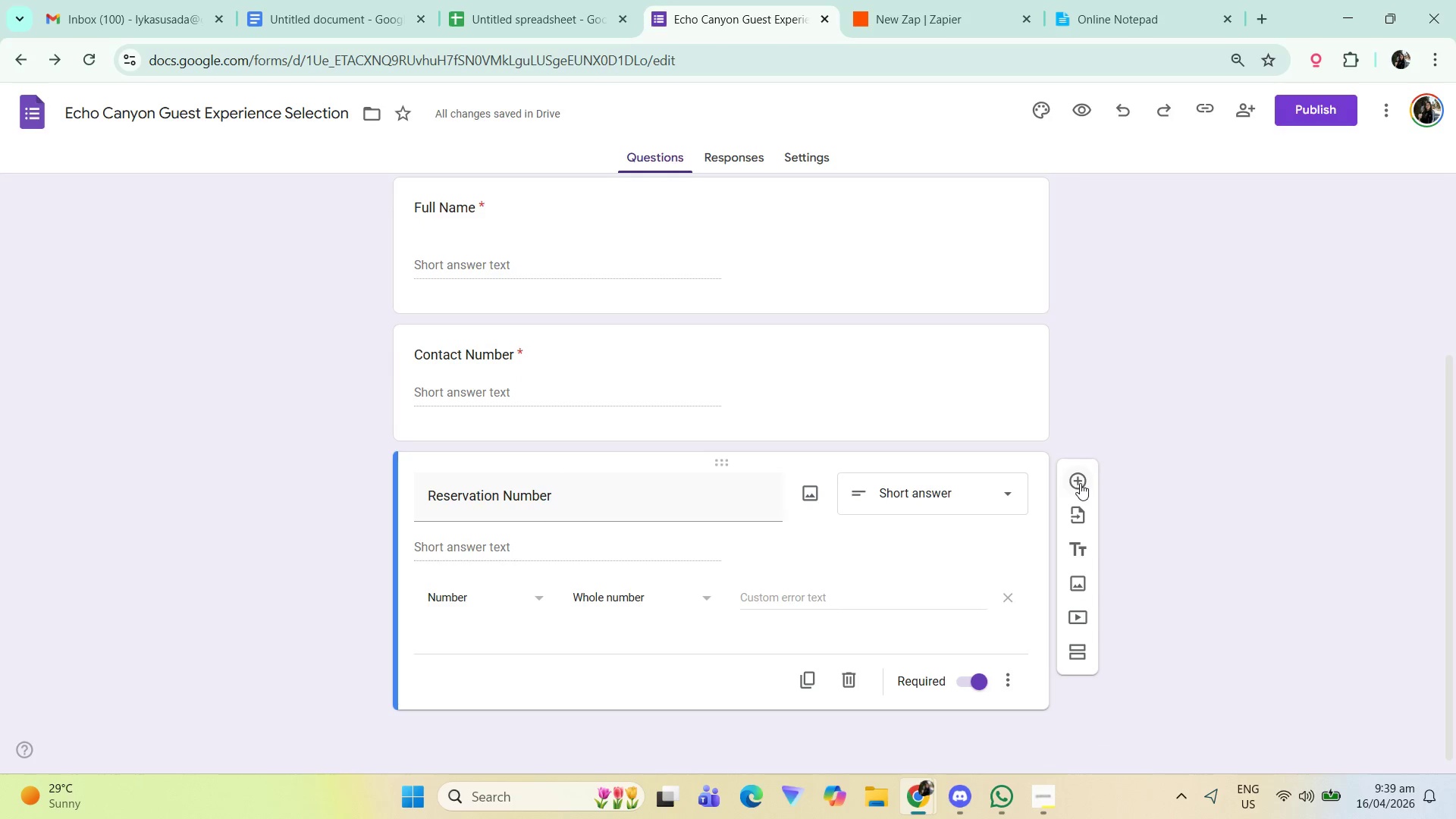 
left_click([1080, 481])
 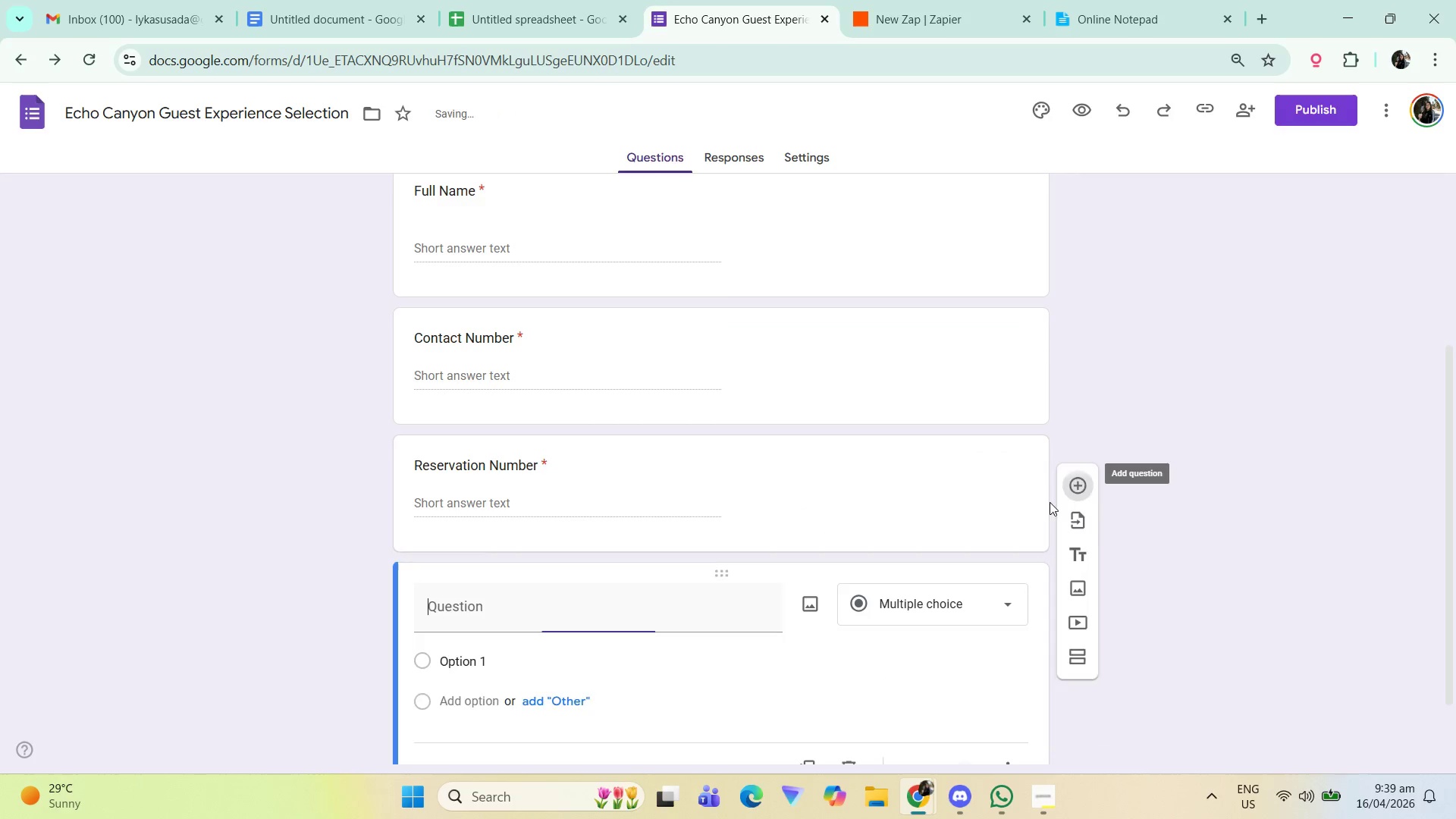 
scroll: coordinate [930, 550], scroll_direction: down, amount: 4.0
 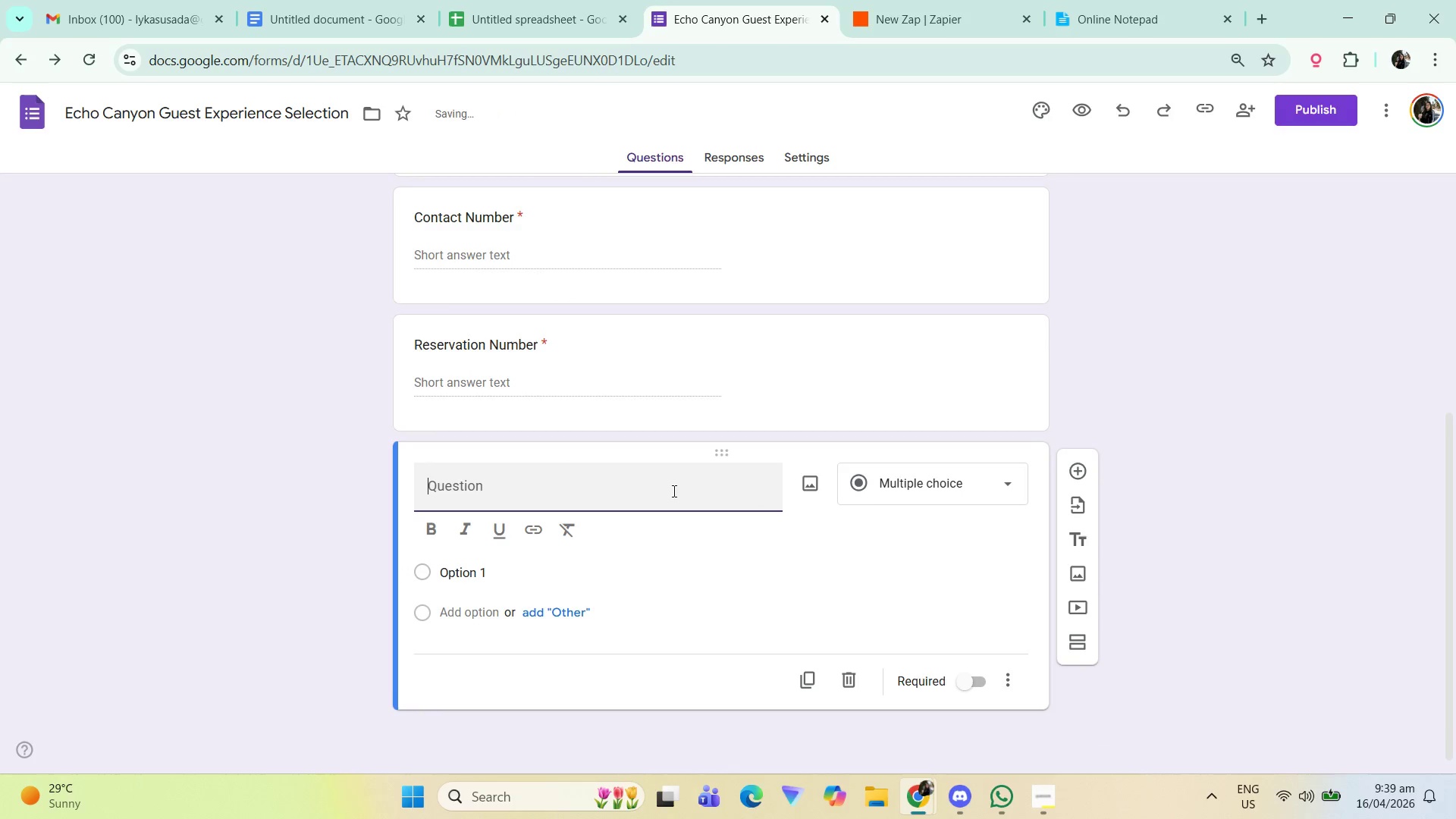 
type(Checn)
key(Backspace)
type(k-in Date)
 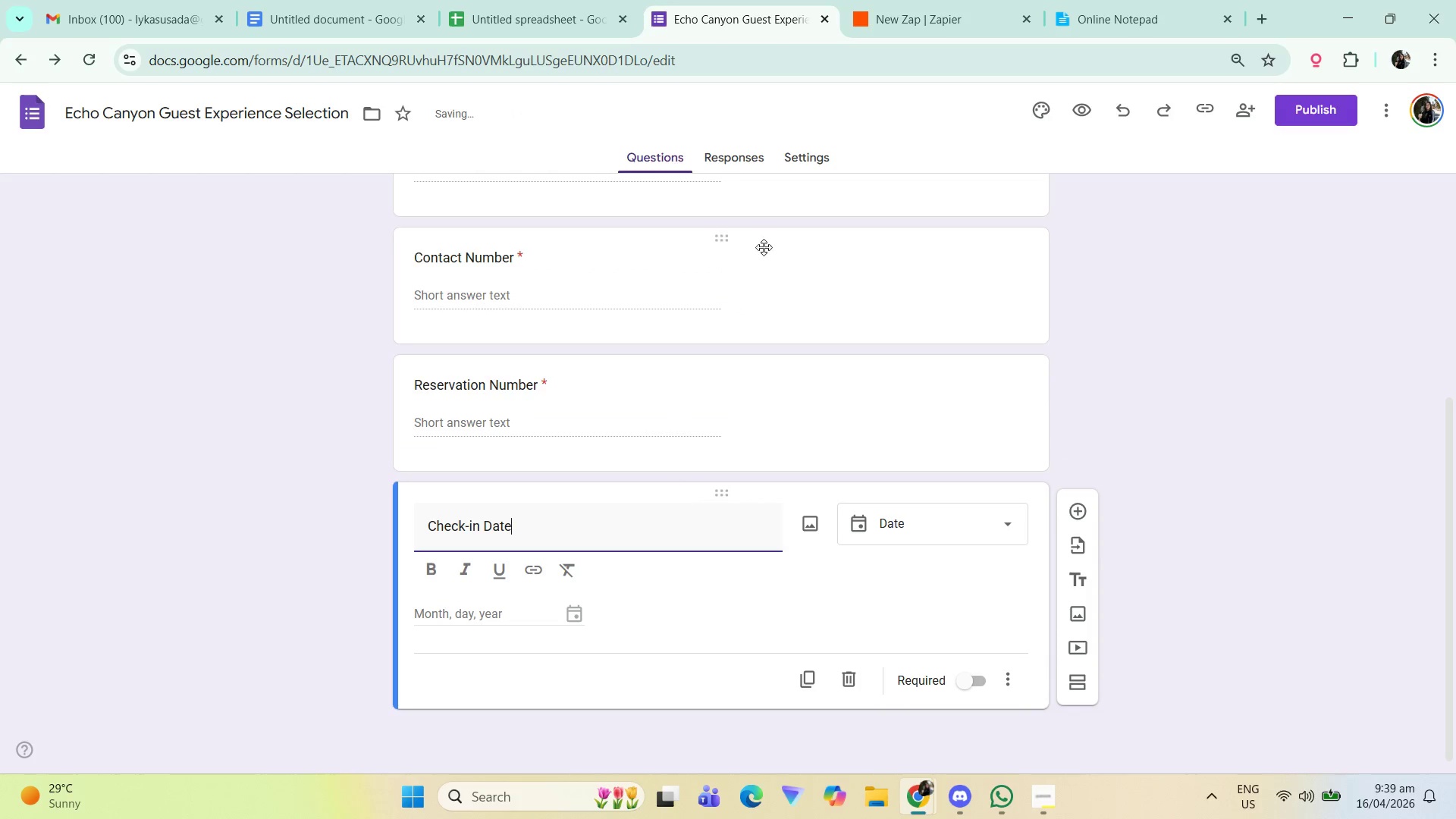 
scroll: coordinate [1046, 370], scroll_direction: down, amount: 4.0
 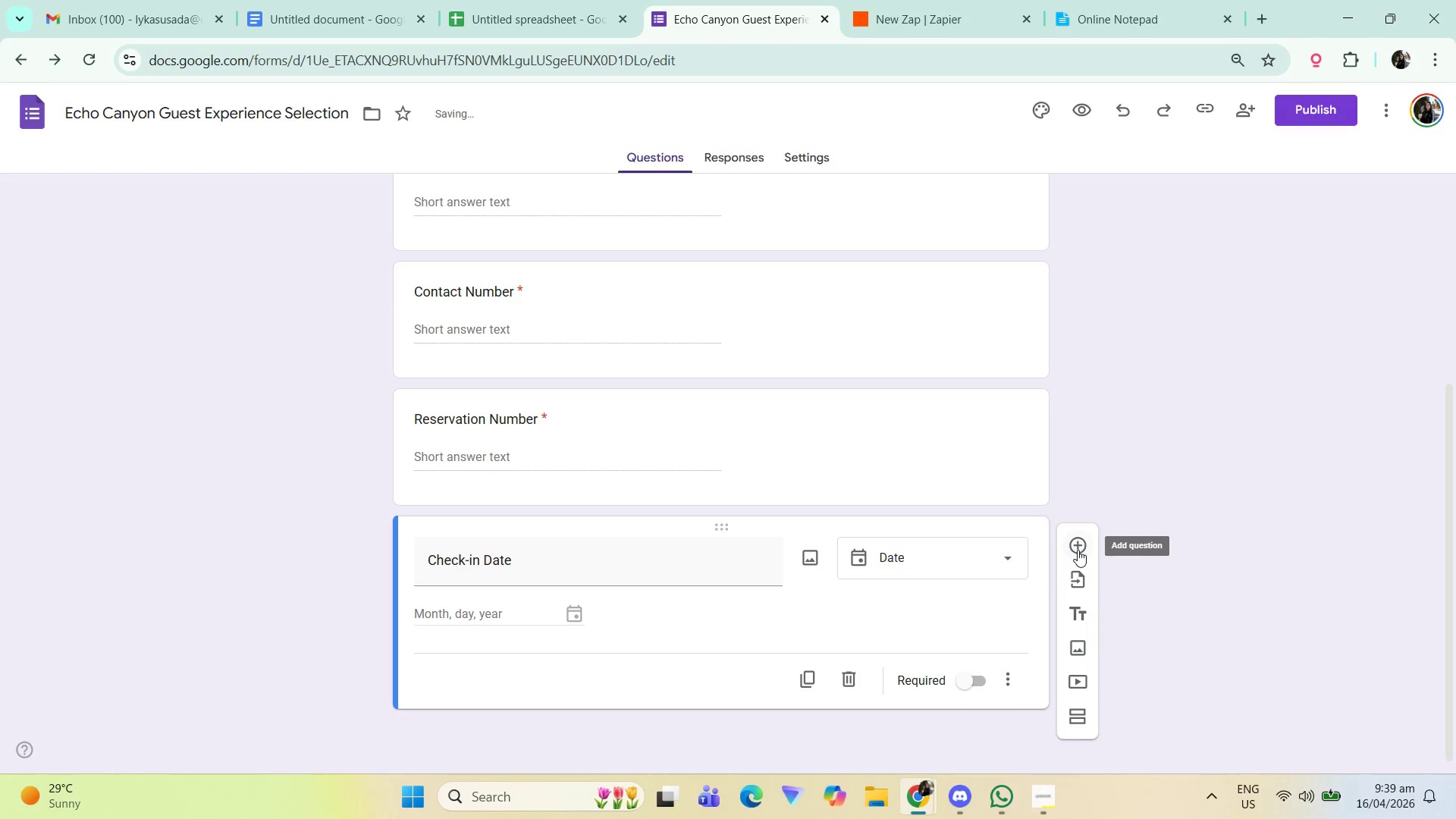 
left_click([1078, 550])
 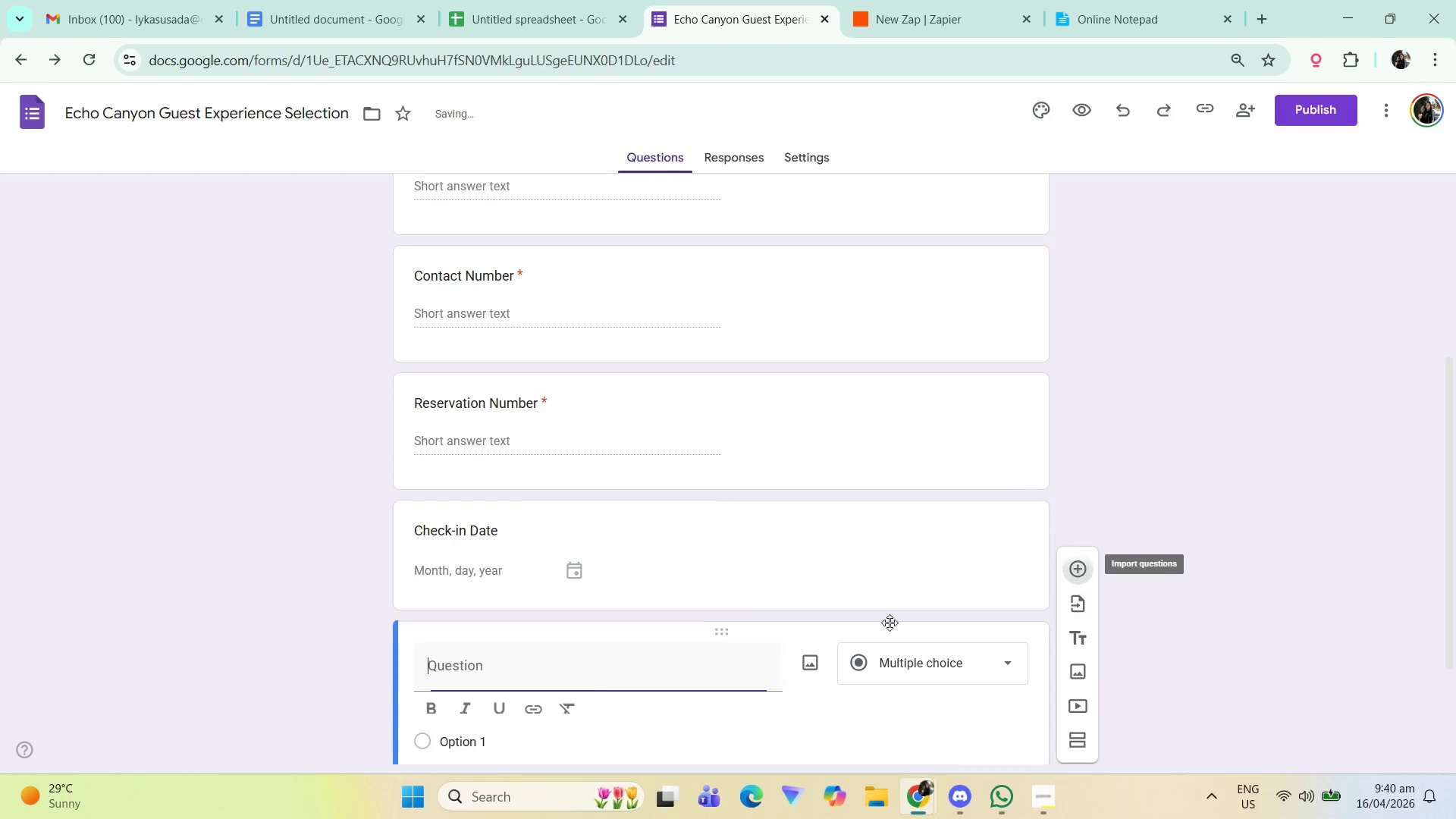 
scroll: coordinate [740, 632], scroll_direction: down, amount: 2.0
 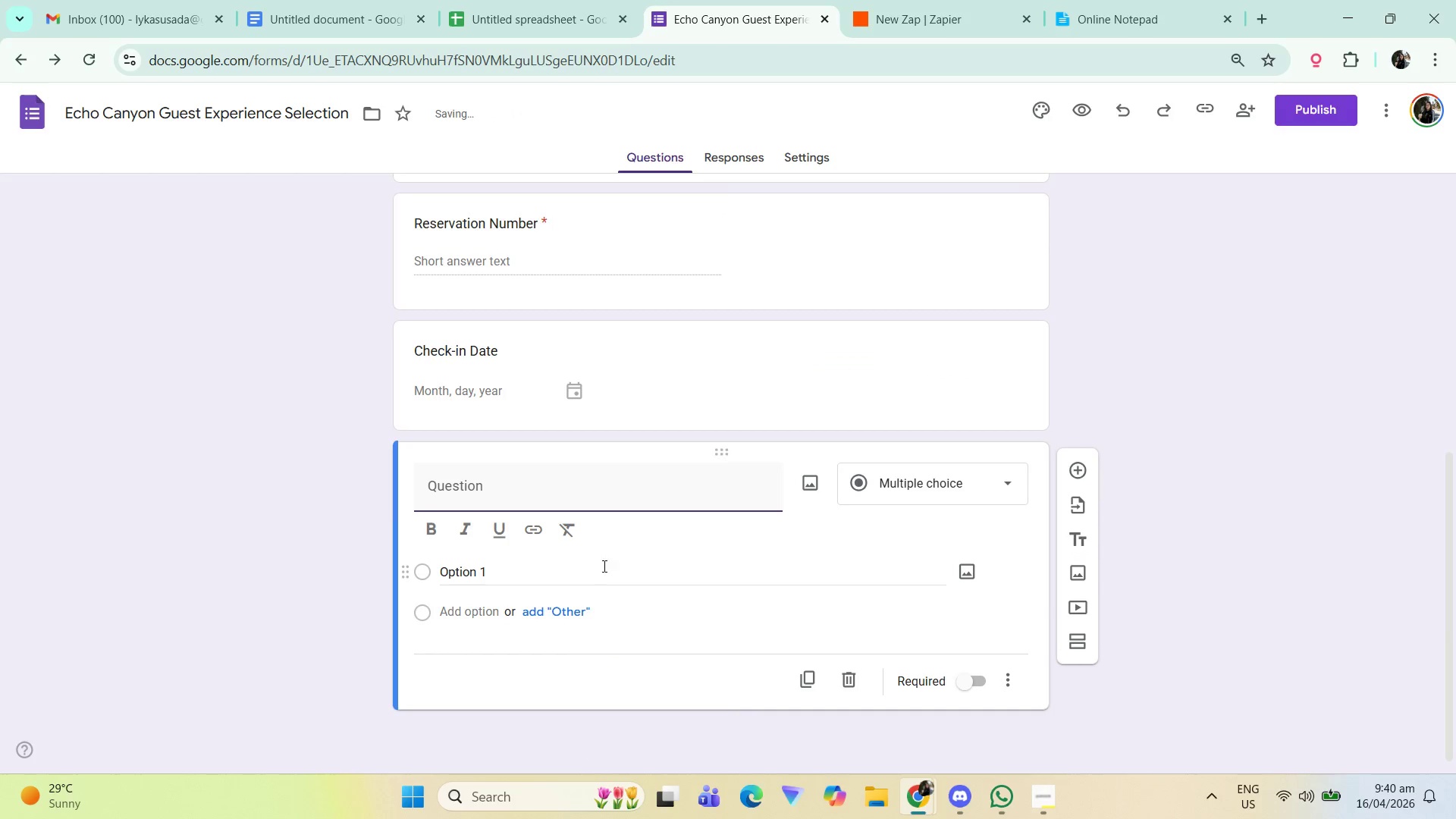 
type(Check-out Date)
 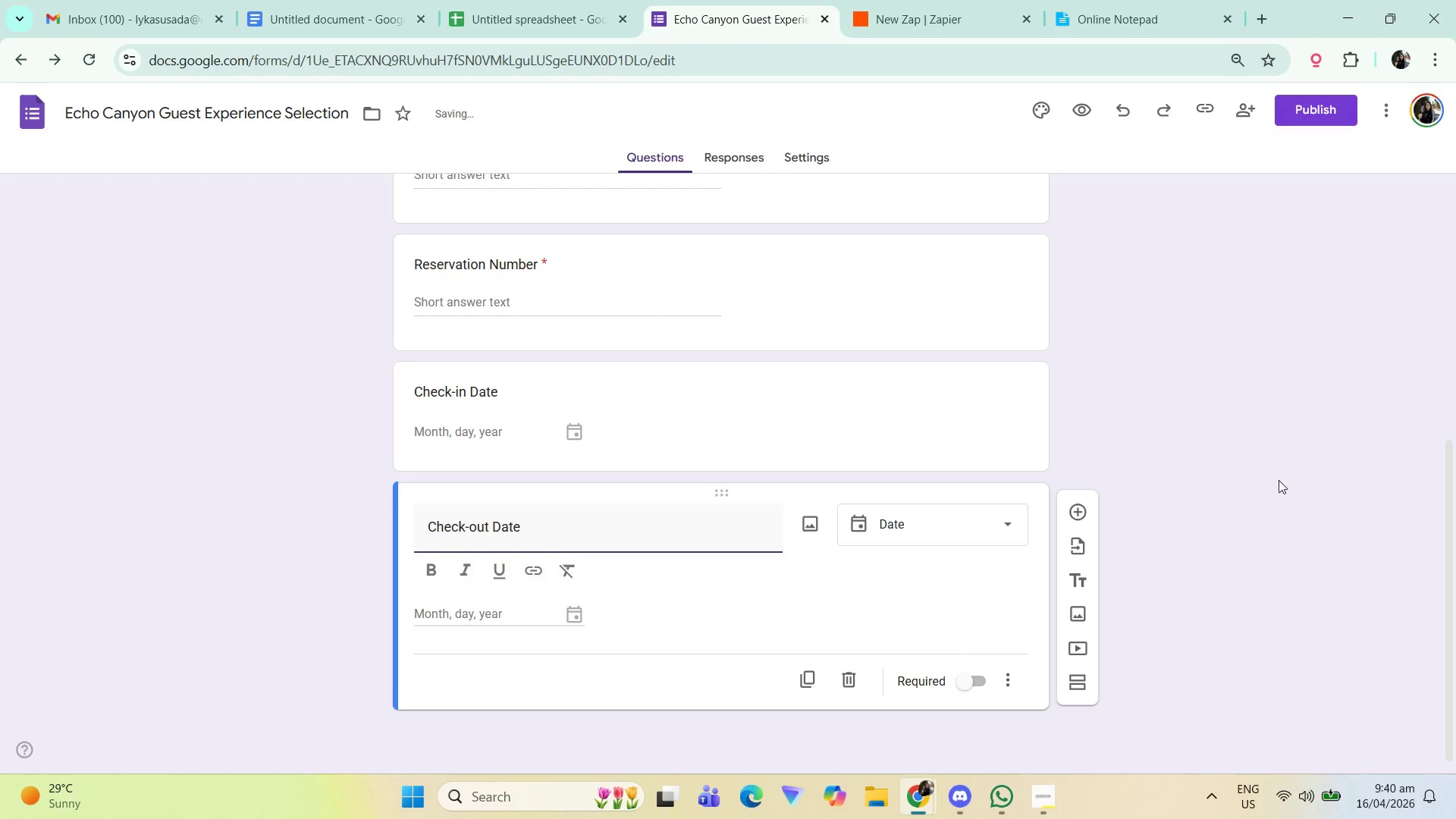 
left_click([1247, 469])
 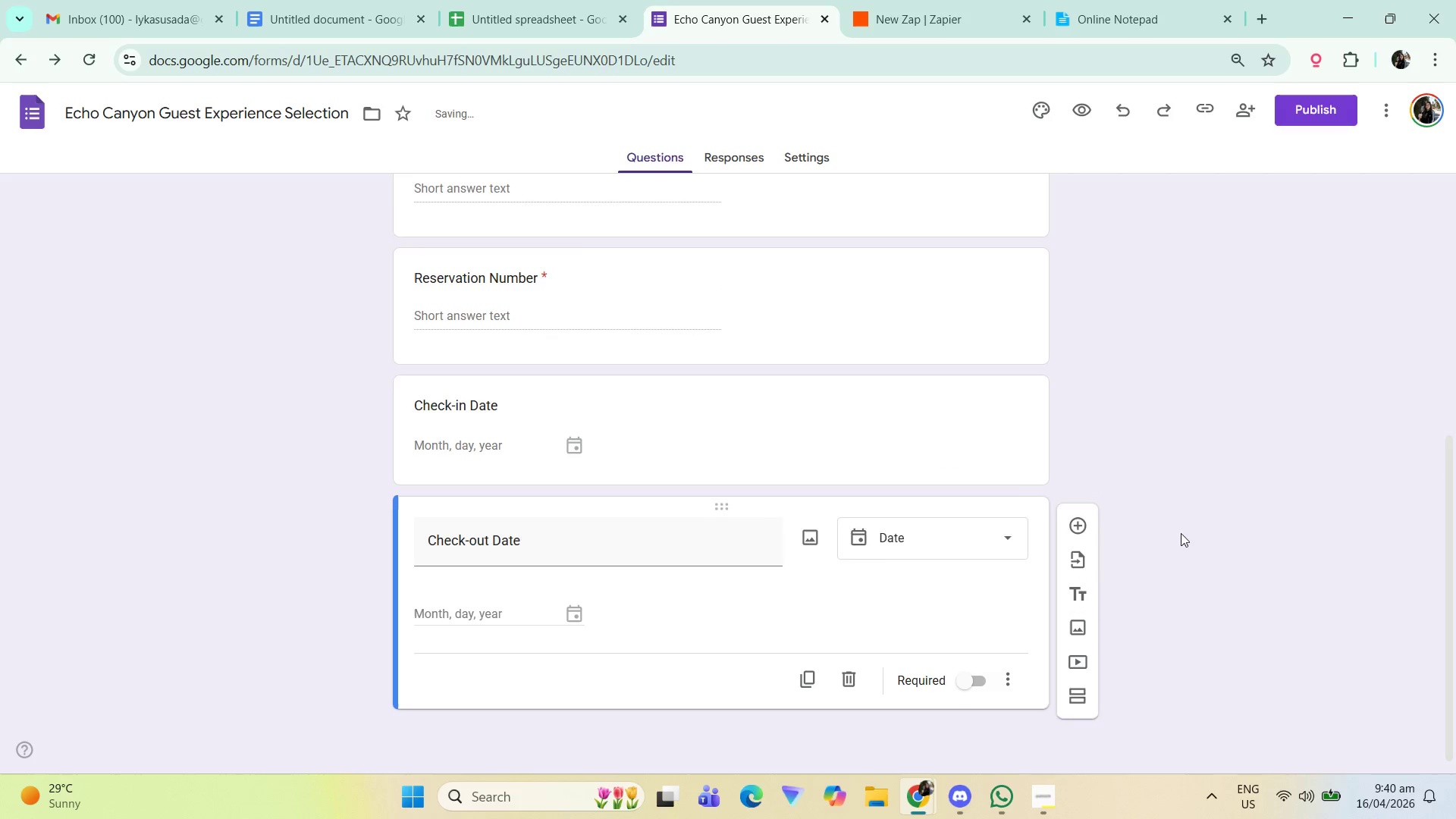 
scroll: coordinate [1153, 565], scroll_direction: down, amount: 2.0
 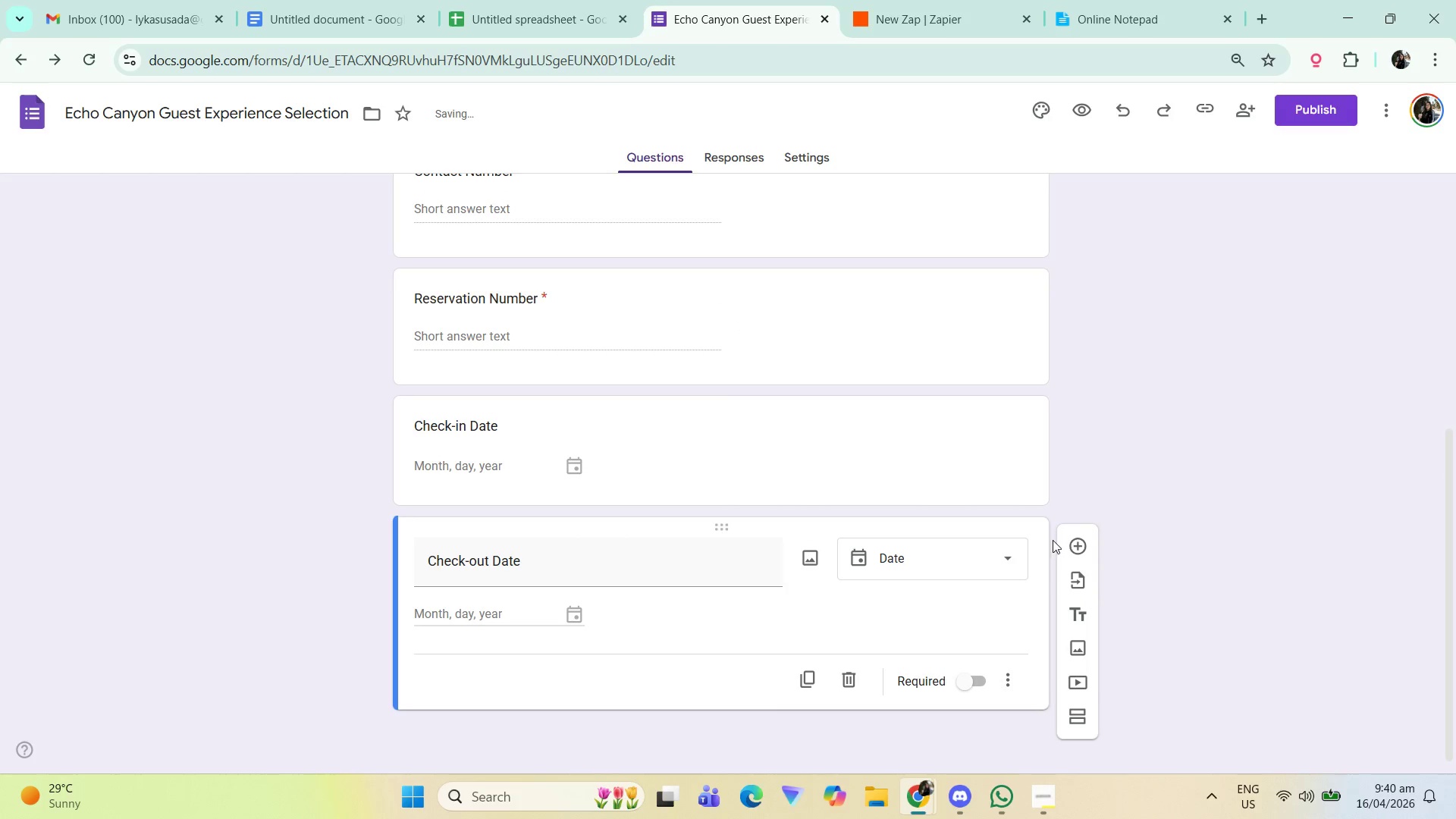 
left_click([1079, 537])
 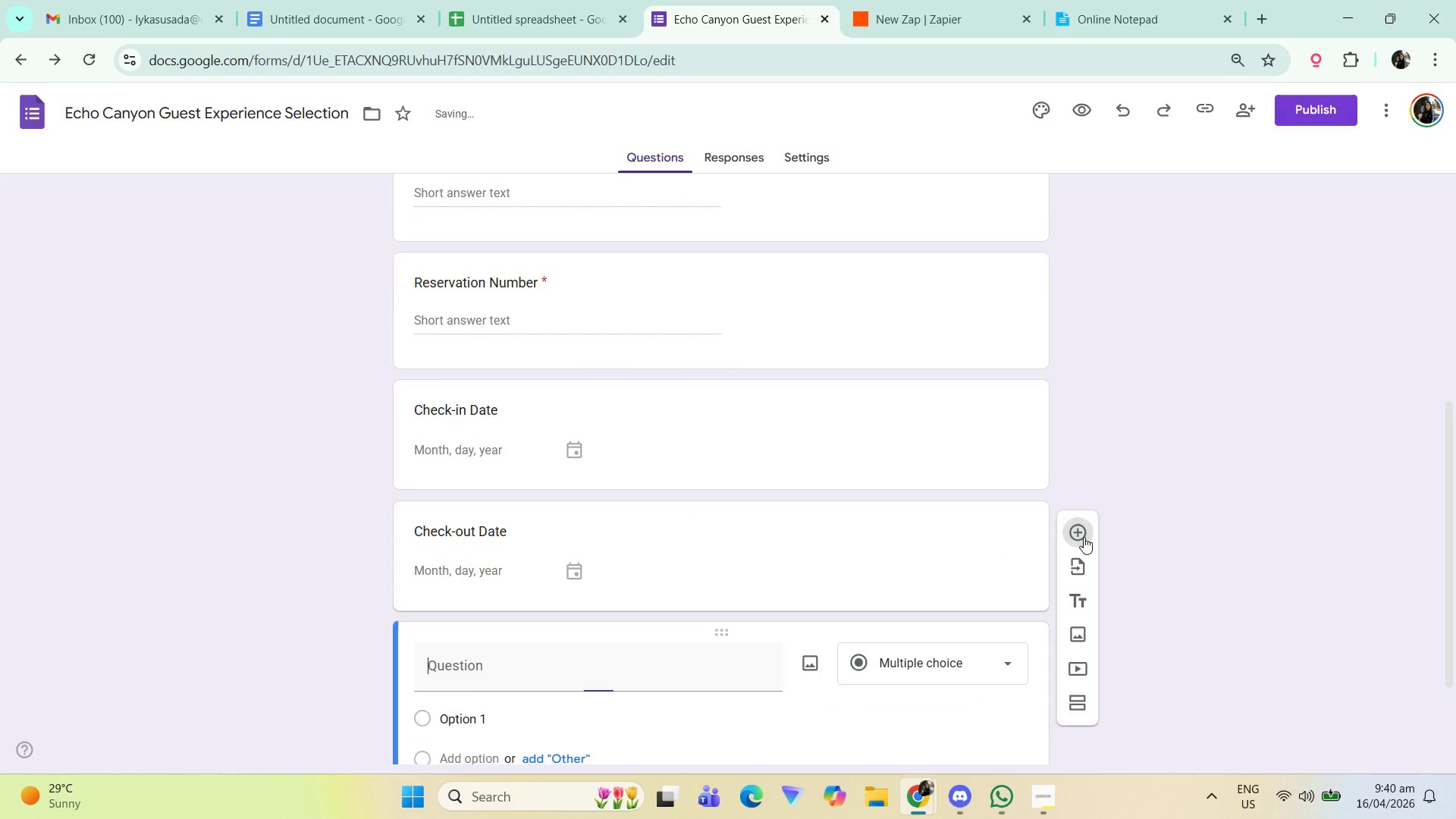 
scroll: coordinate [620, 639], scroll_direction: down, amount: 7.0
 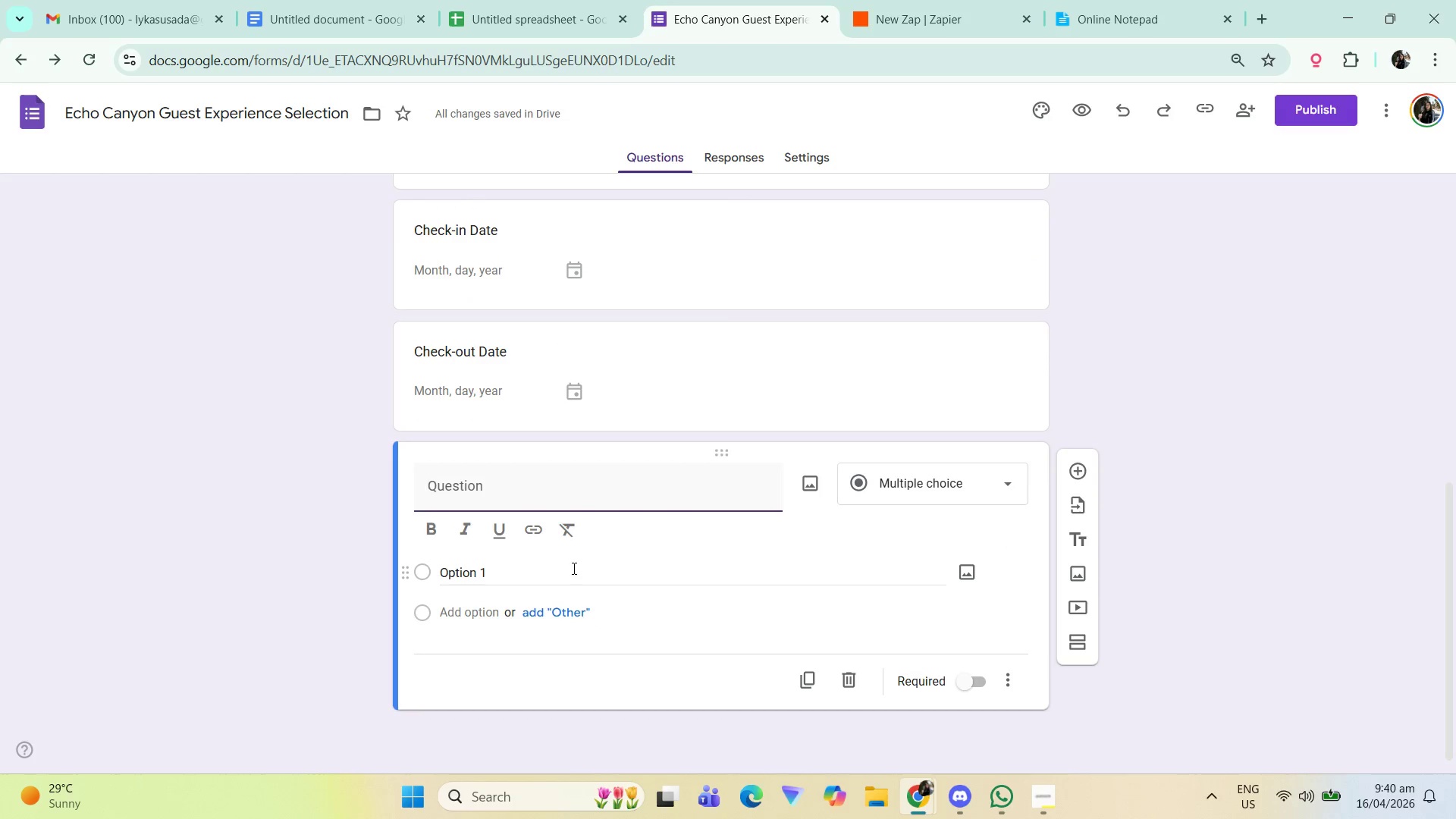 
type(Airsteam)
key(Backspace)
key(Backspace)
key(Backspace)
type(ream Unit Name)
 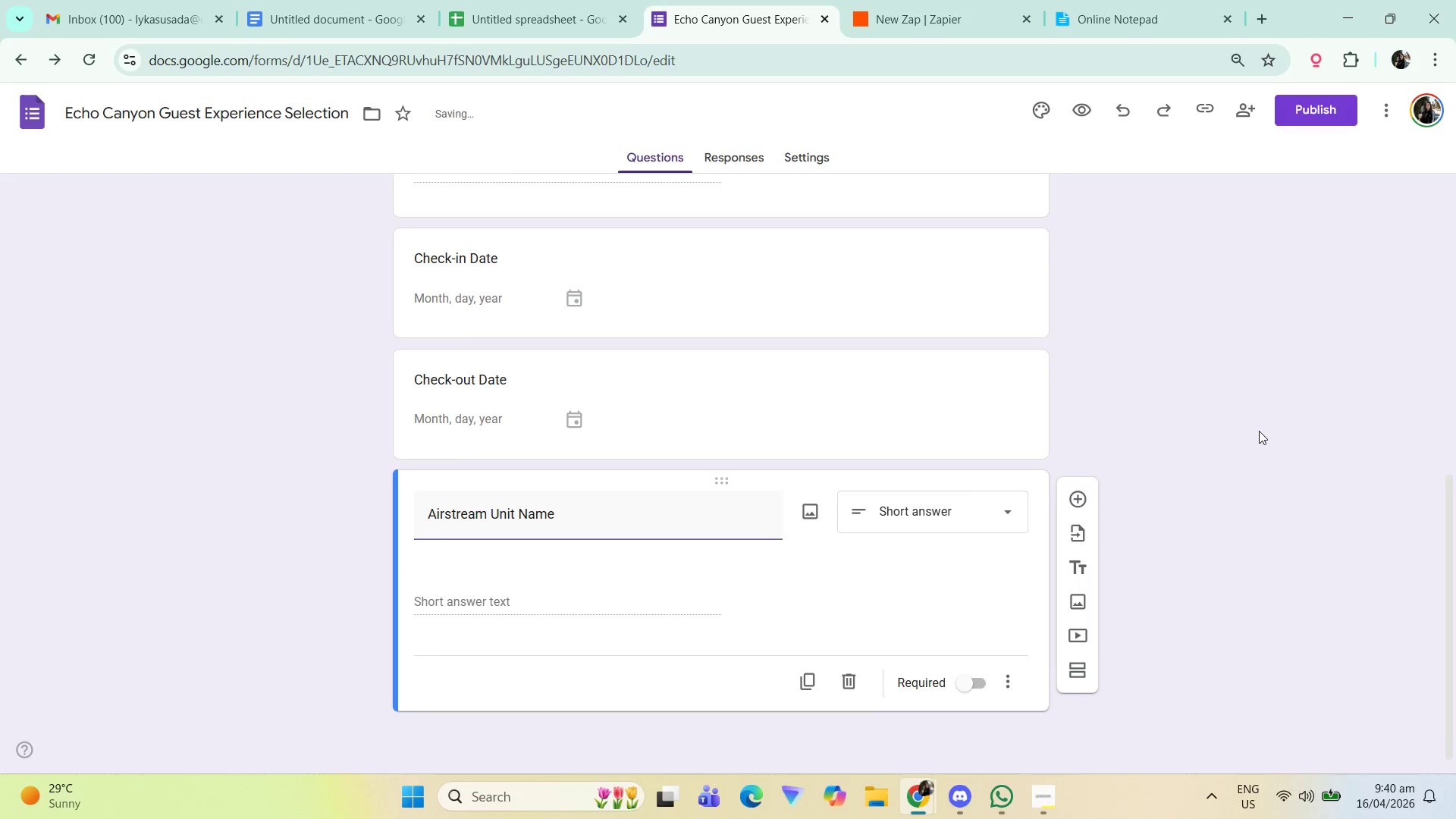 
scroll: coordinate [1101, 538], scroll_direction: down, amount: 1.0
 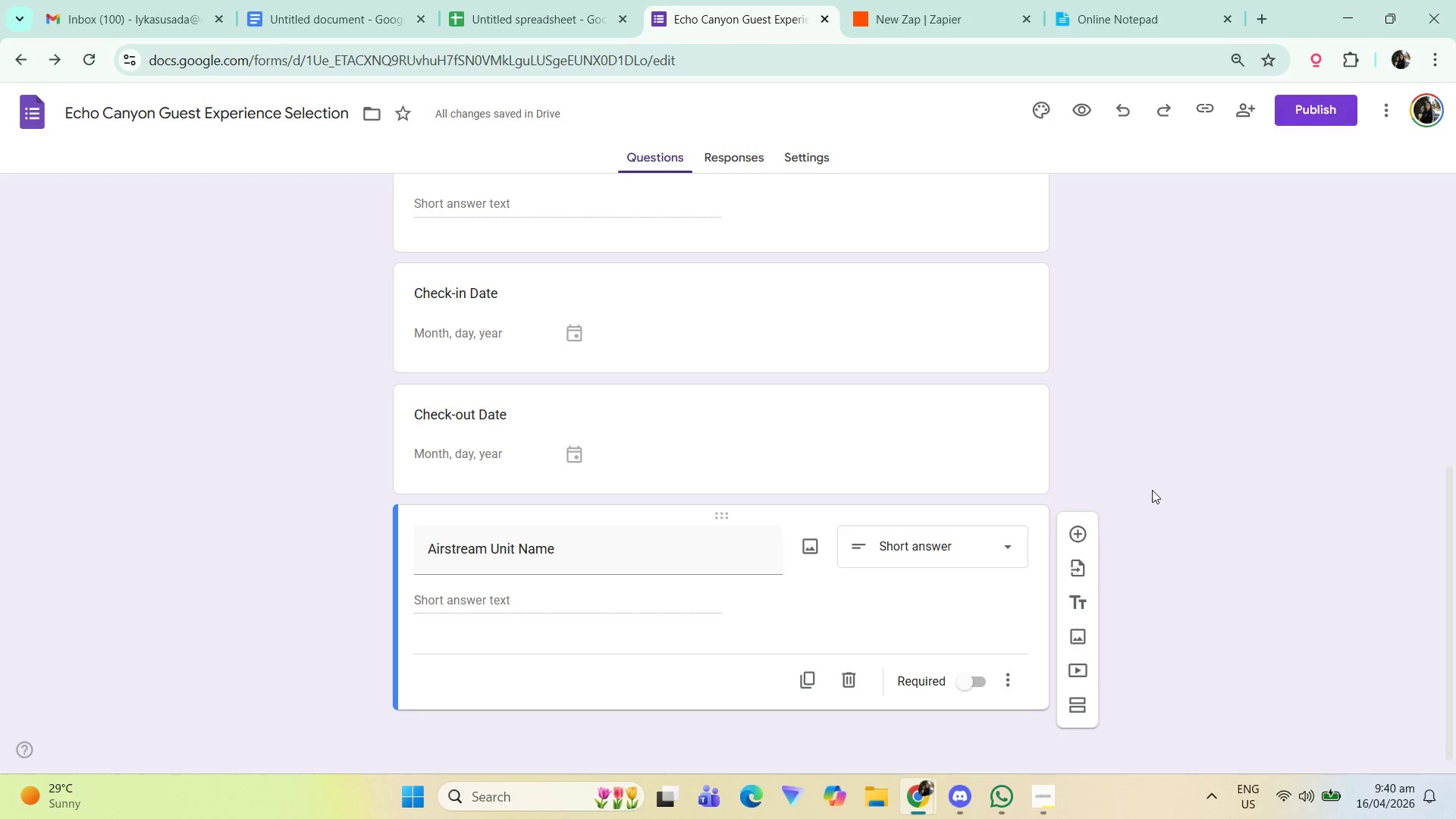 
key(Control+ControlLeft)
 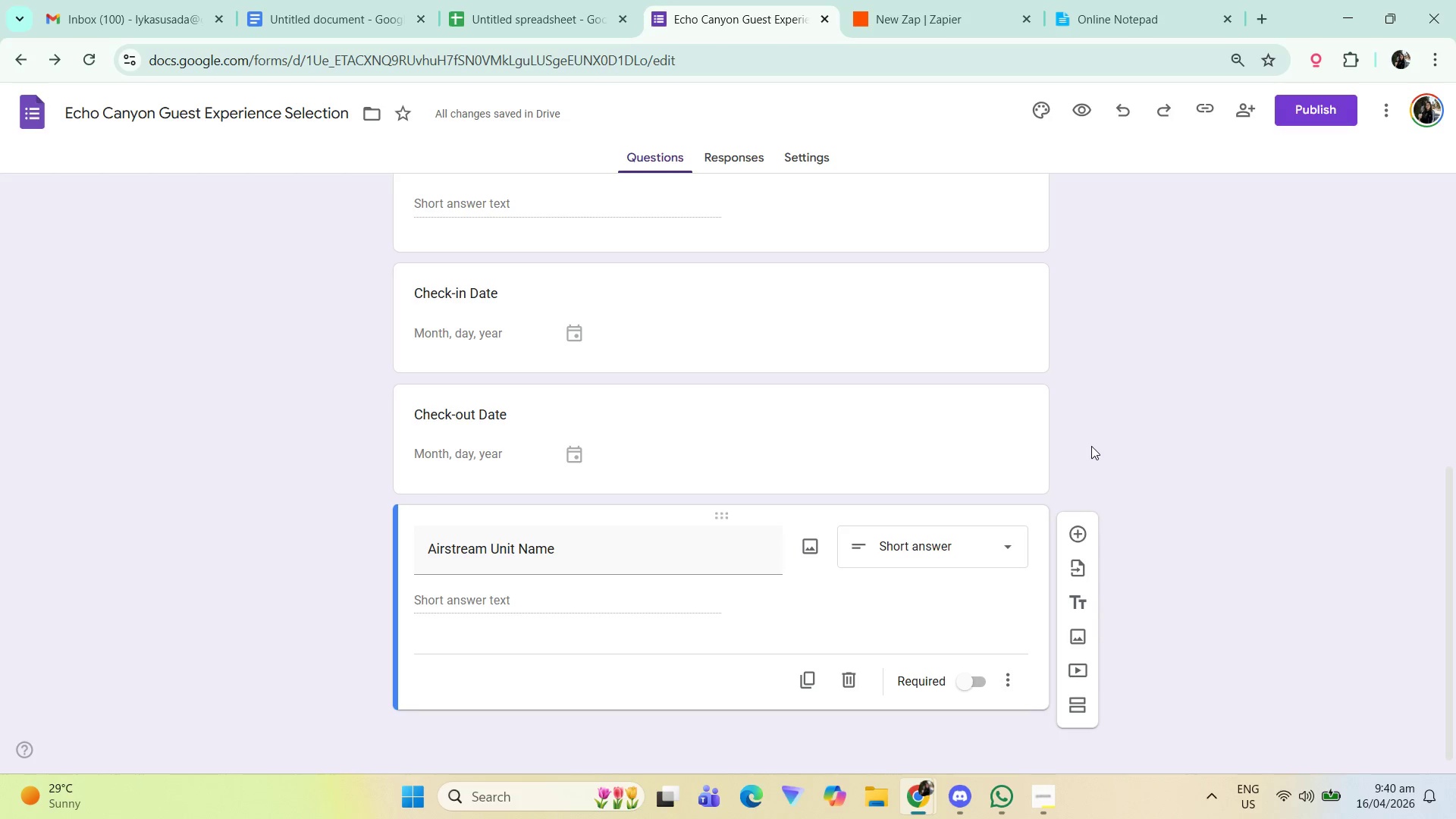 
key(Control+T)
 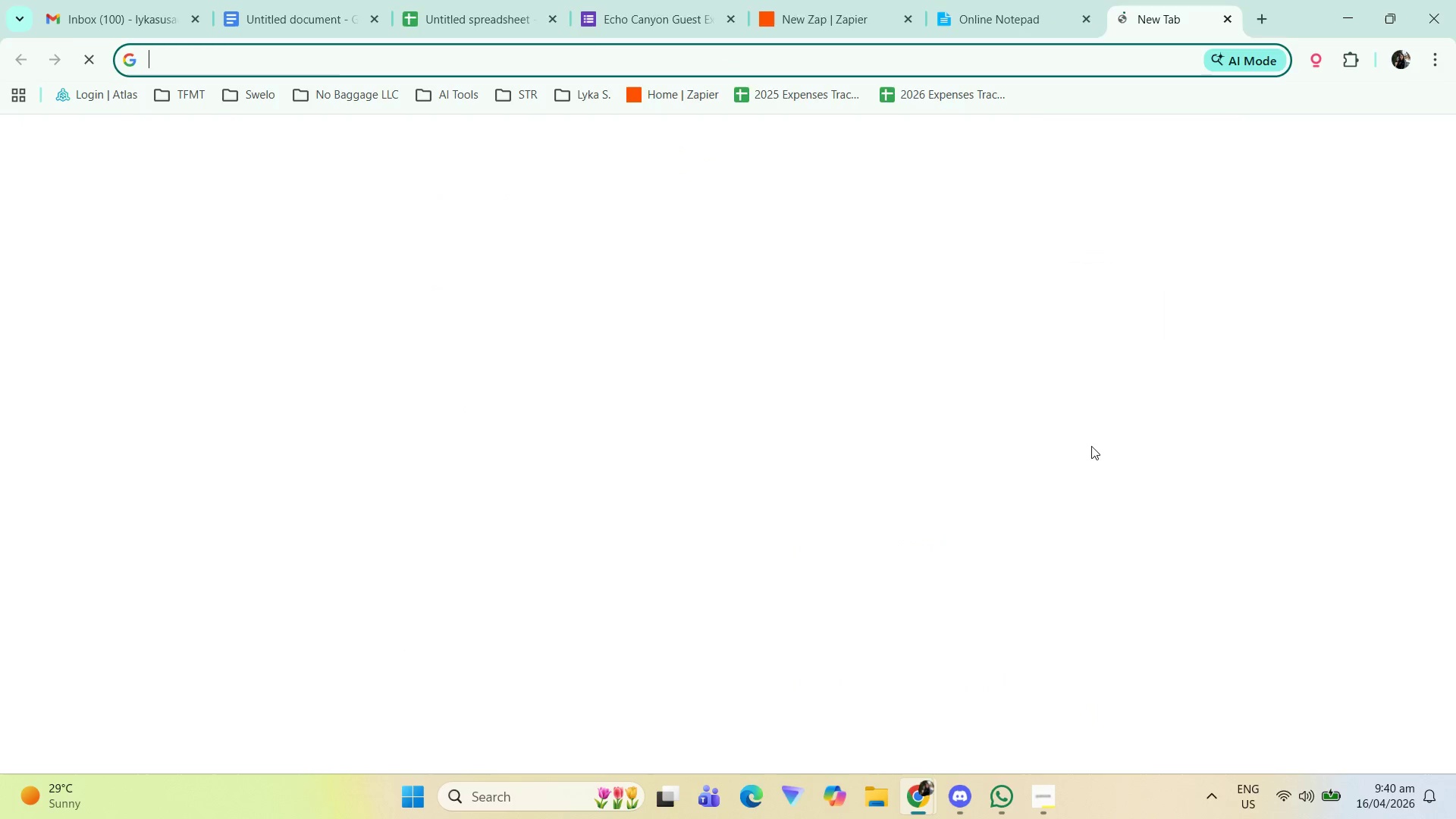 
type(ais)
key(Backspace)
type(rstream)
 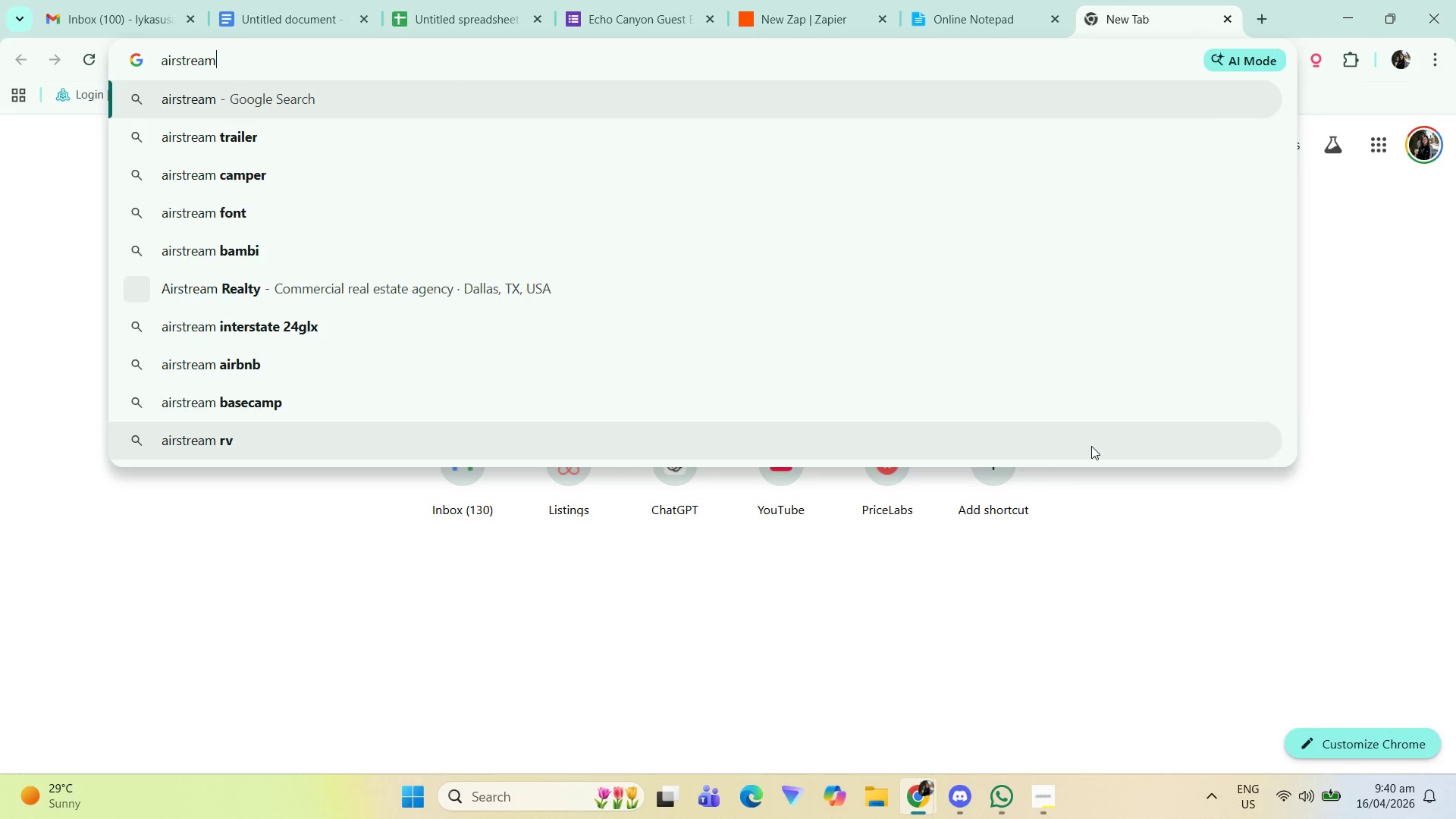 
key(Enter)
 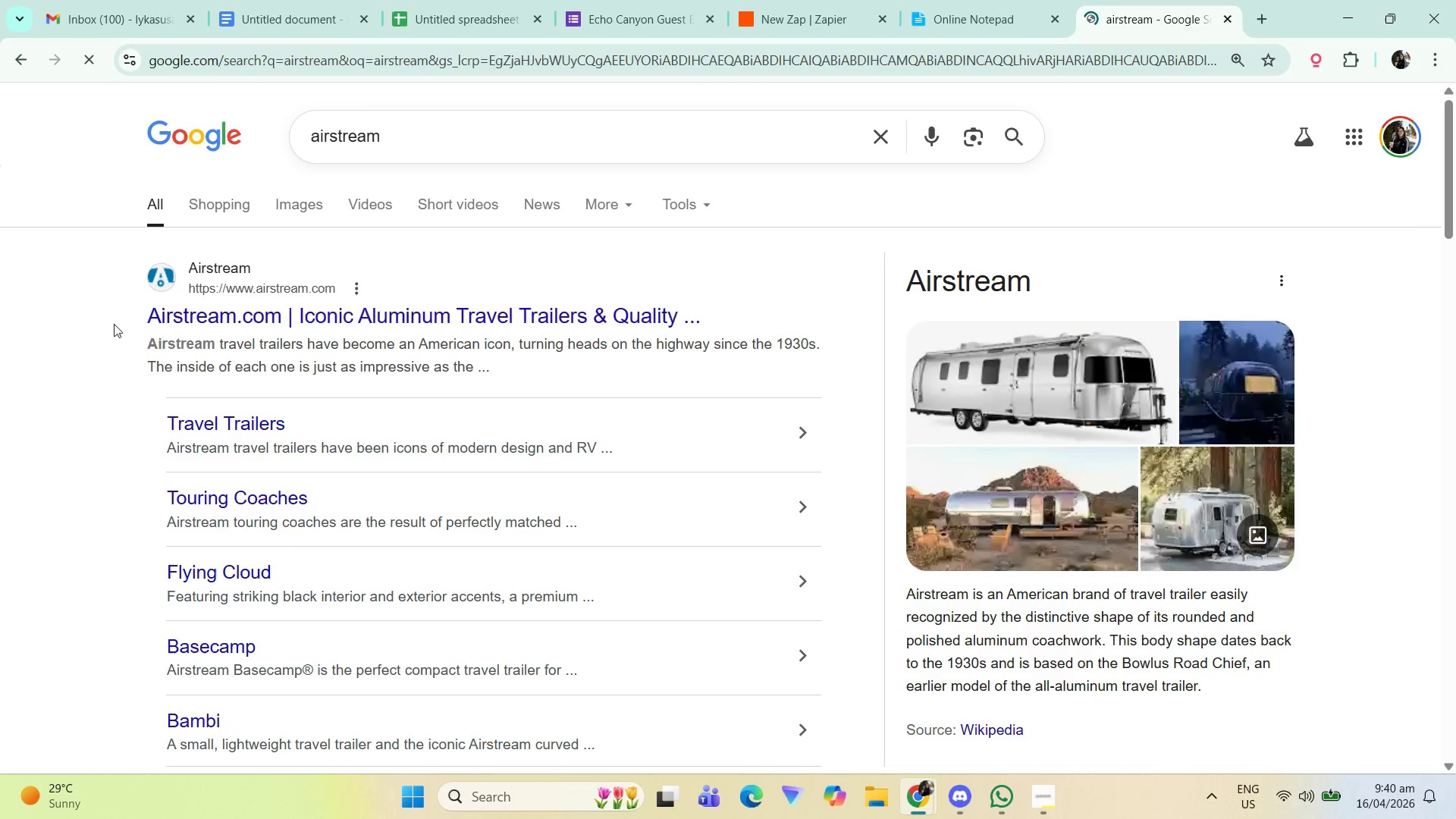 
scroll: coordinate [184, 395], scroll_direction: down, amount: 6.0
 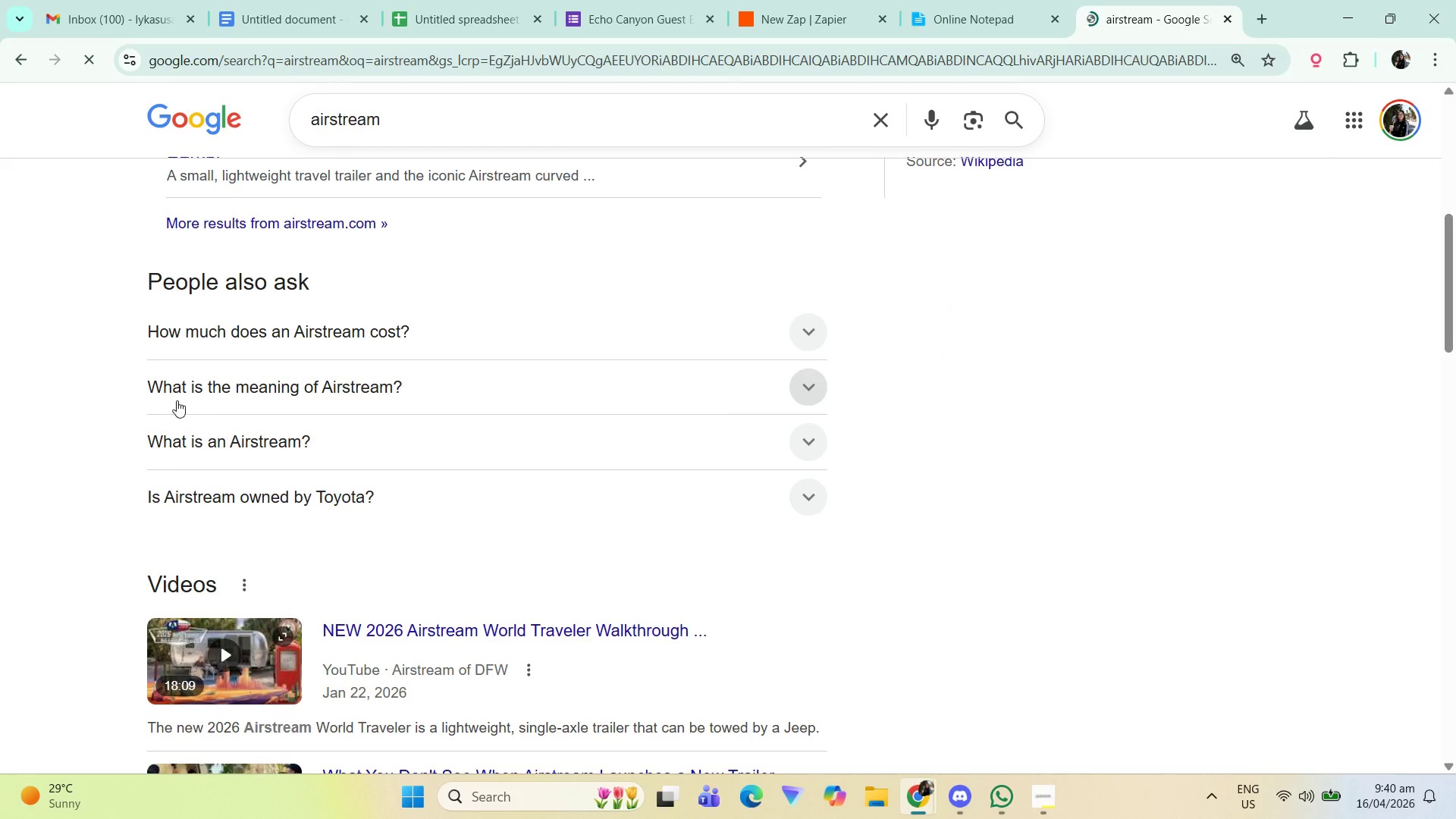 
left_click([268, 398])
 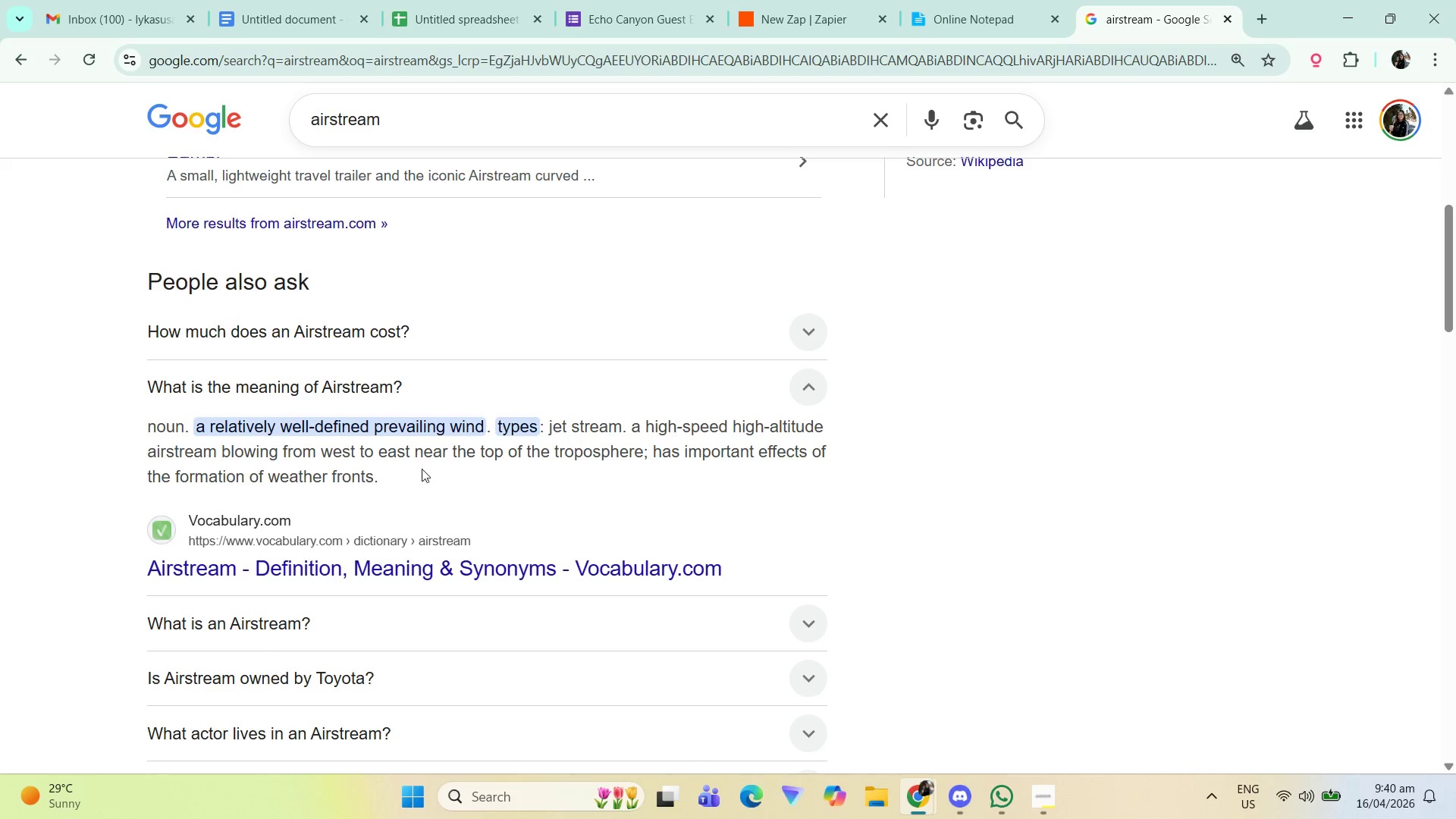 
wait(15.03)
 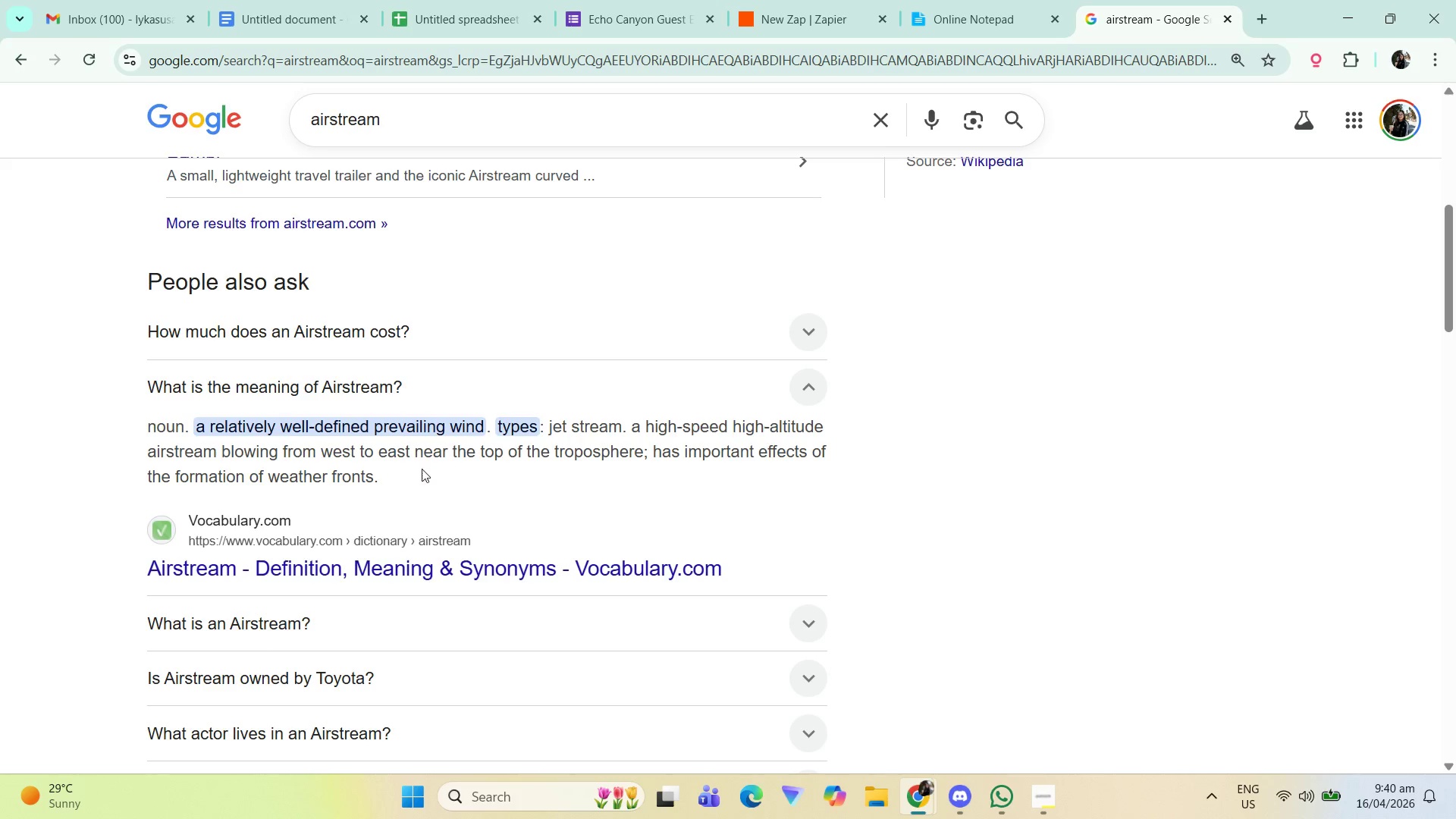 
left_click([794, 382])
 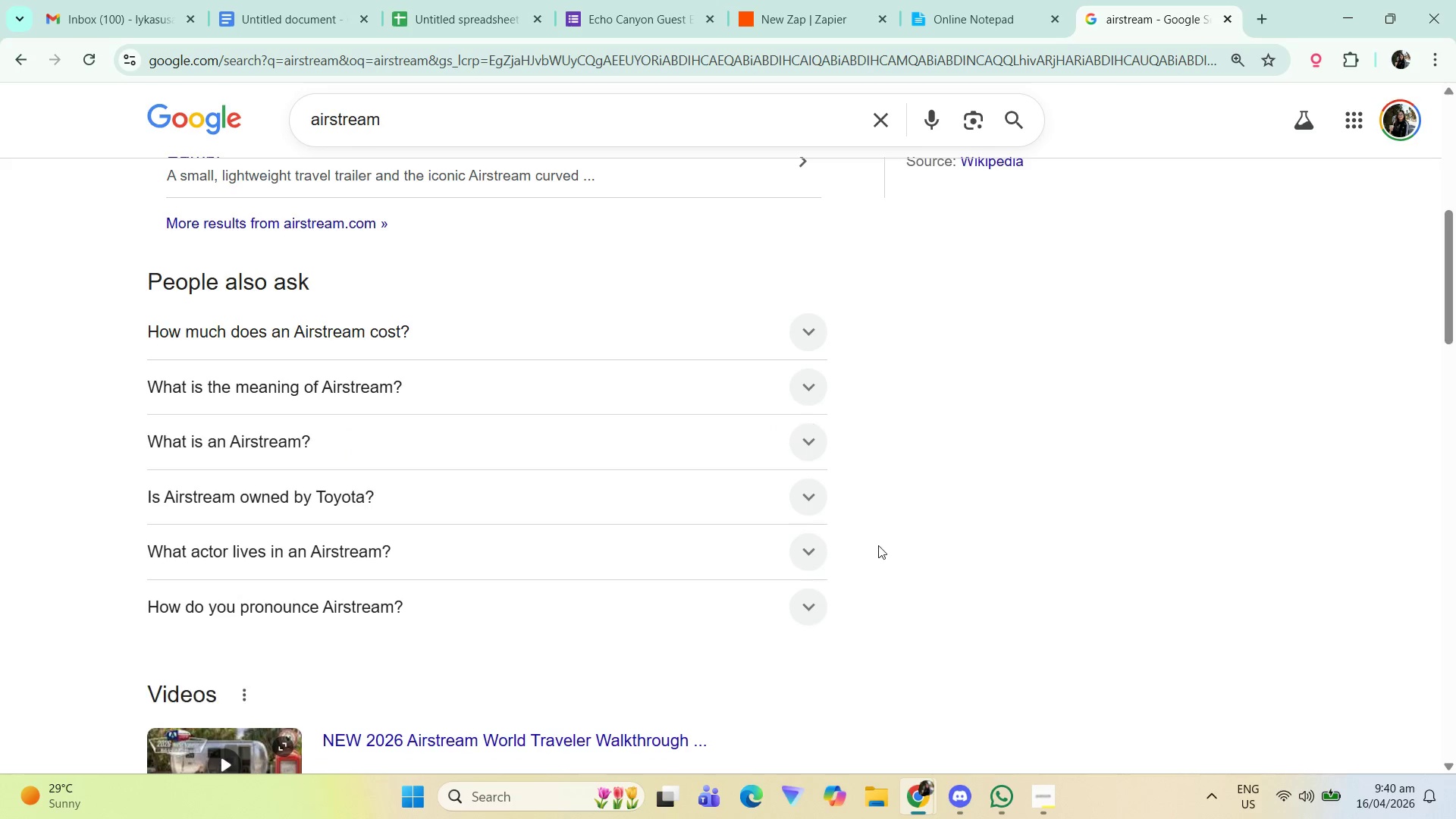 
scroll: coordinate [877, 551], scroll_direction: down, amount: 2.0
 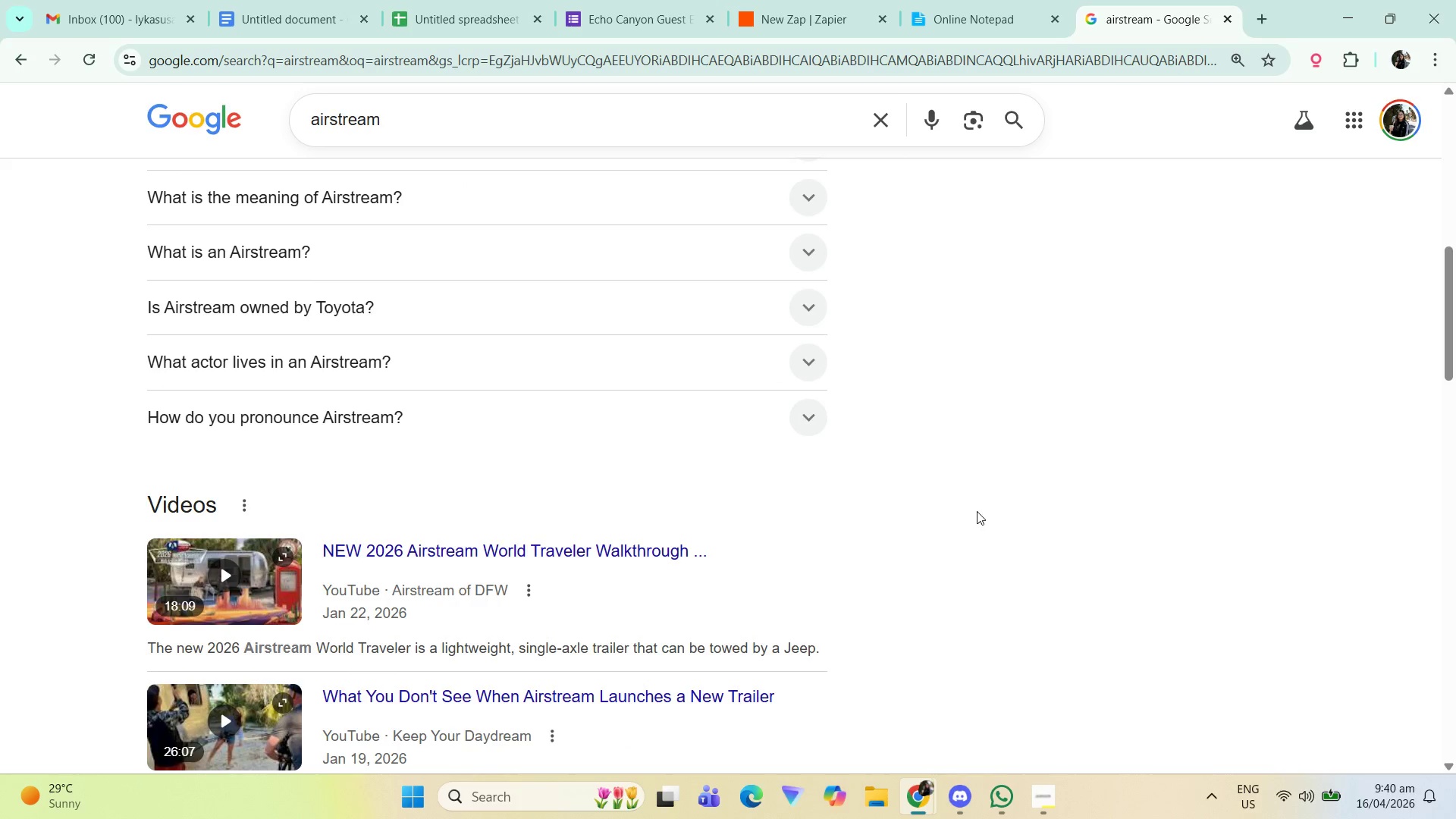 
scroll: coordinate [977, 511], scroll_direction: up, amount: 4.0
 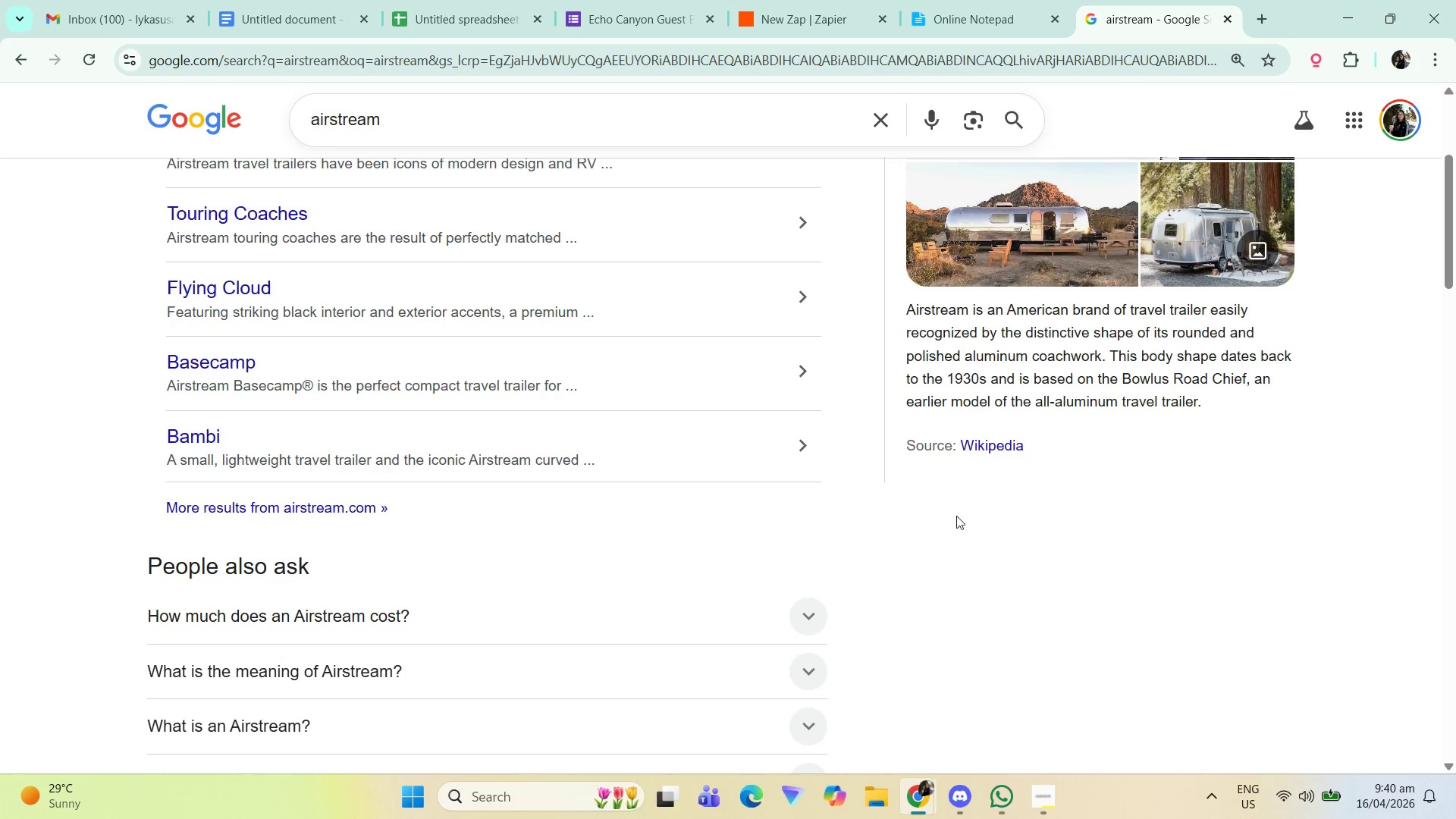 
scroll: coordinate [487, 528], scroll_direction: down, amount: 2.0
 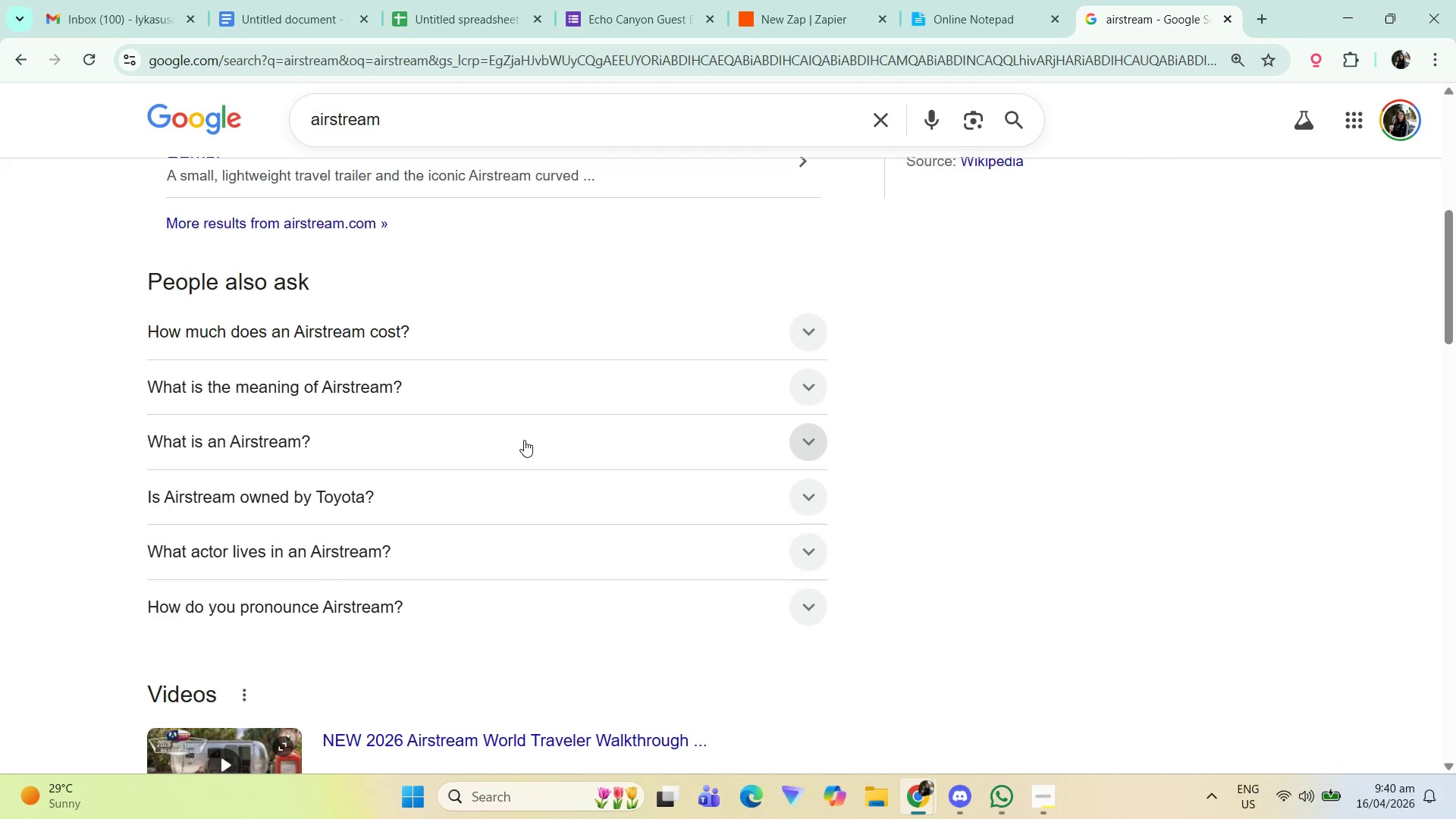 
left_click([660, 441])
 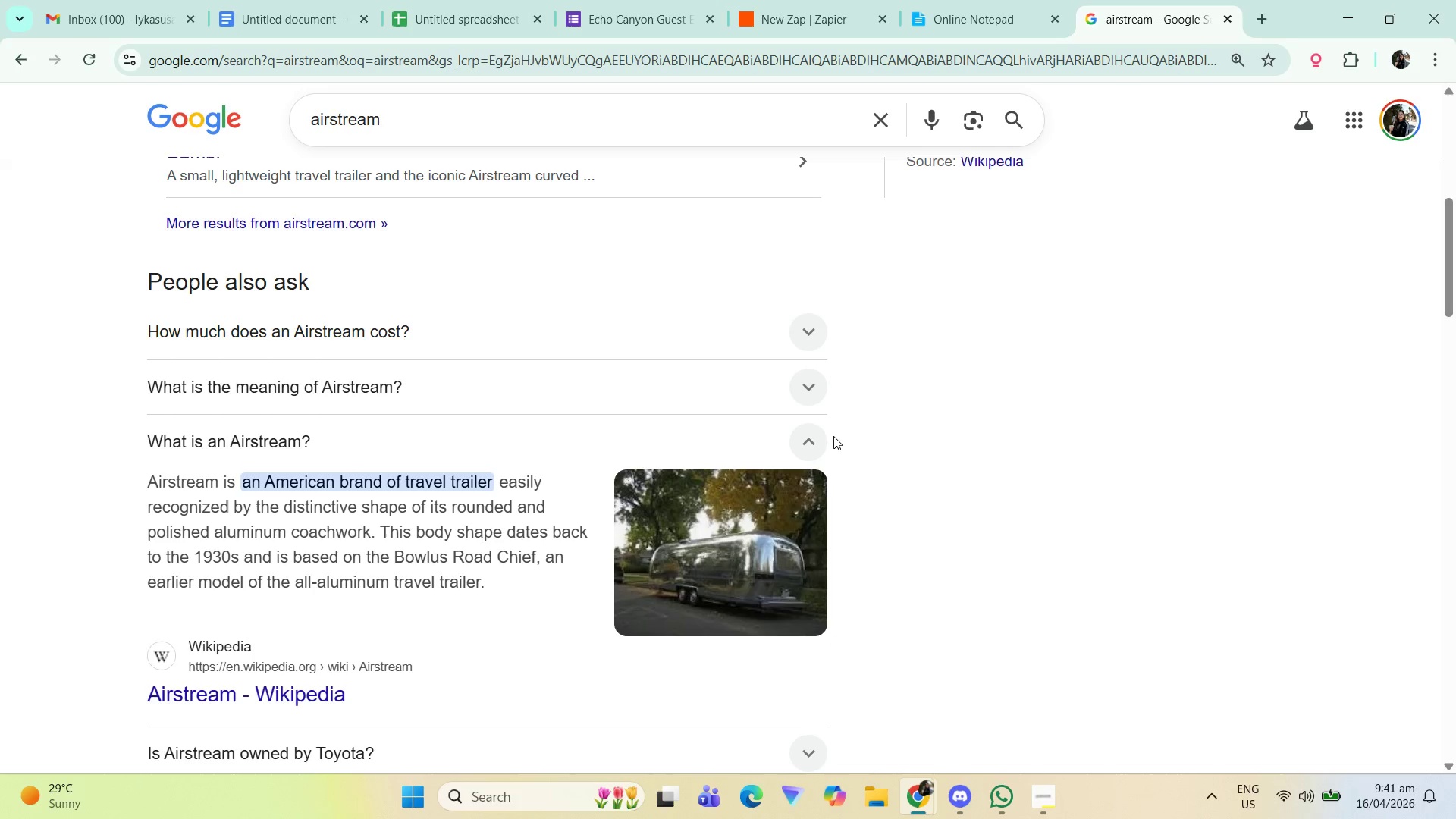 
wait(21.16)
 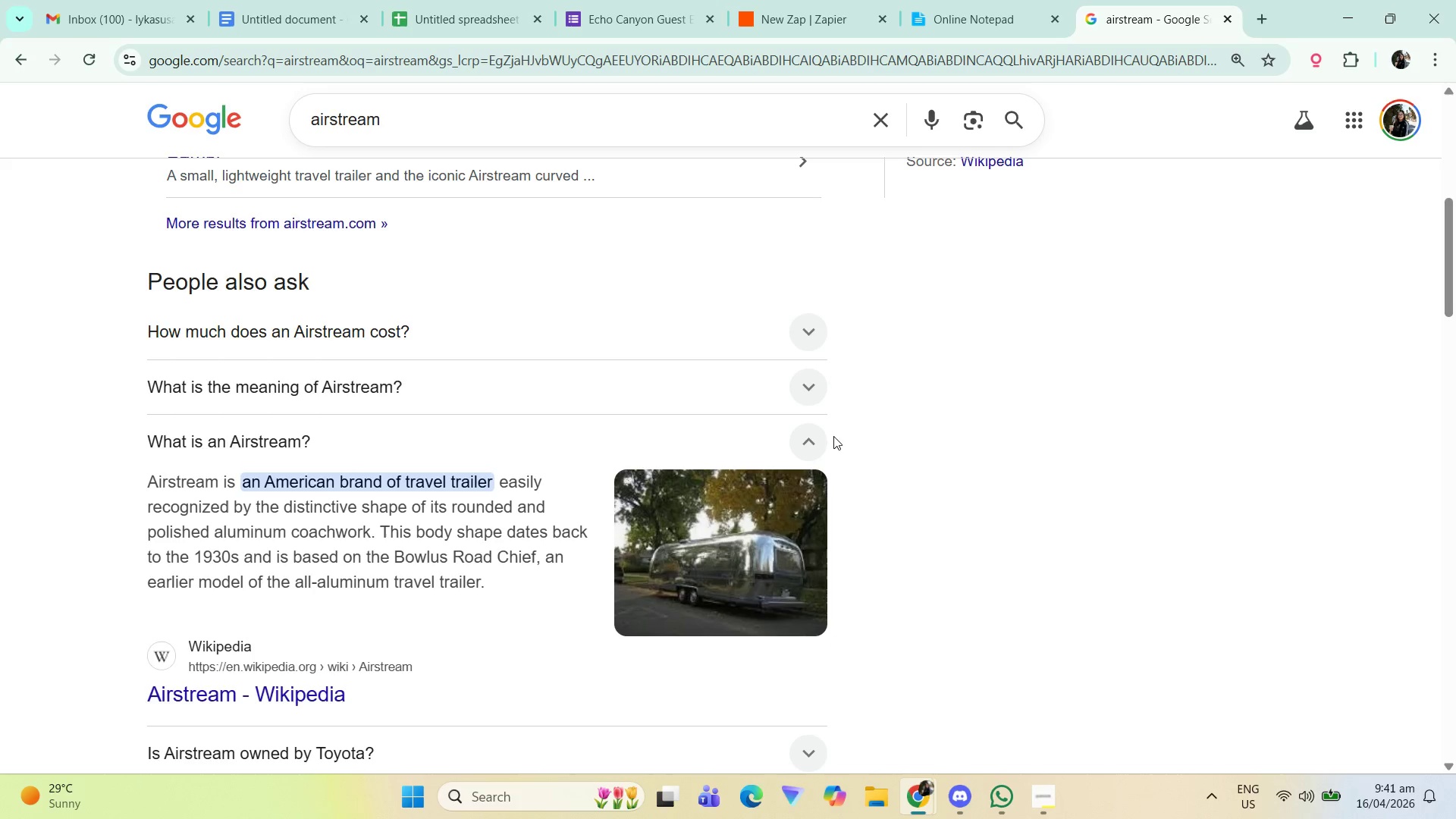 
left_click([1225, 16])
 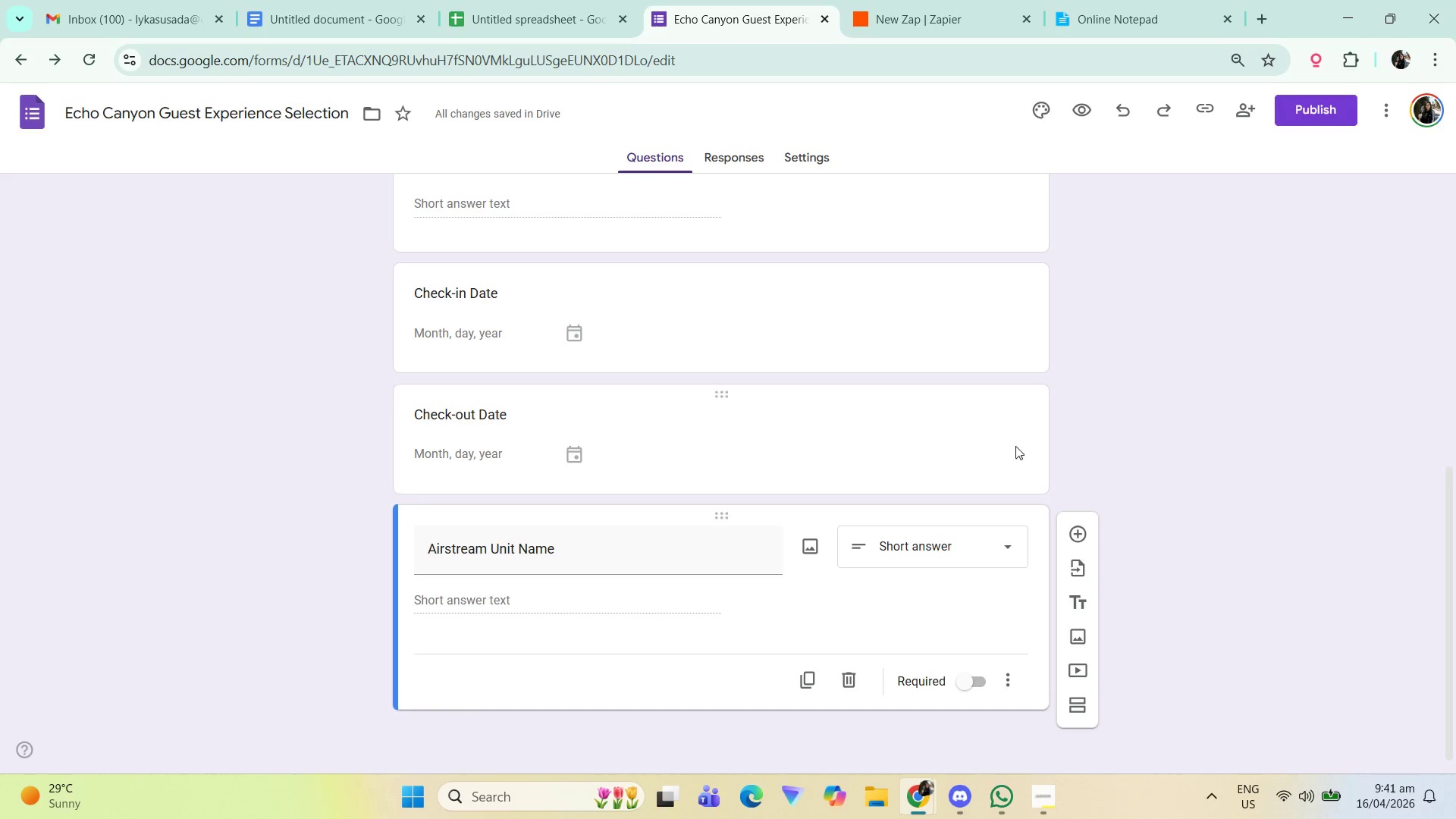 
scroll: coordinate [991, 522], scroll_direction: none, amount: 0.0
 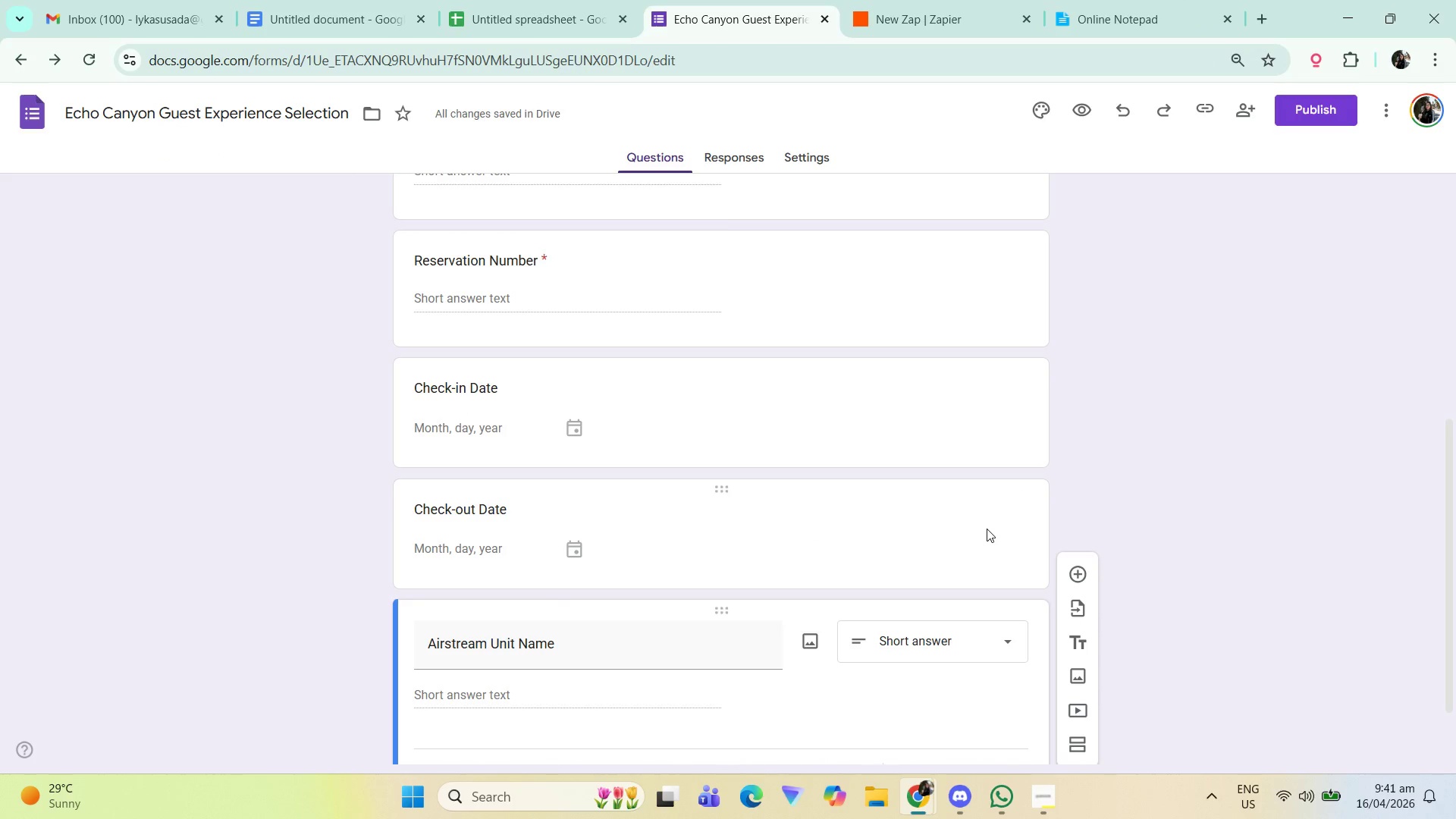 
scroll: coordinate [988, 528], scroll_direction: down, amount: 2.0
 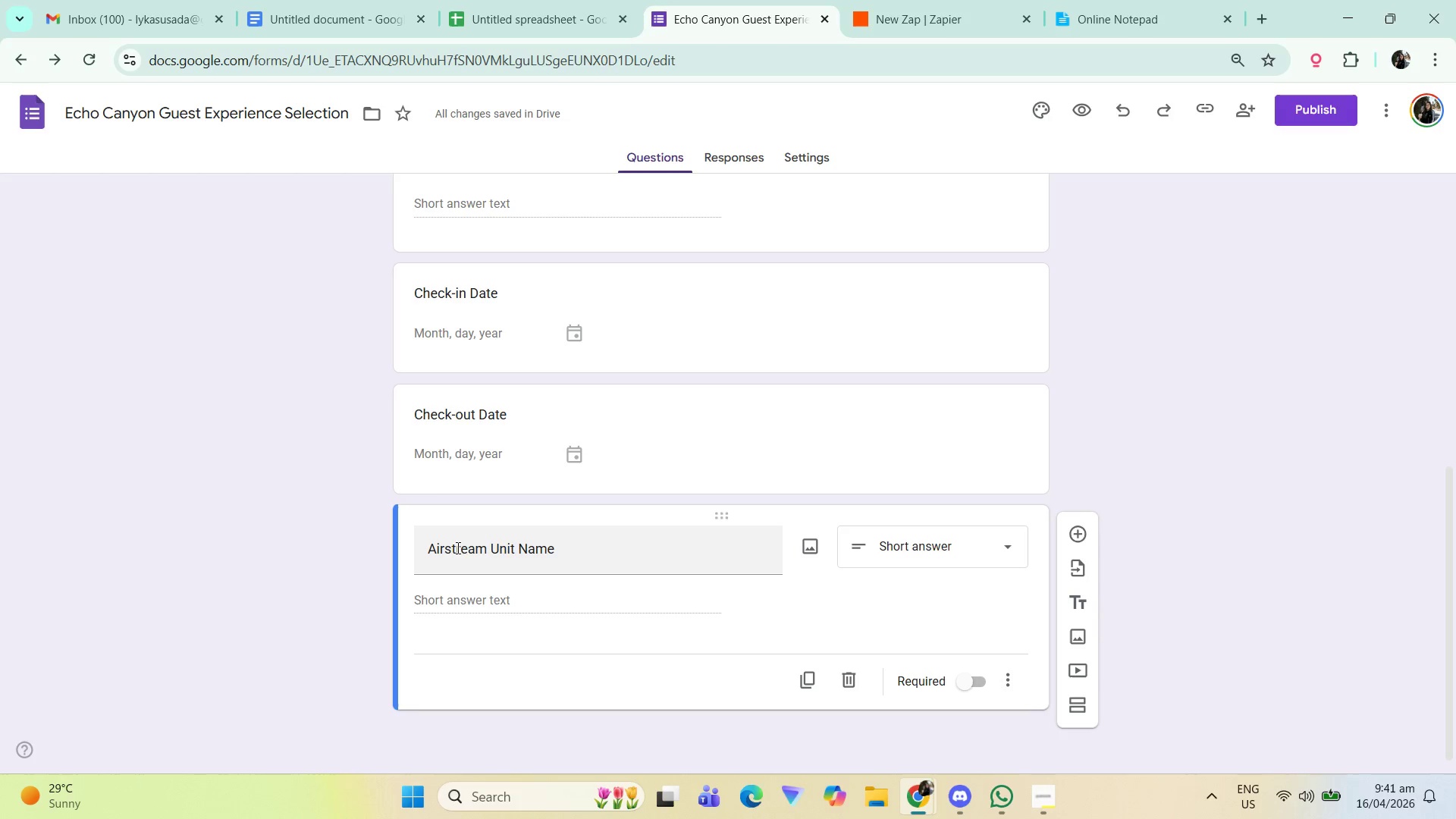 
left_click([1180, 551])
 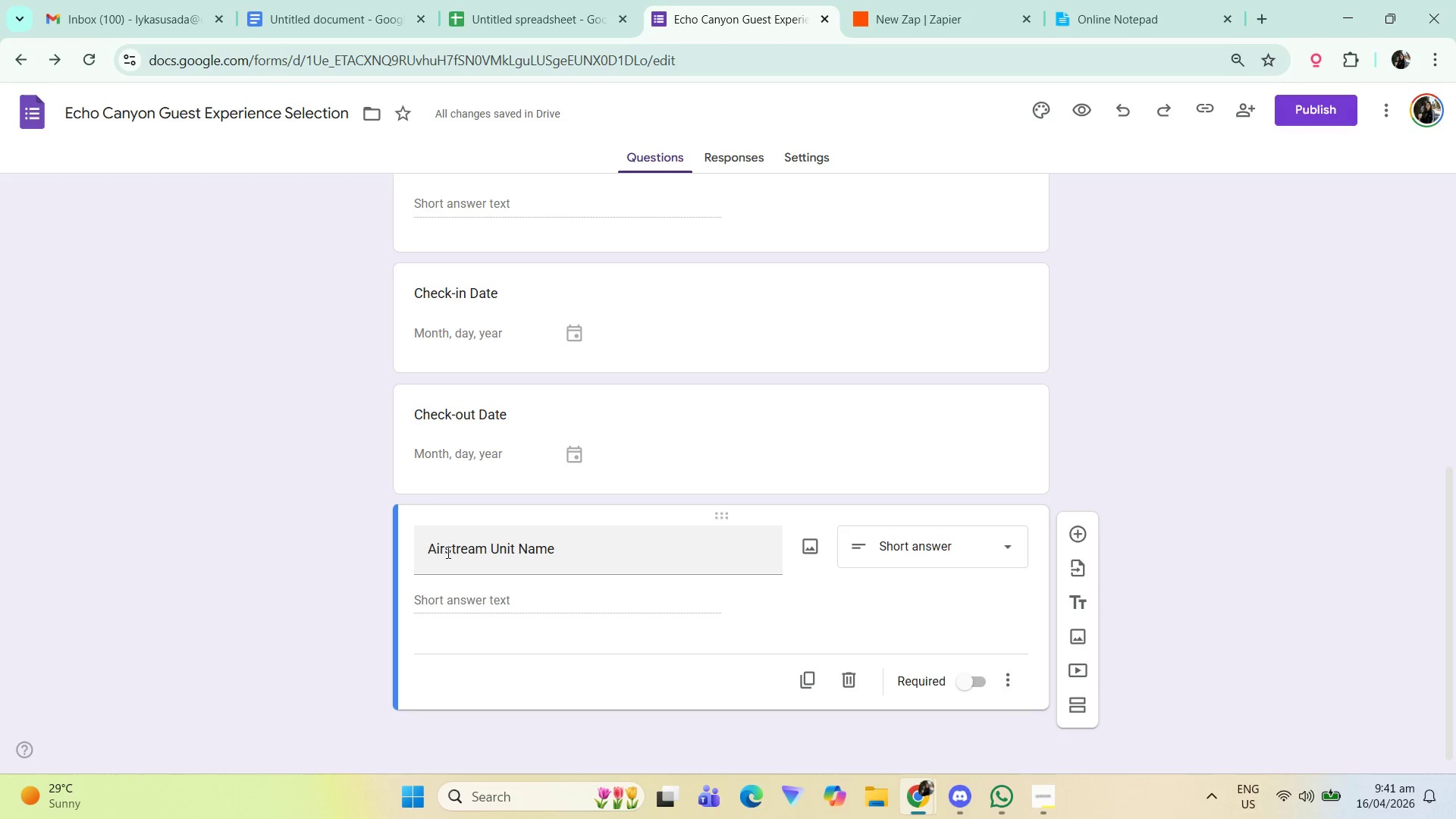 
left_click_drag(start_coordinate=[426, 548], to_coordinate=[570, 550])
 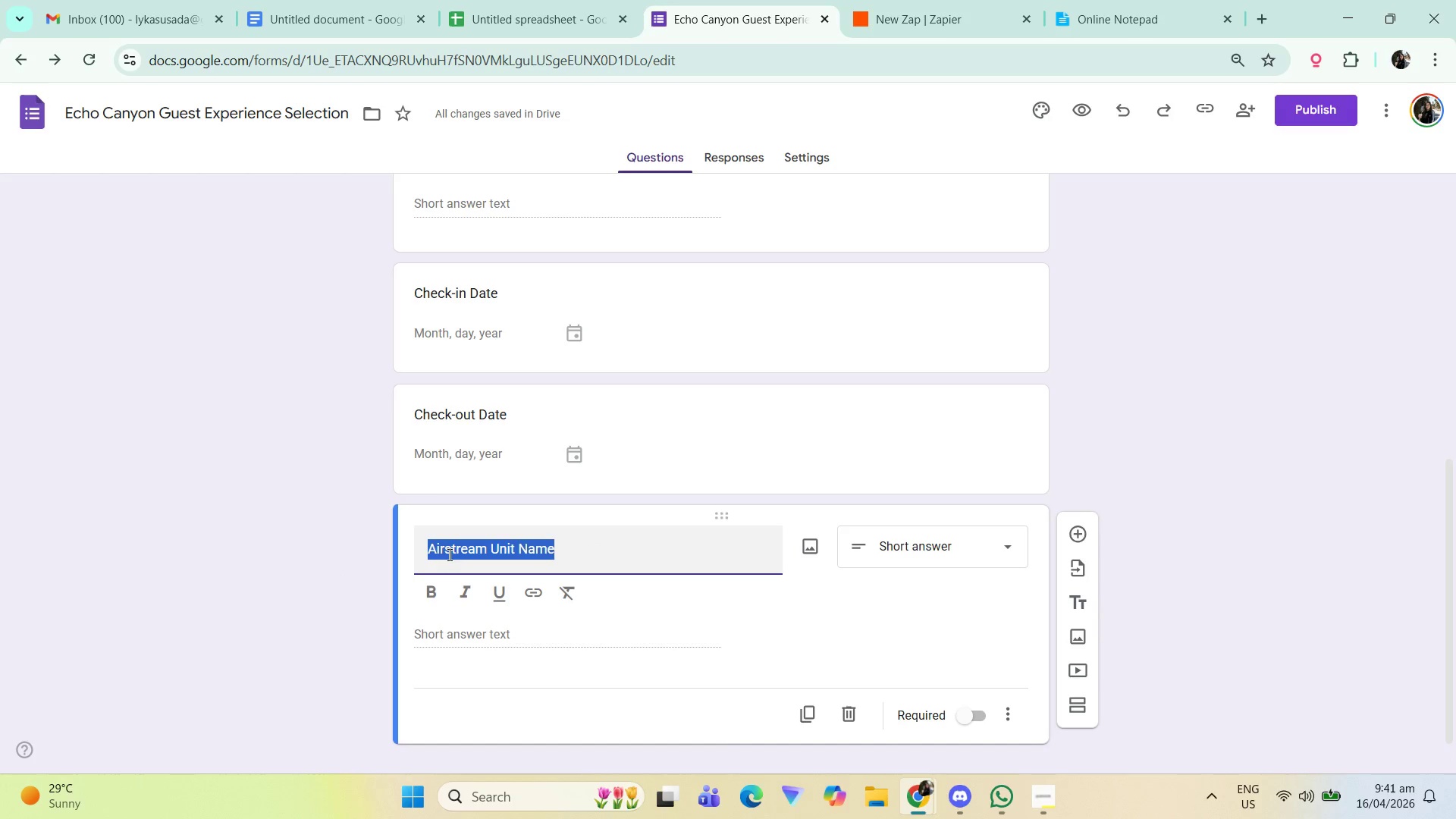 
left_click([438, 551])
 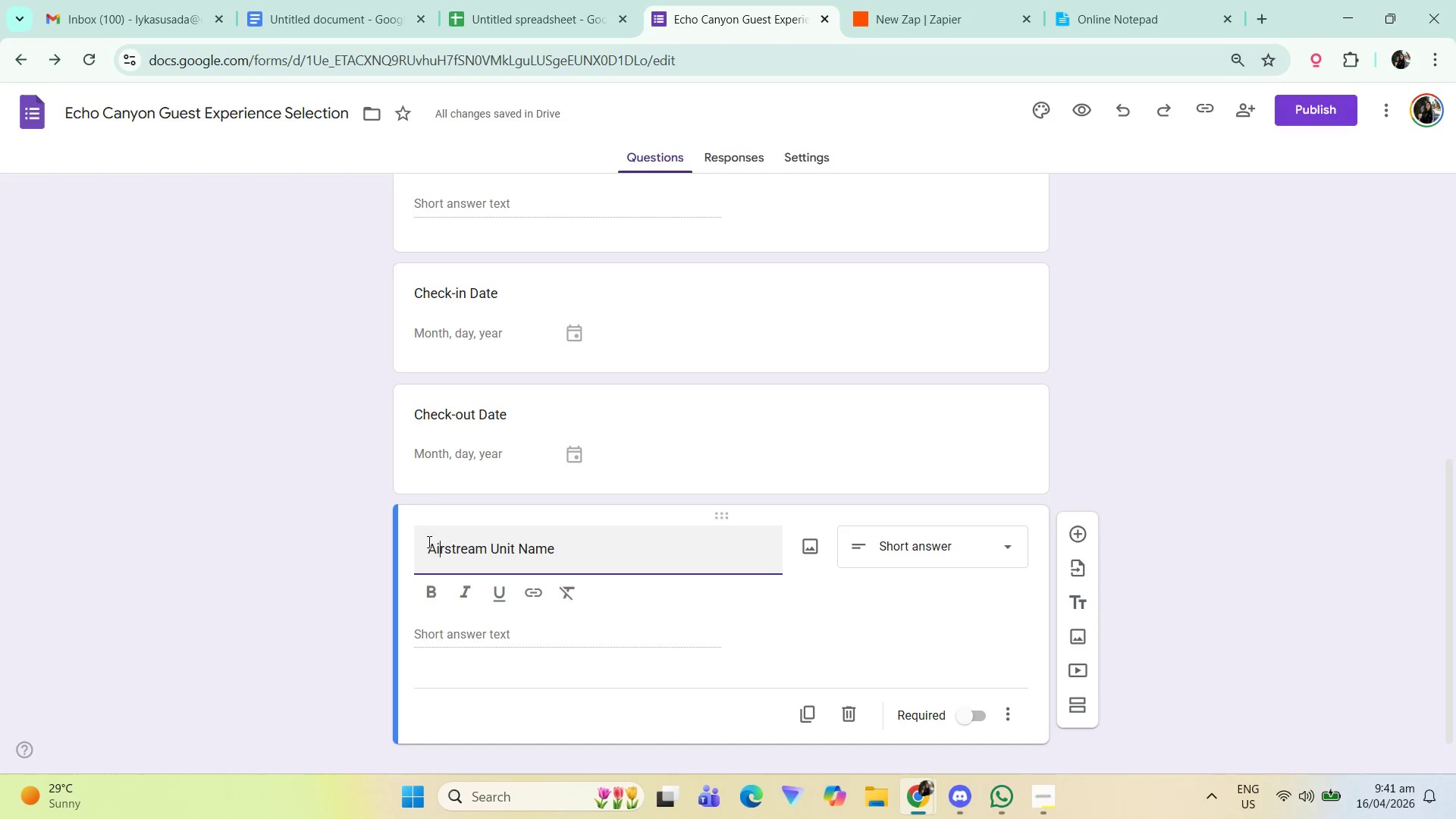 
left_click_drag(start_coordinate=[428, 542], to_coordinate=[573, 548])
 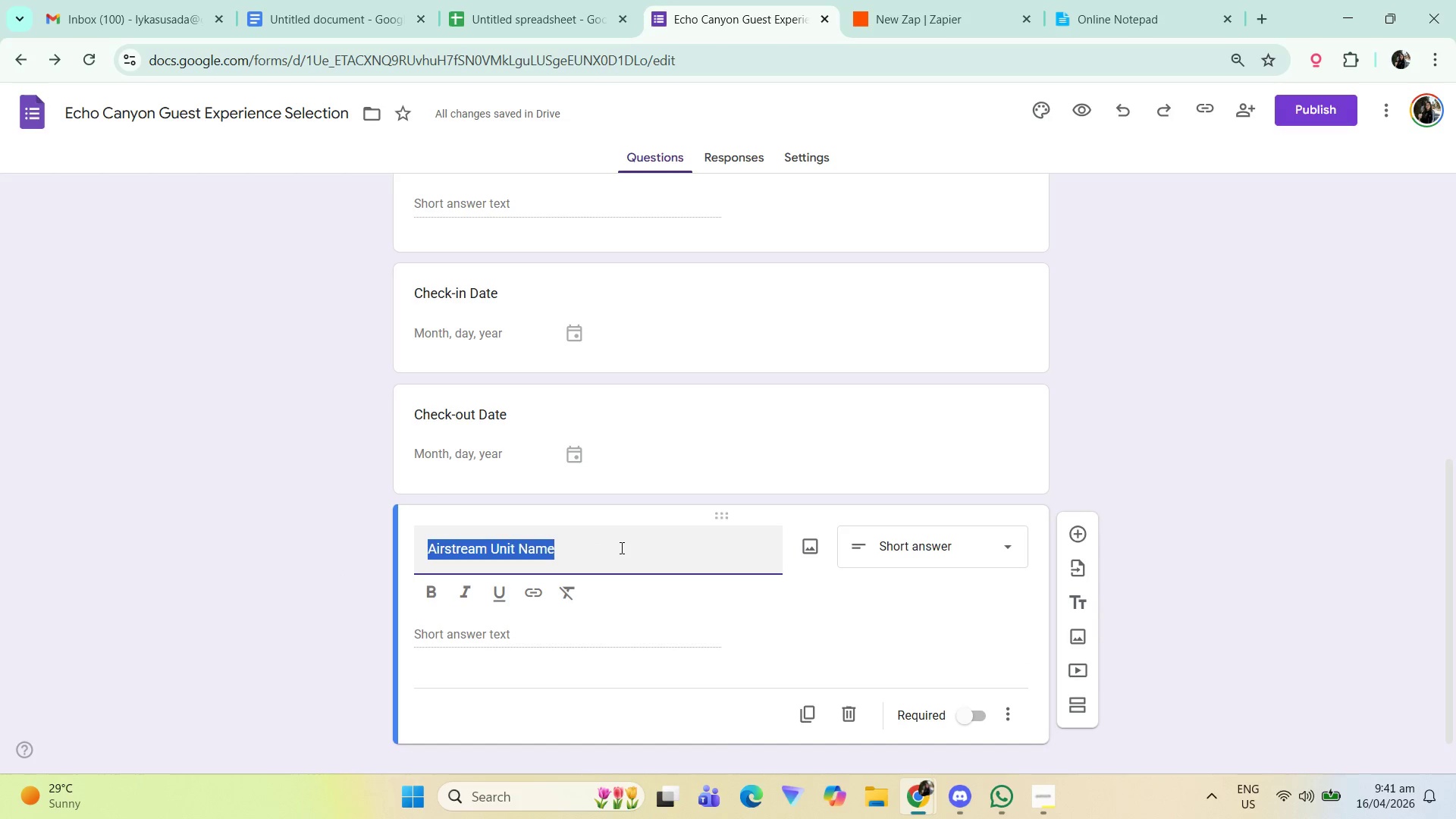 
left_click([620, 548])
 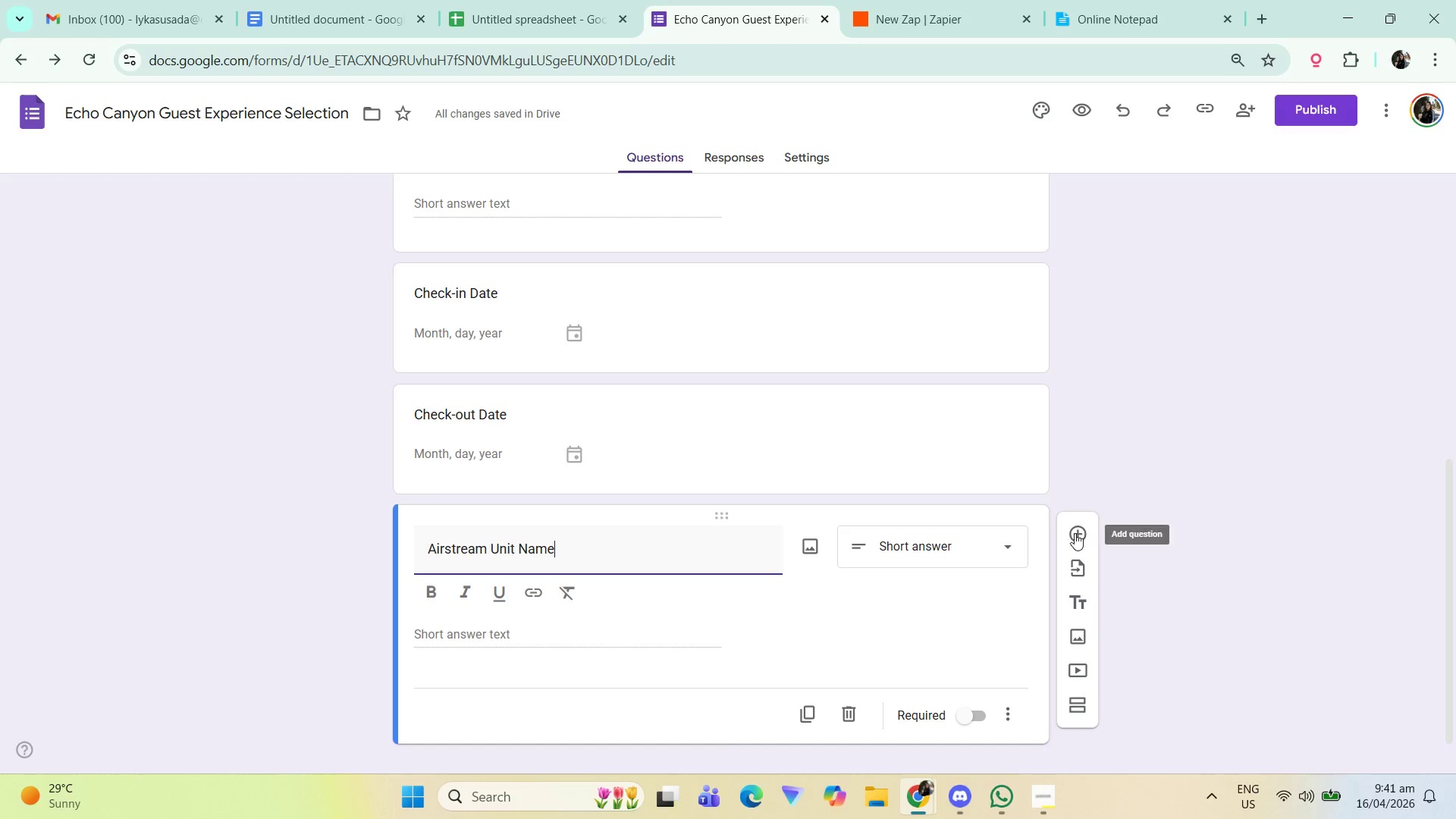 
left_click([1084, 535])
 